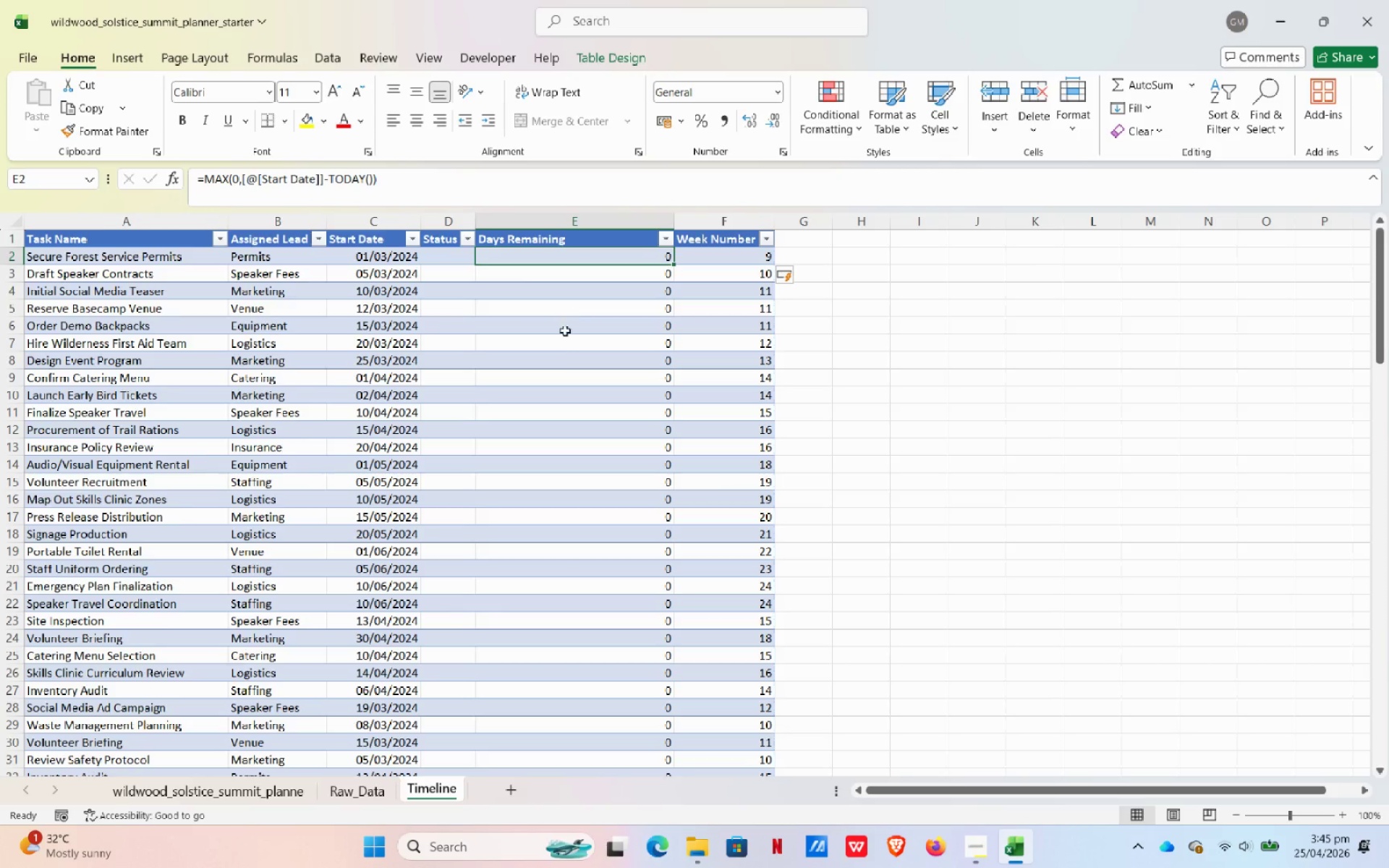 
scroll: coordinate [592, 529], scroll_direction: down, amount: 35.0
 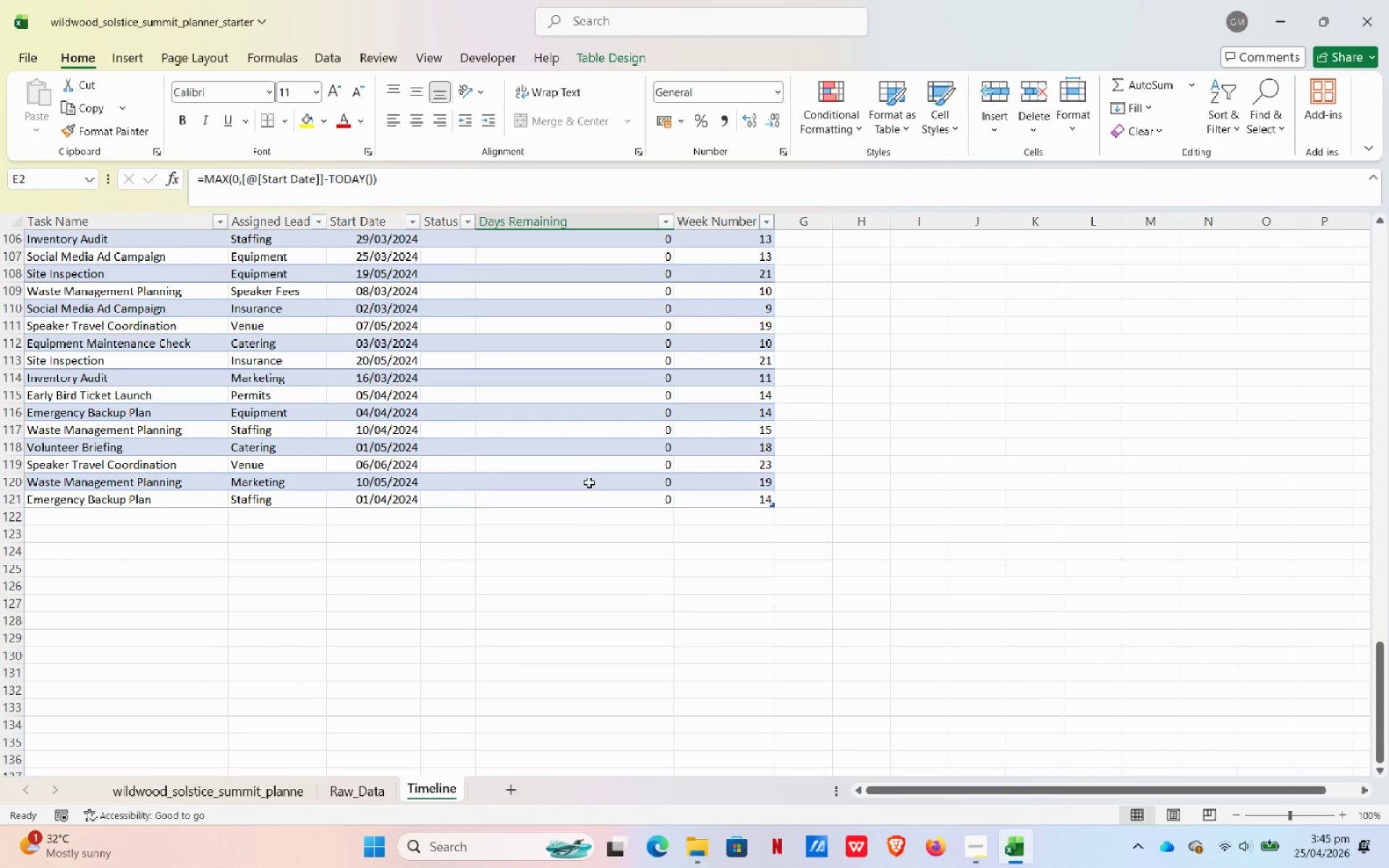 
hold_key(key=ShiftLeft, duration=0.7)
left_click([585, 501])
 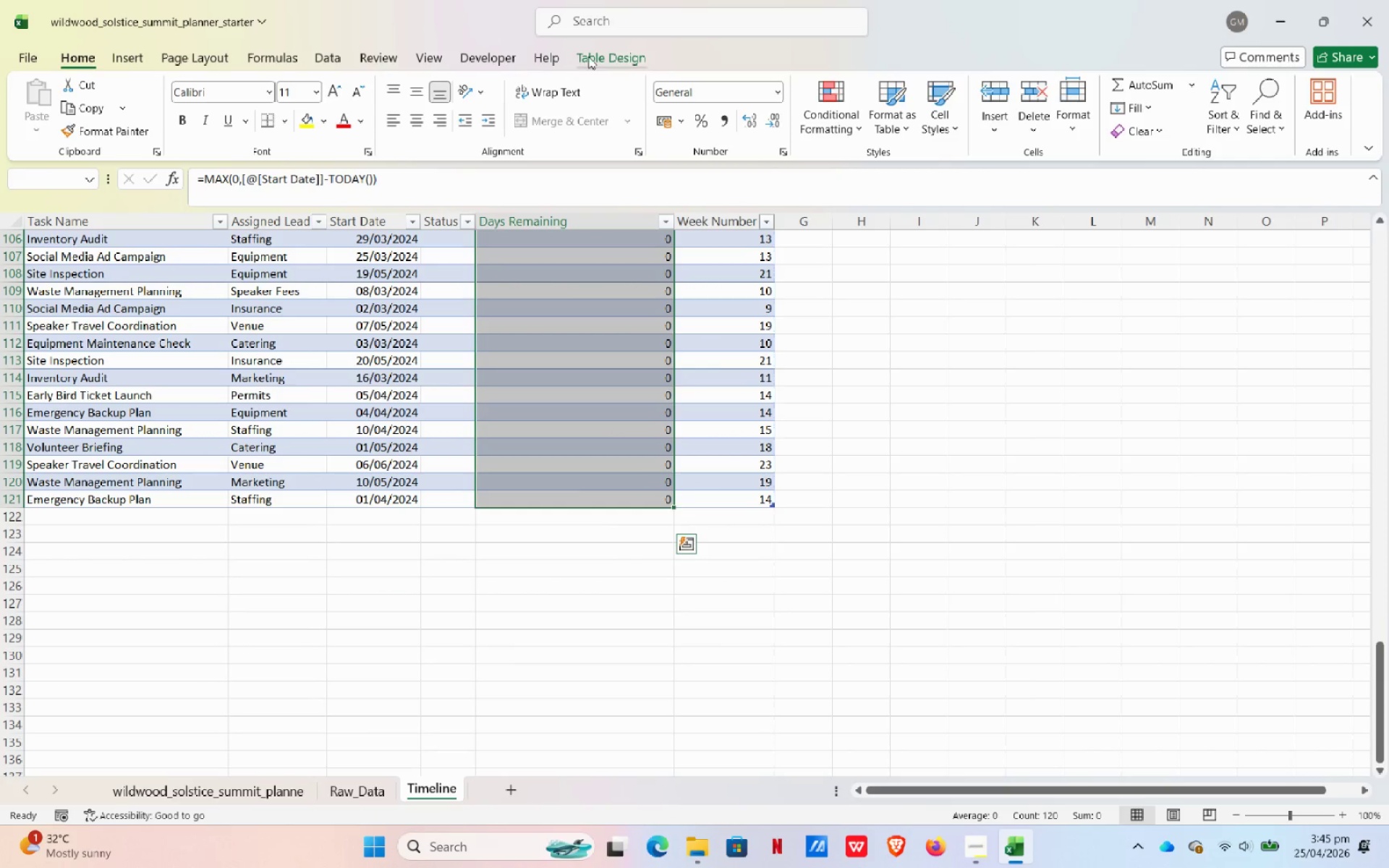 
left_click([324, 56])
 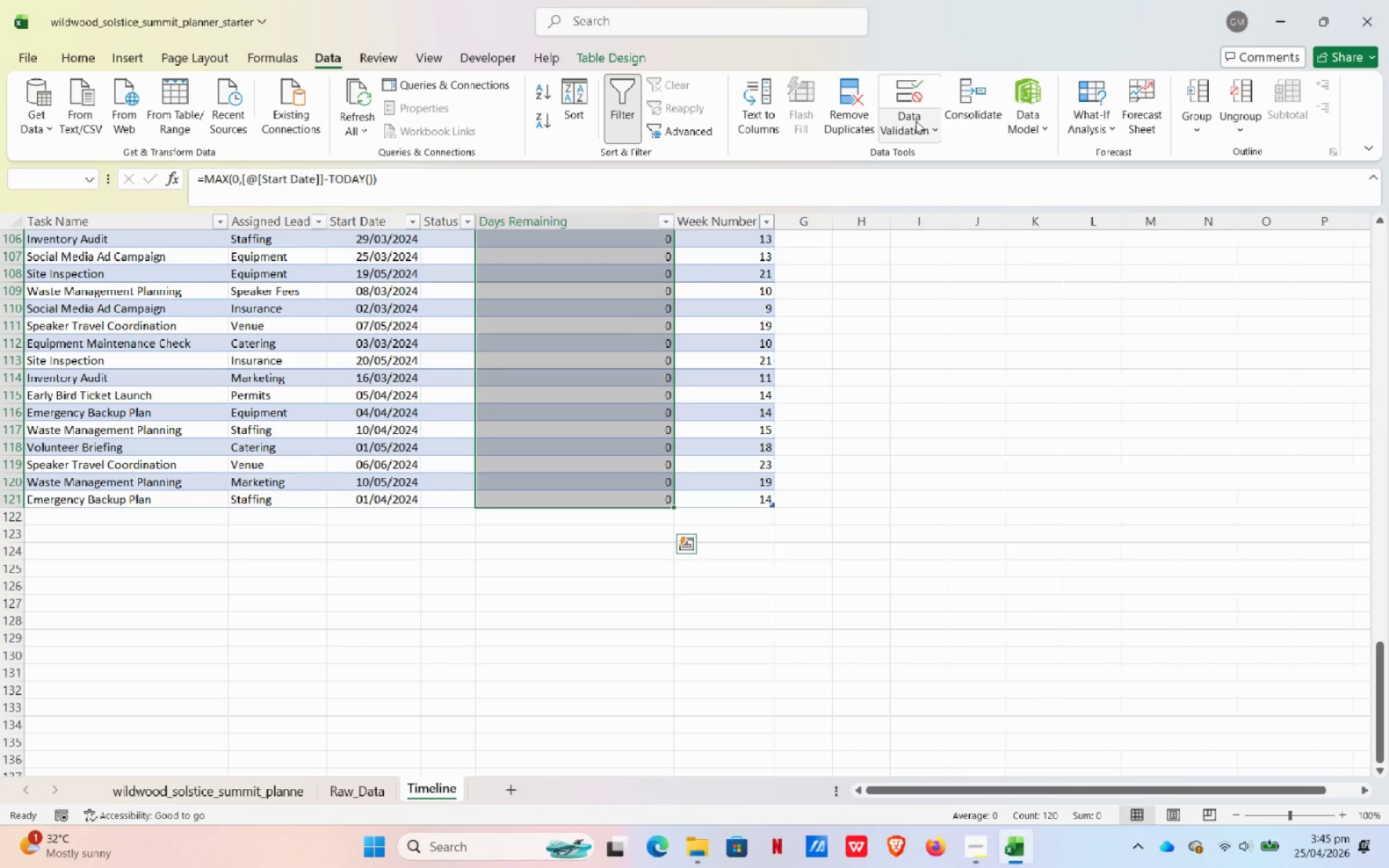 
left_click([918, 127])
 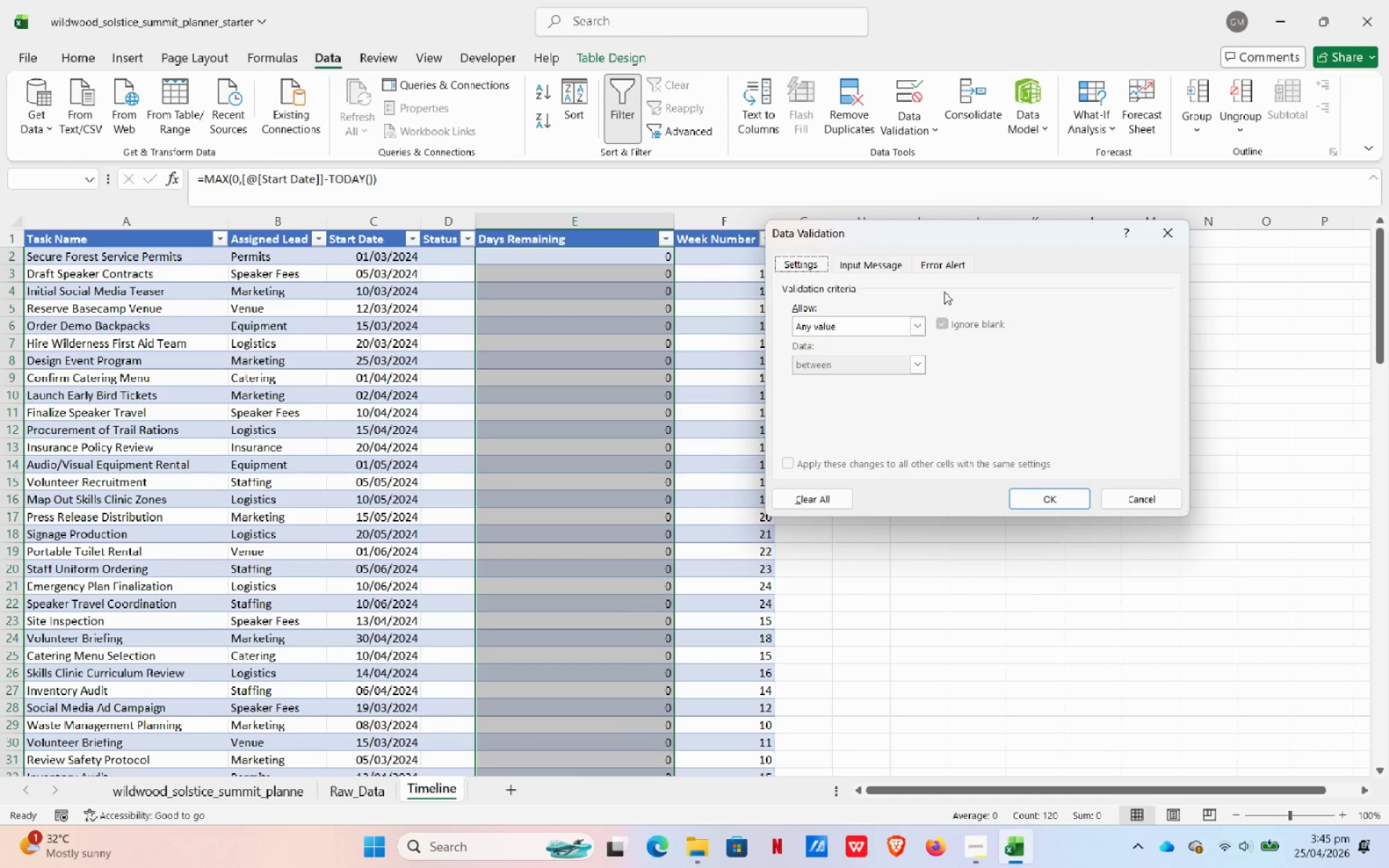 
wait(34.59)
 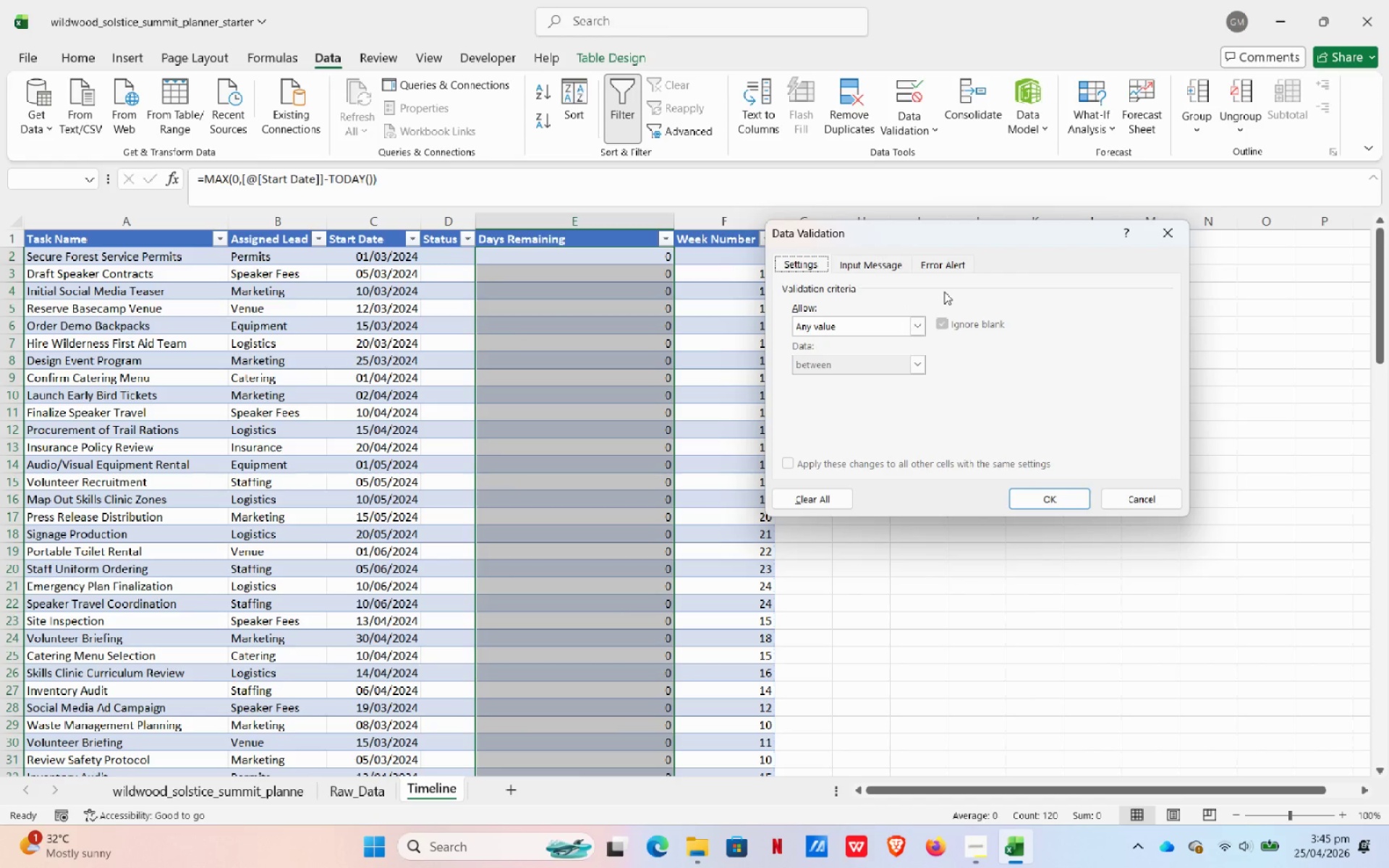 
left_click([919, 319])
 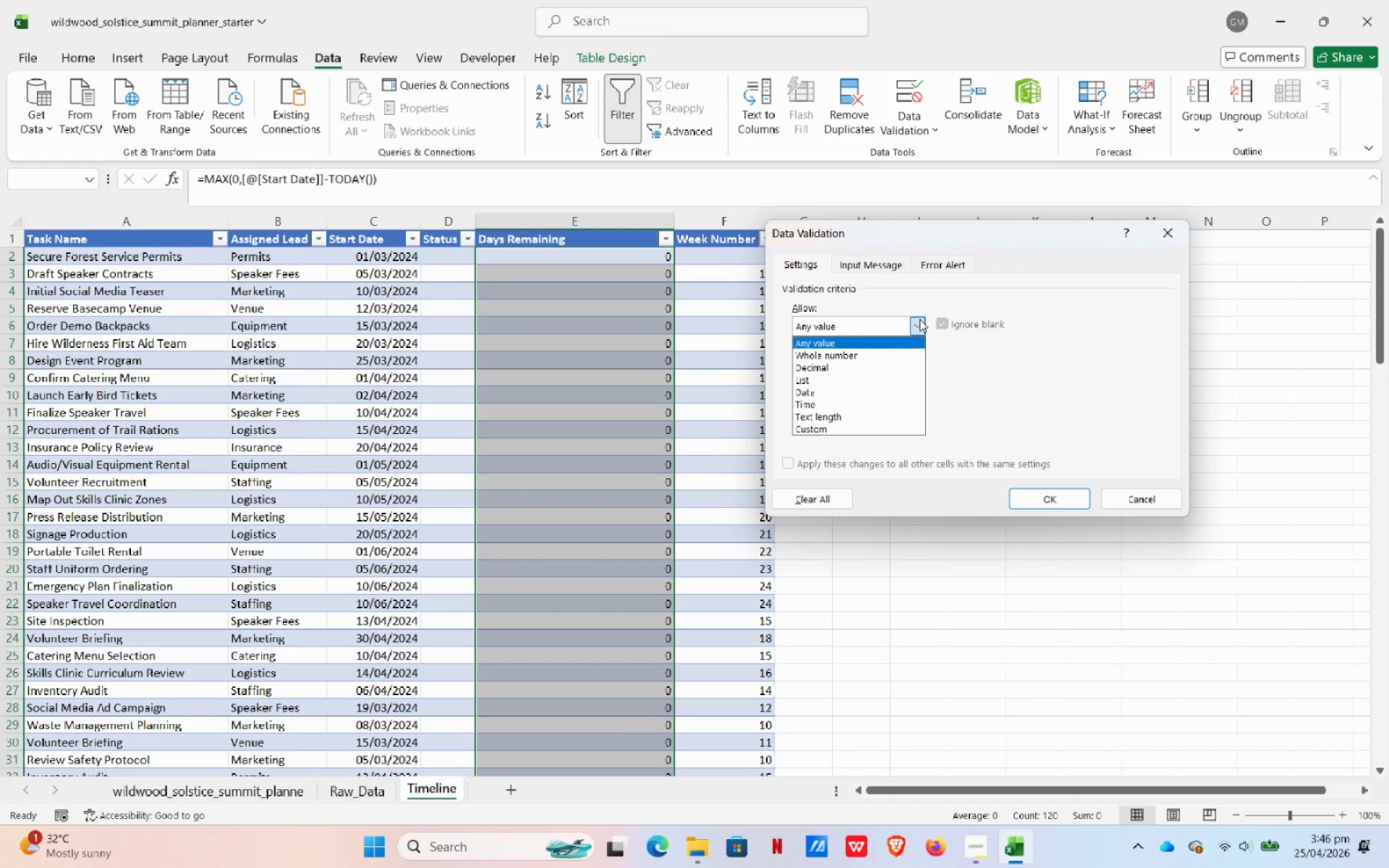 
scroll: coordinate [869, 404], scroll_direction: down, amount: 6.0
 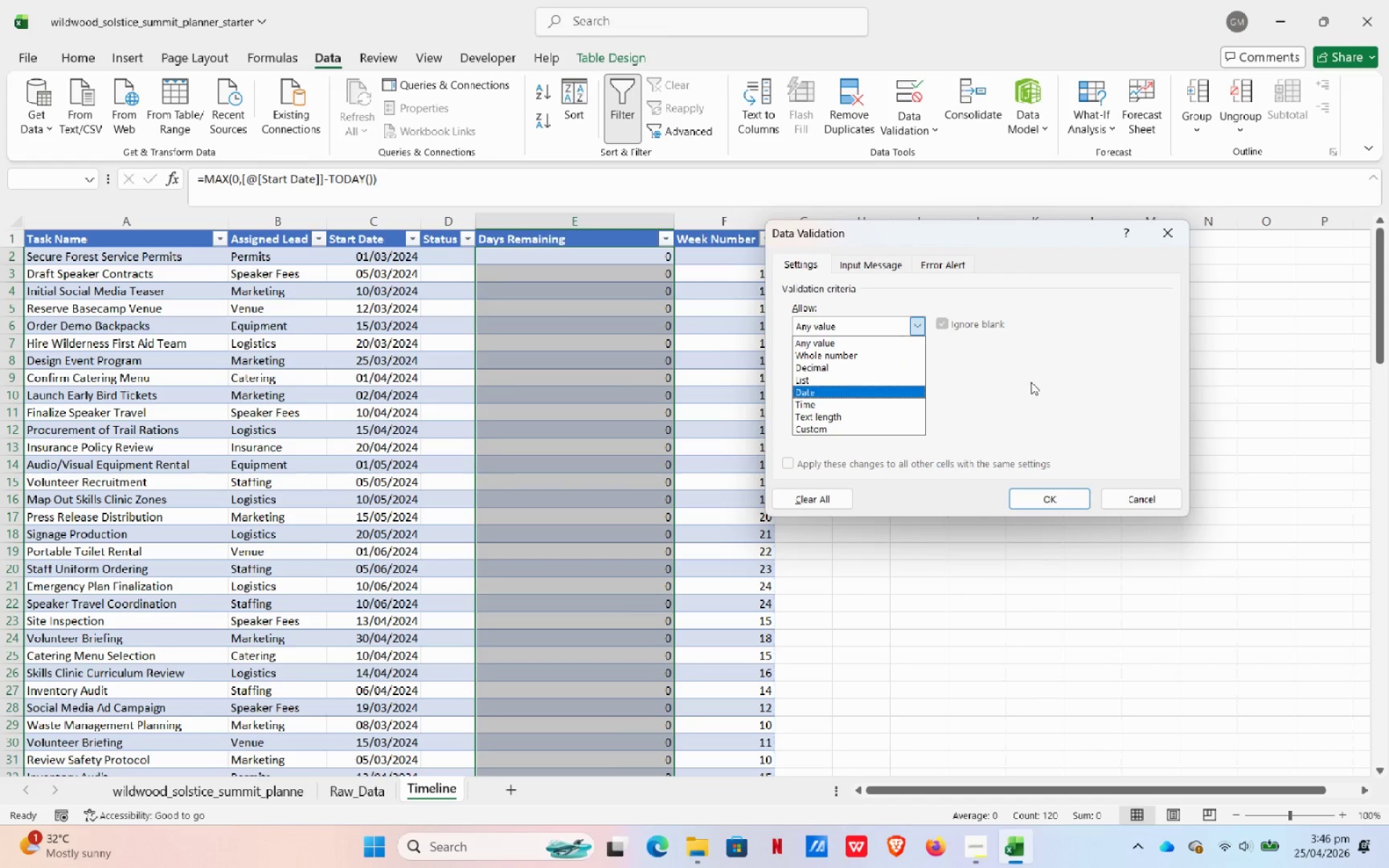 
left_click([1031, 382])
 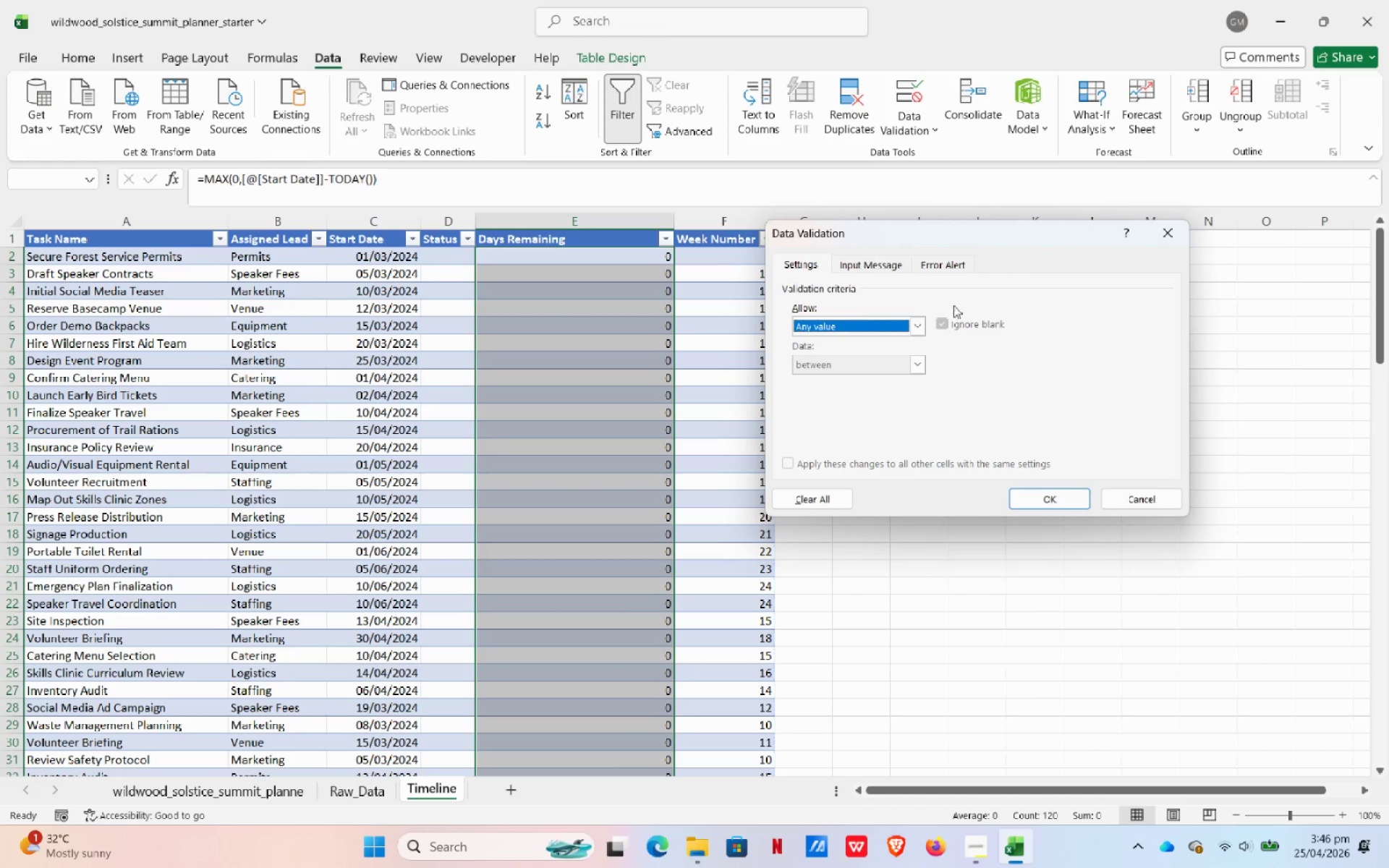 
left_click([922, 322])
 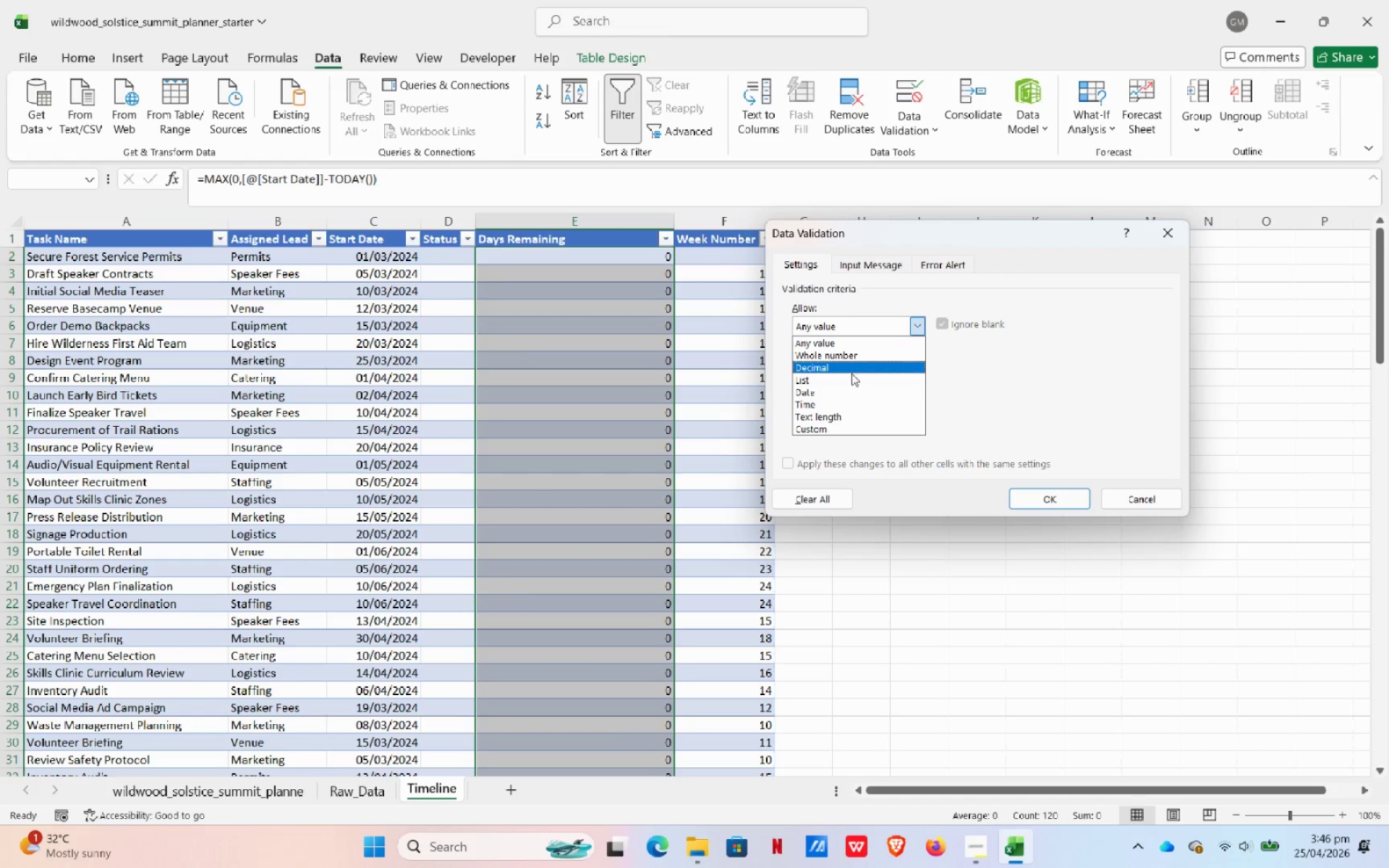 
left_click([851, 378])
 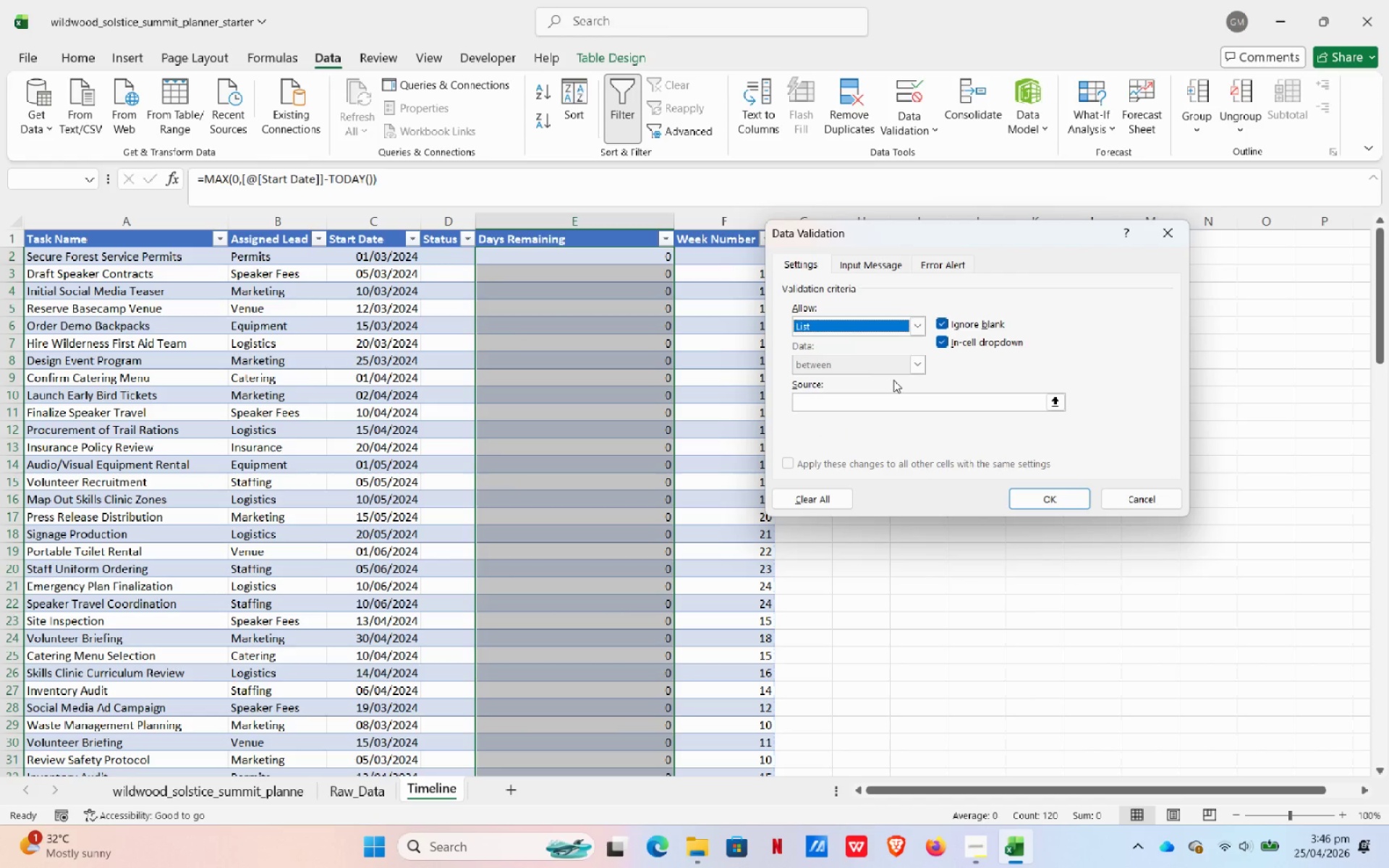 
wait(8.81)
 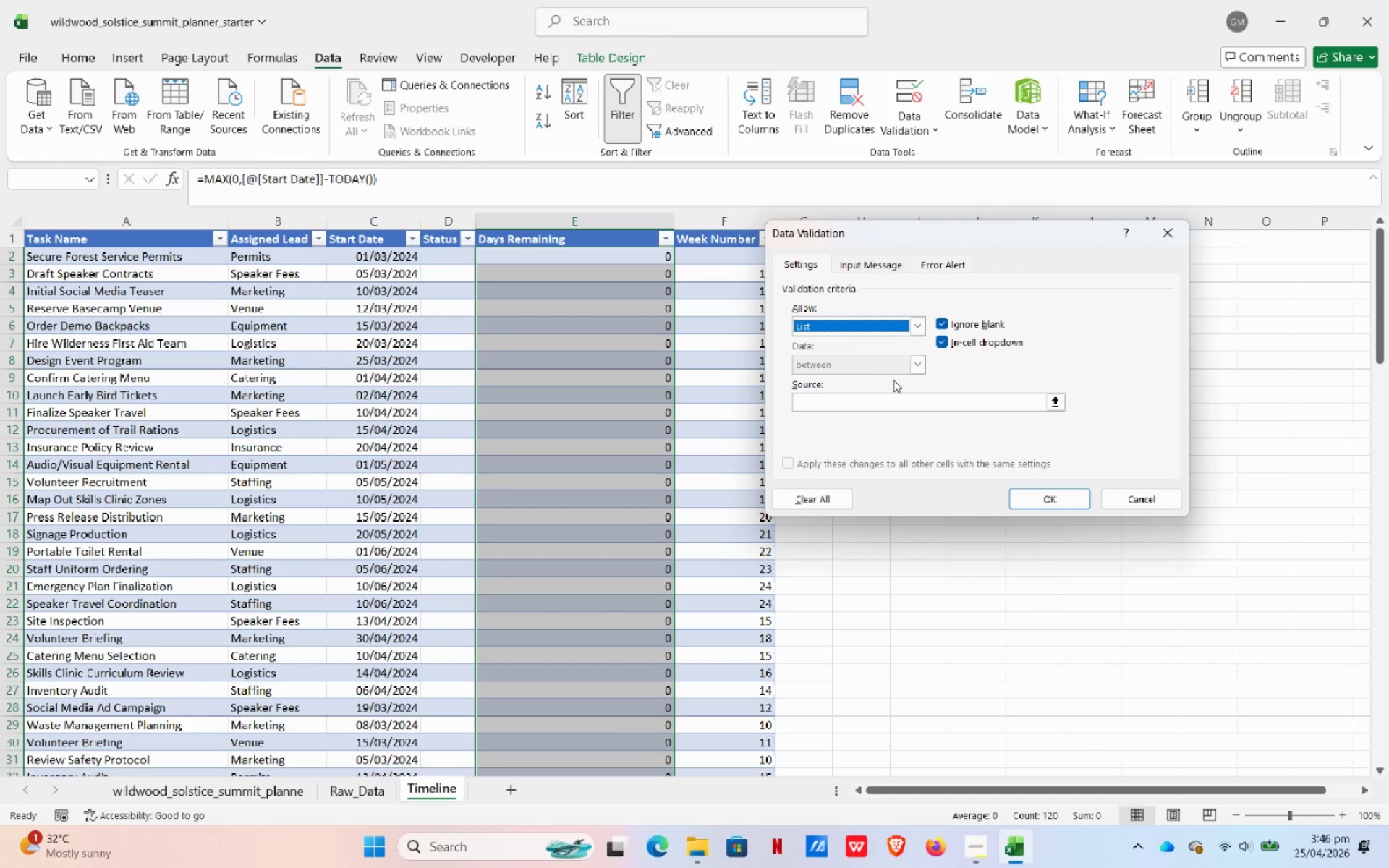 
left_click([886, 399])
 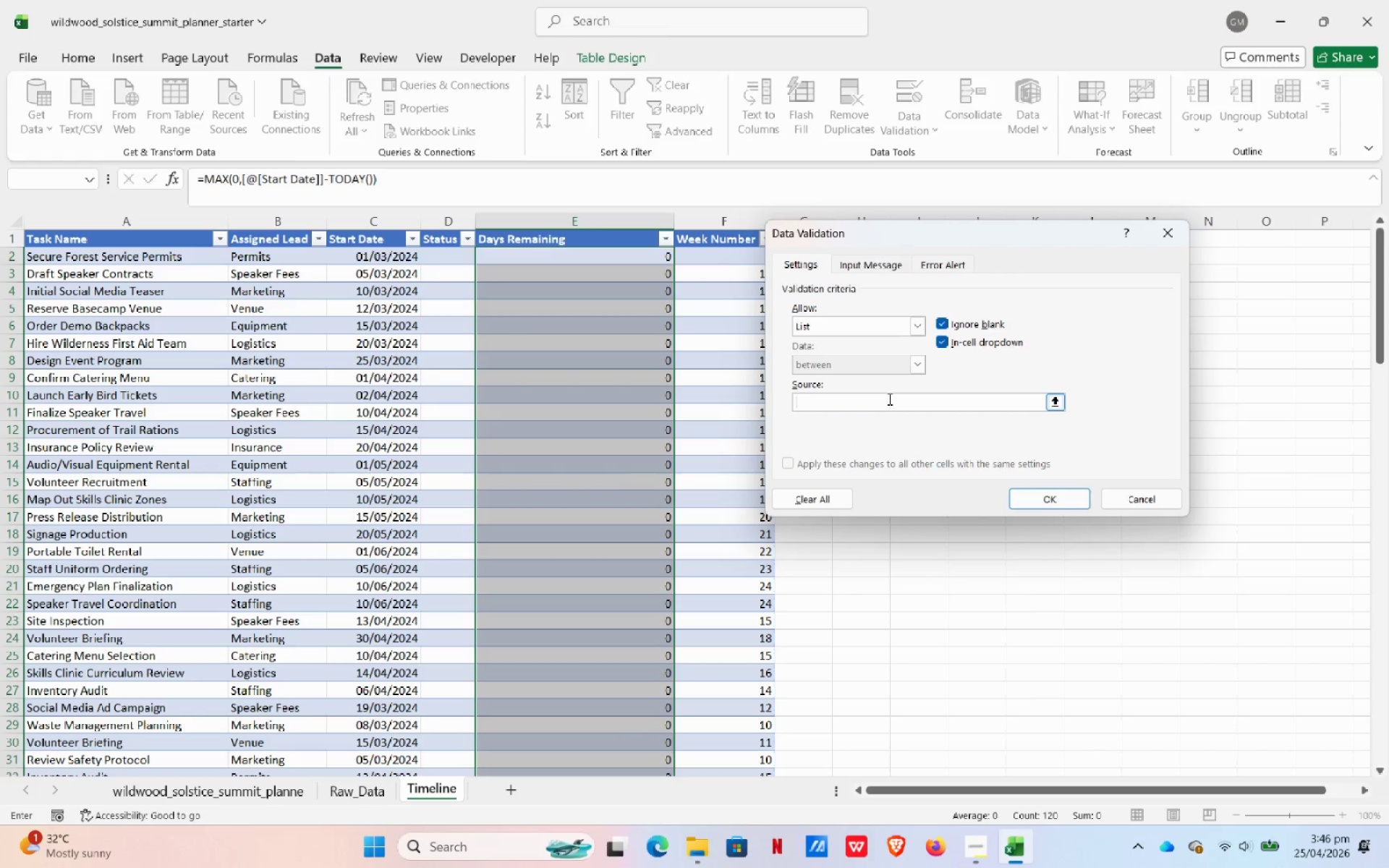 
wait(5.73)
 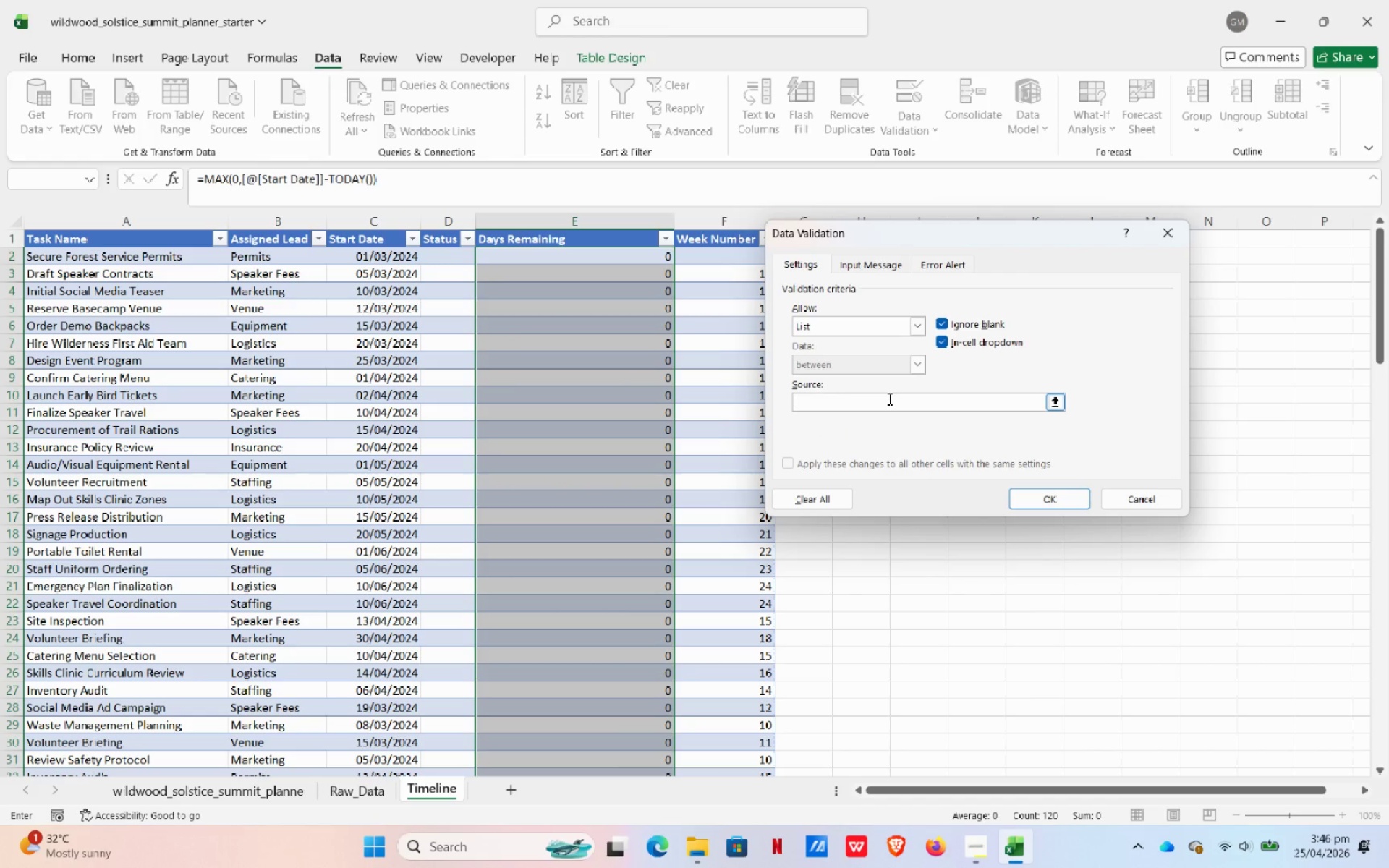 
type(=AND)
 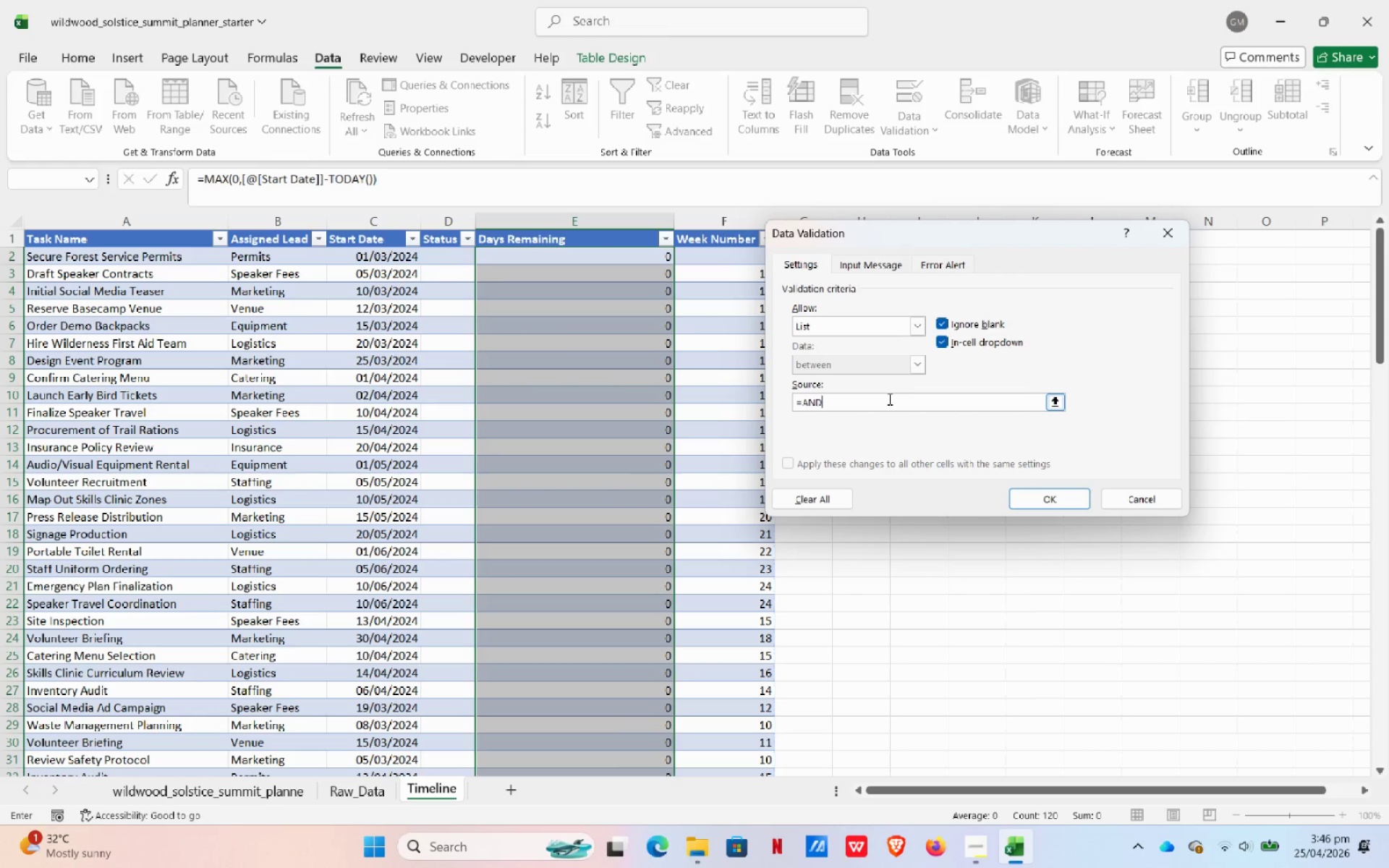 
type(([@[Start D)
key(Backspace)
type(Date]])
 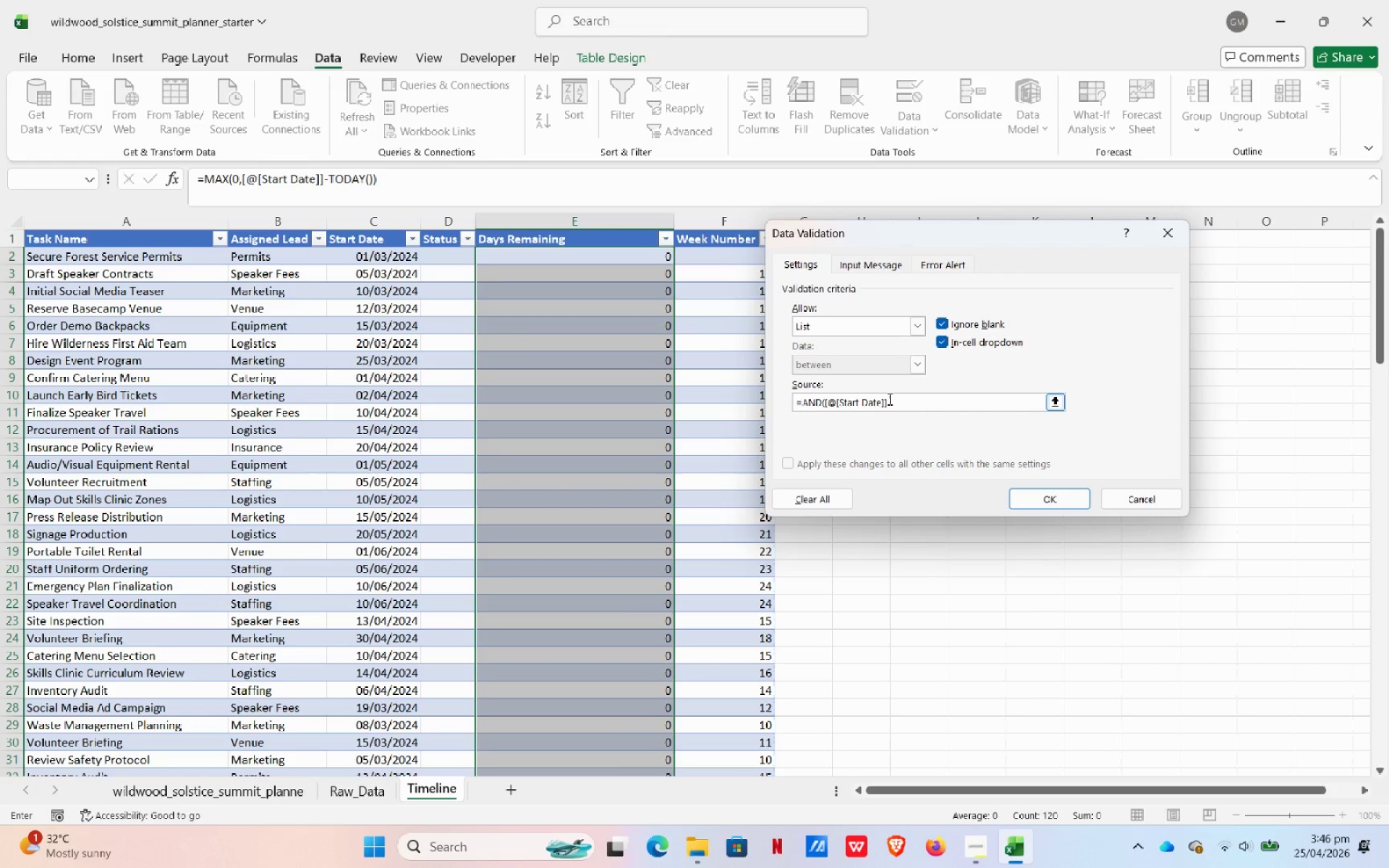 
type(<TODAY(_)
key(Backspace)
type(),)
 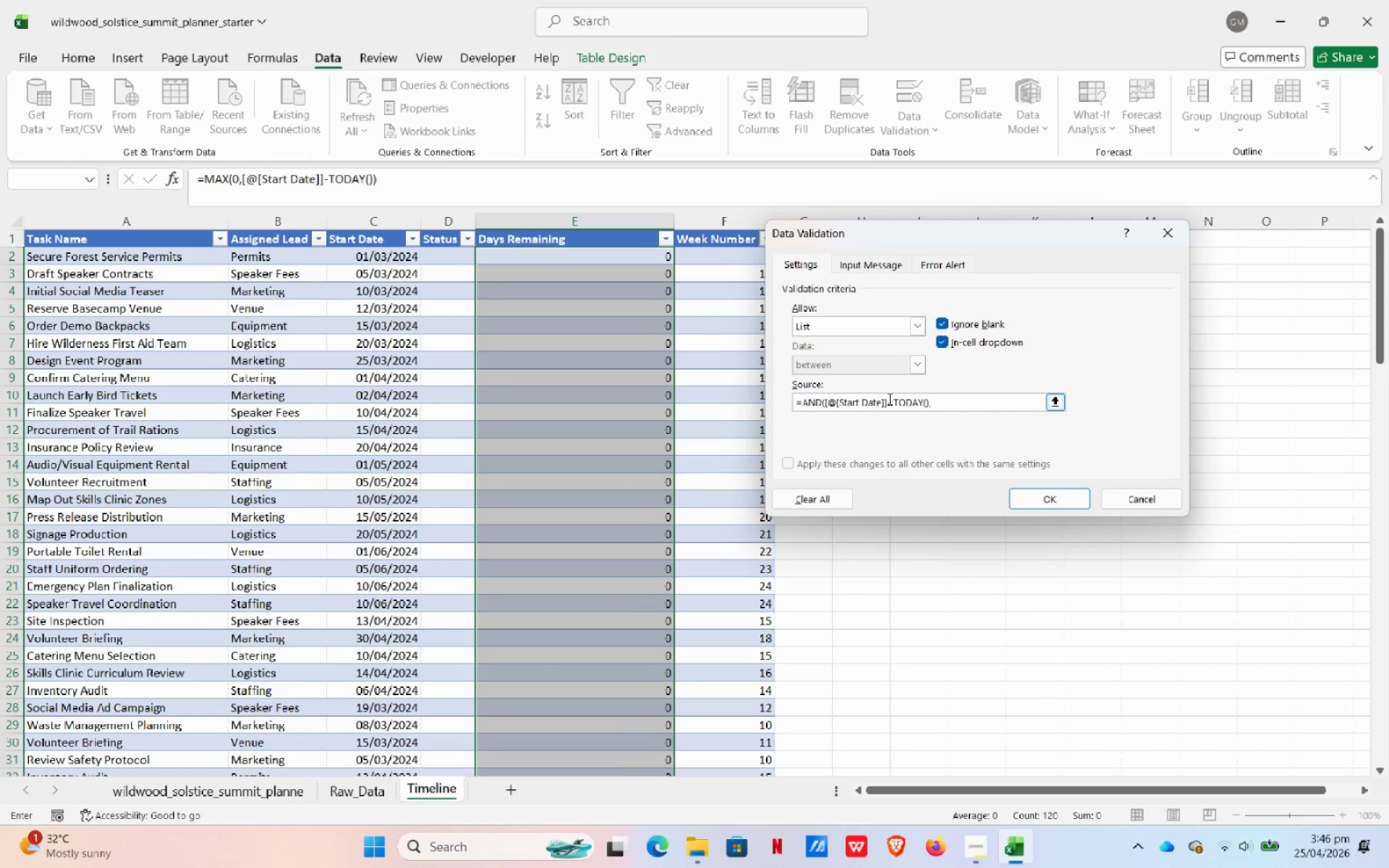 
wait(5.41)
 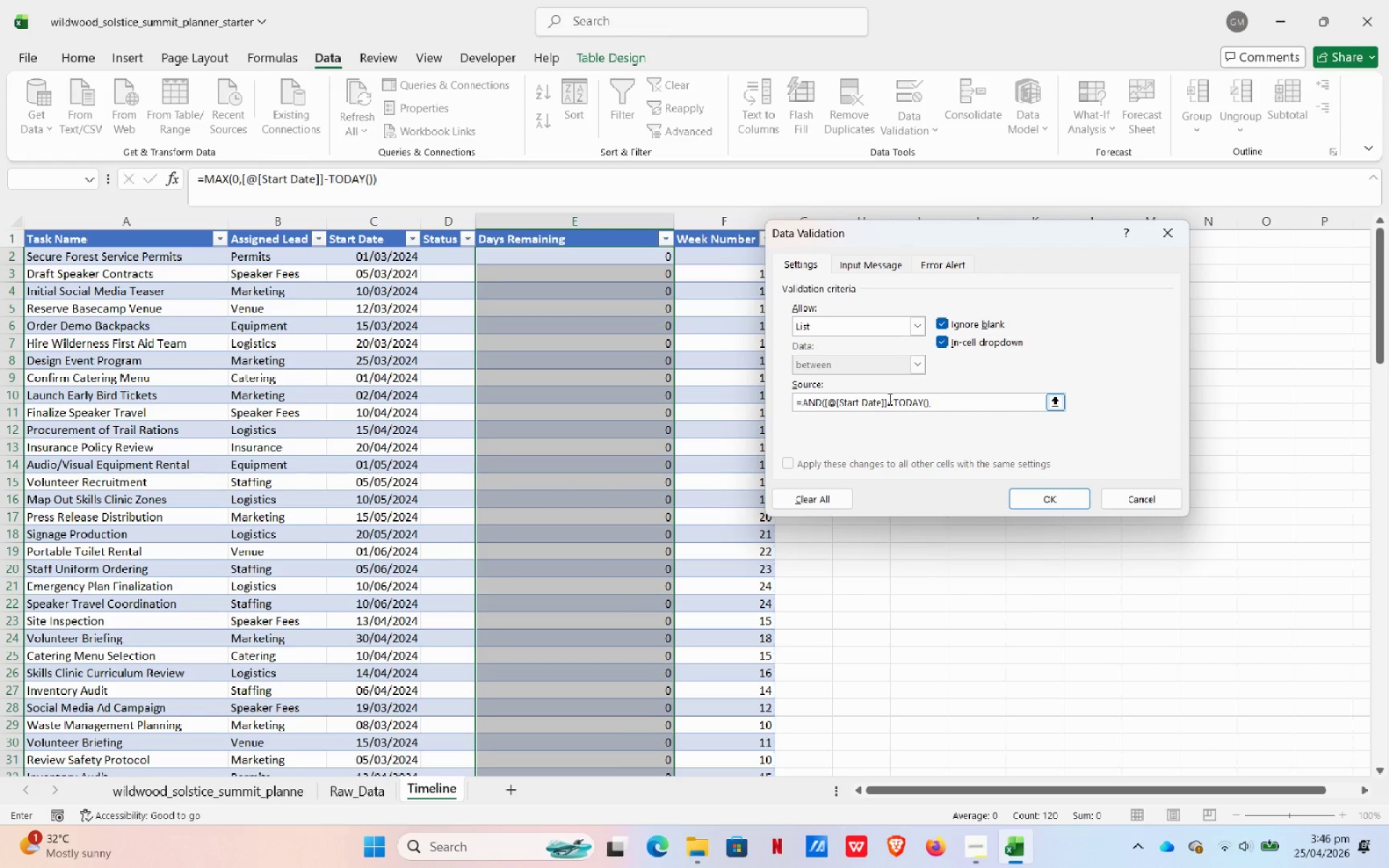 
type([@Status],)
key(Backspace)
type(<>"Complete")
 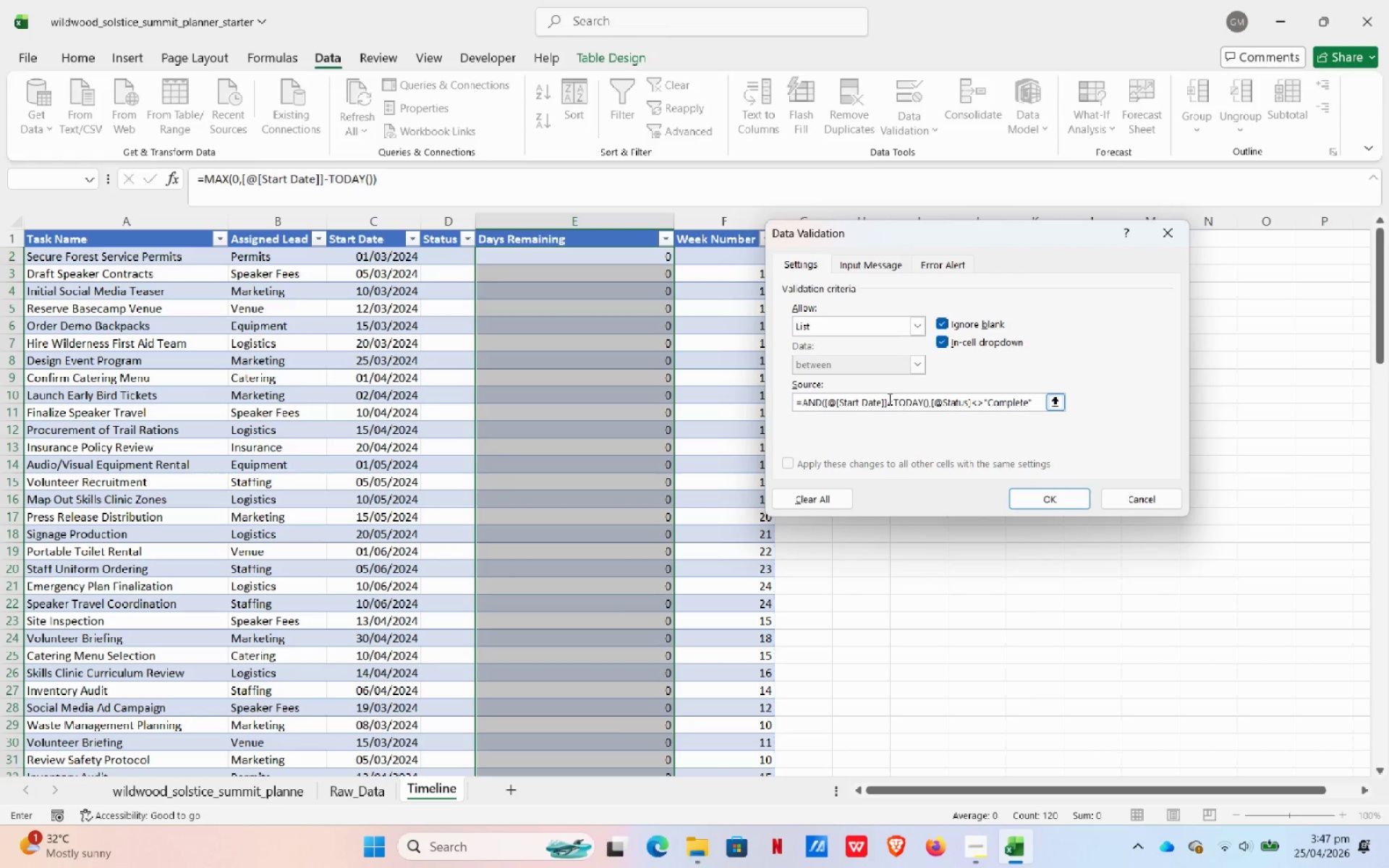 
wait(7.16)
 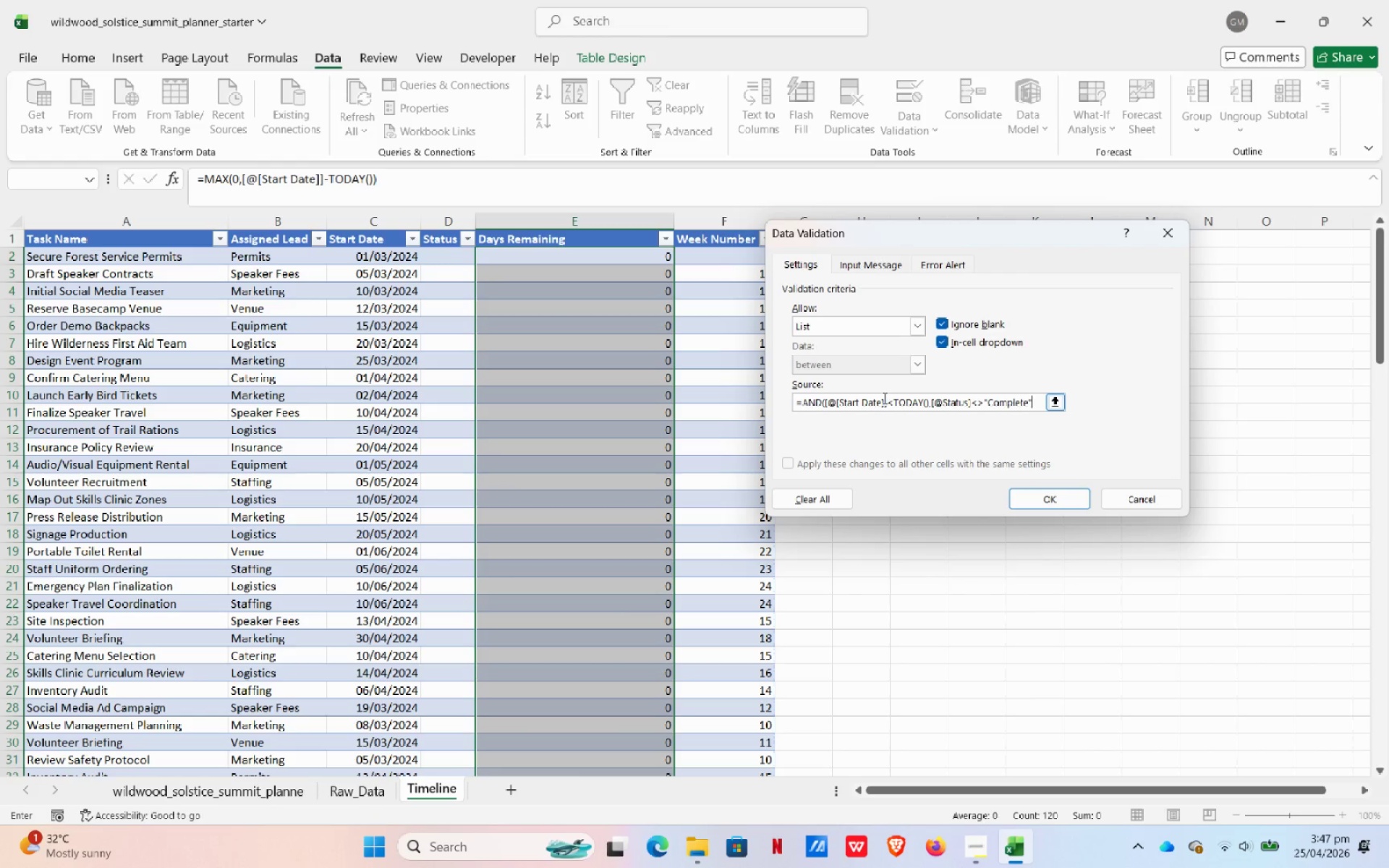 
left_click([1040, 493])
 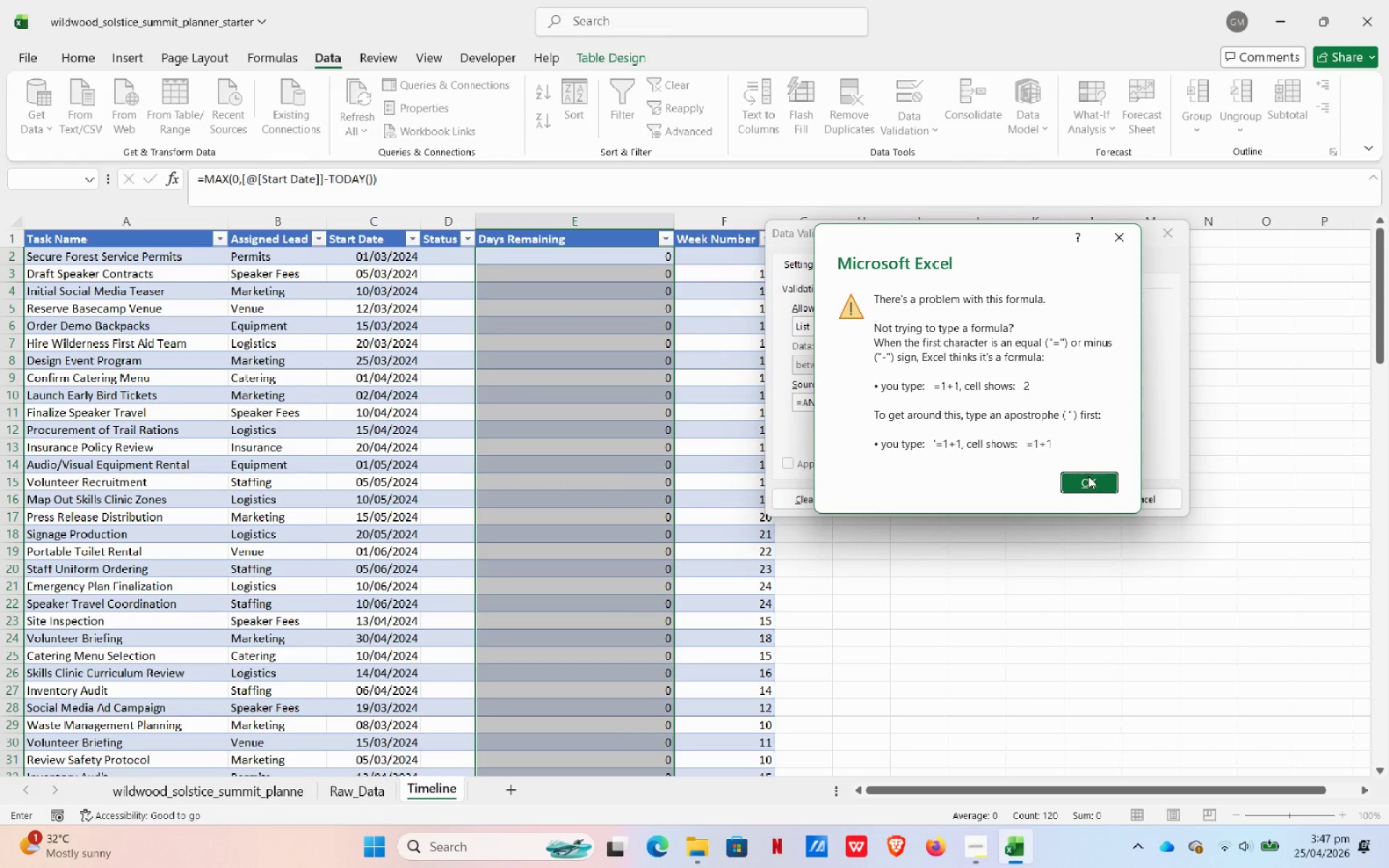 
left_click([1108, 485])
 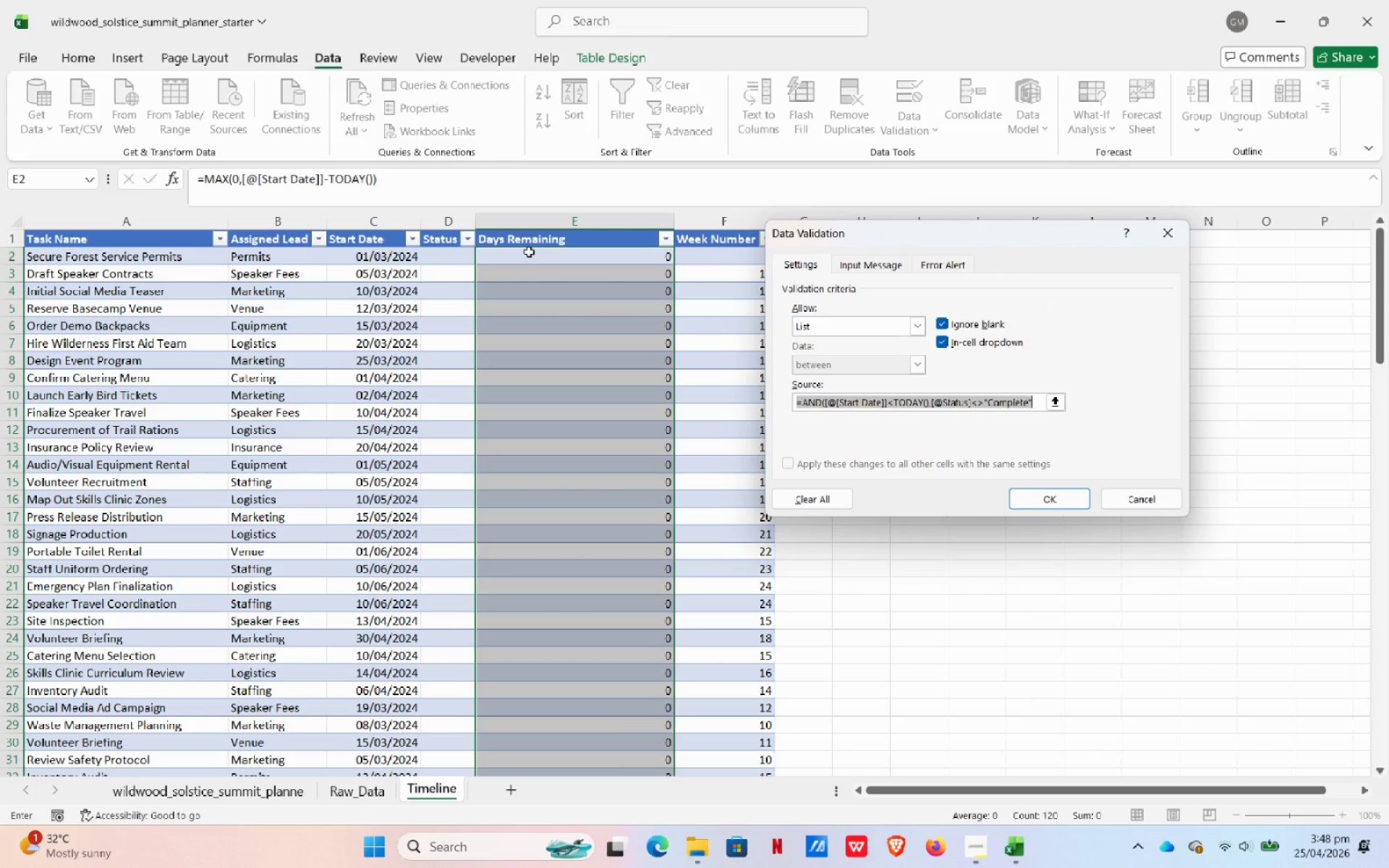 
wait(38.36)
 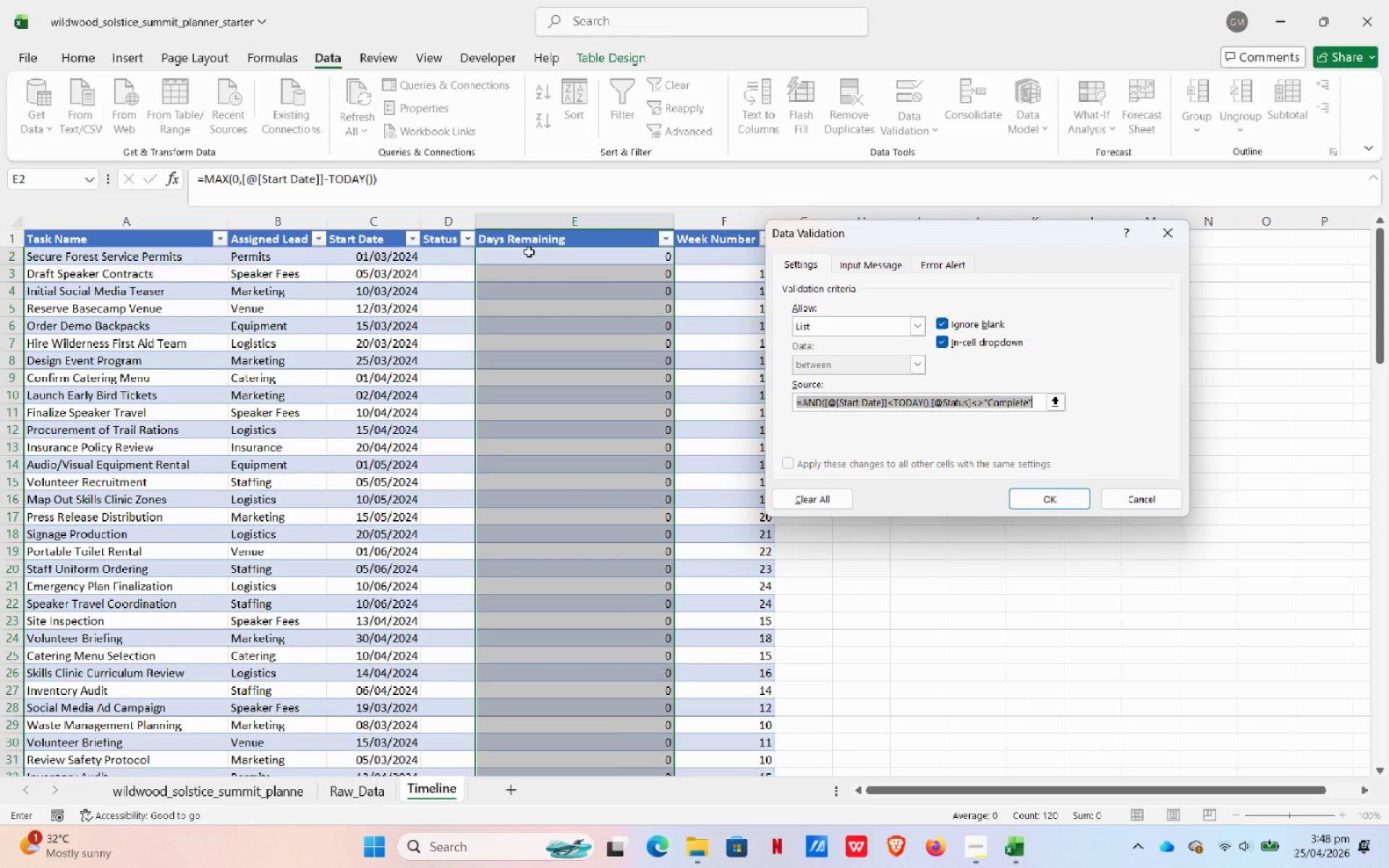 
key(Delete)
 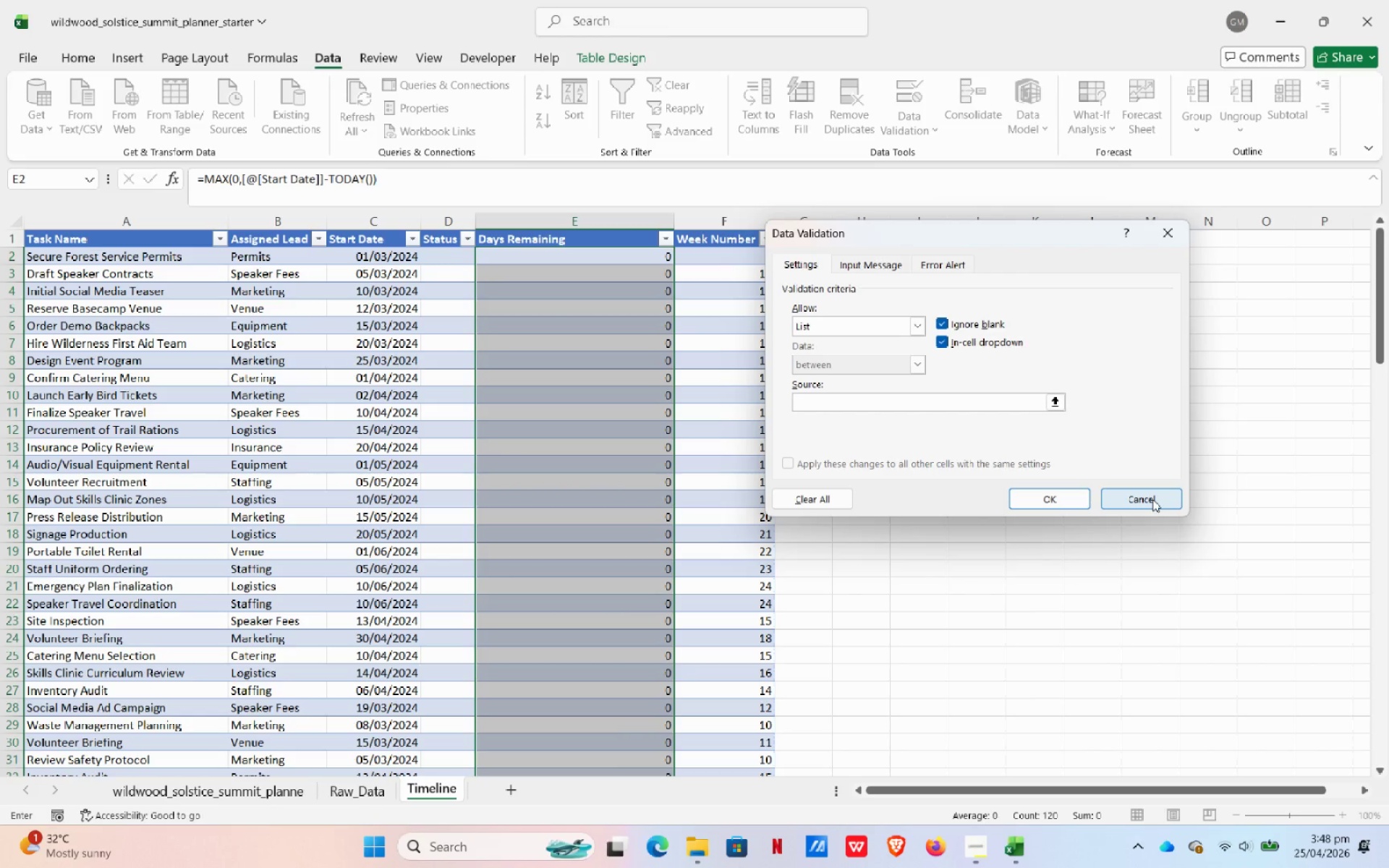 
left_click([1152, 499])
 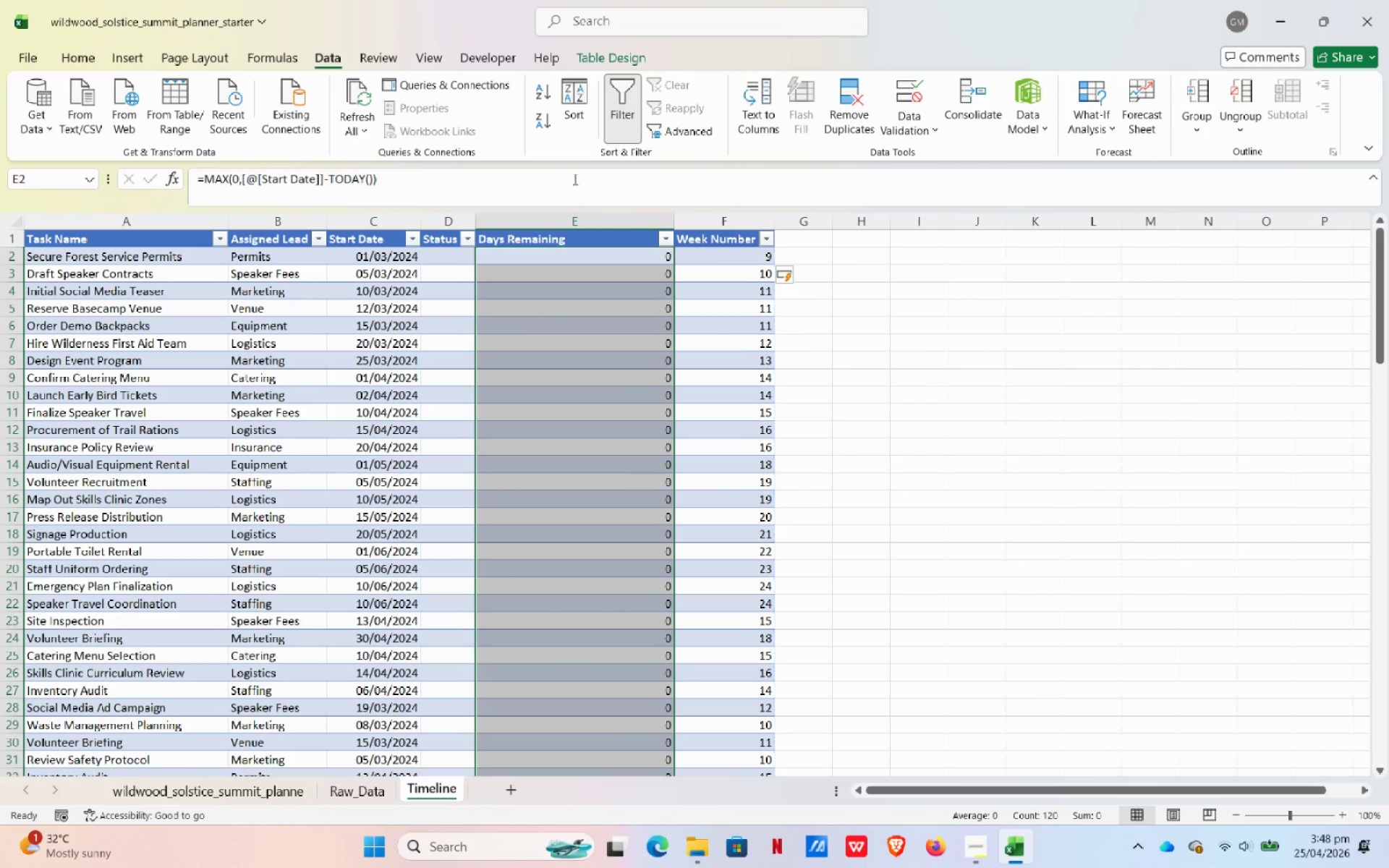 
left_click([445, 220])
 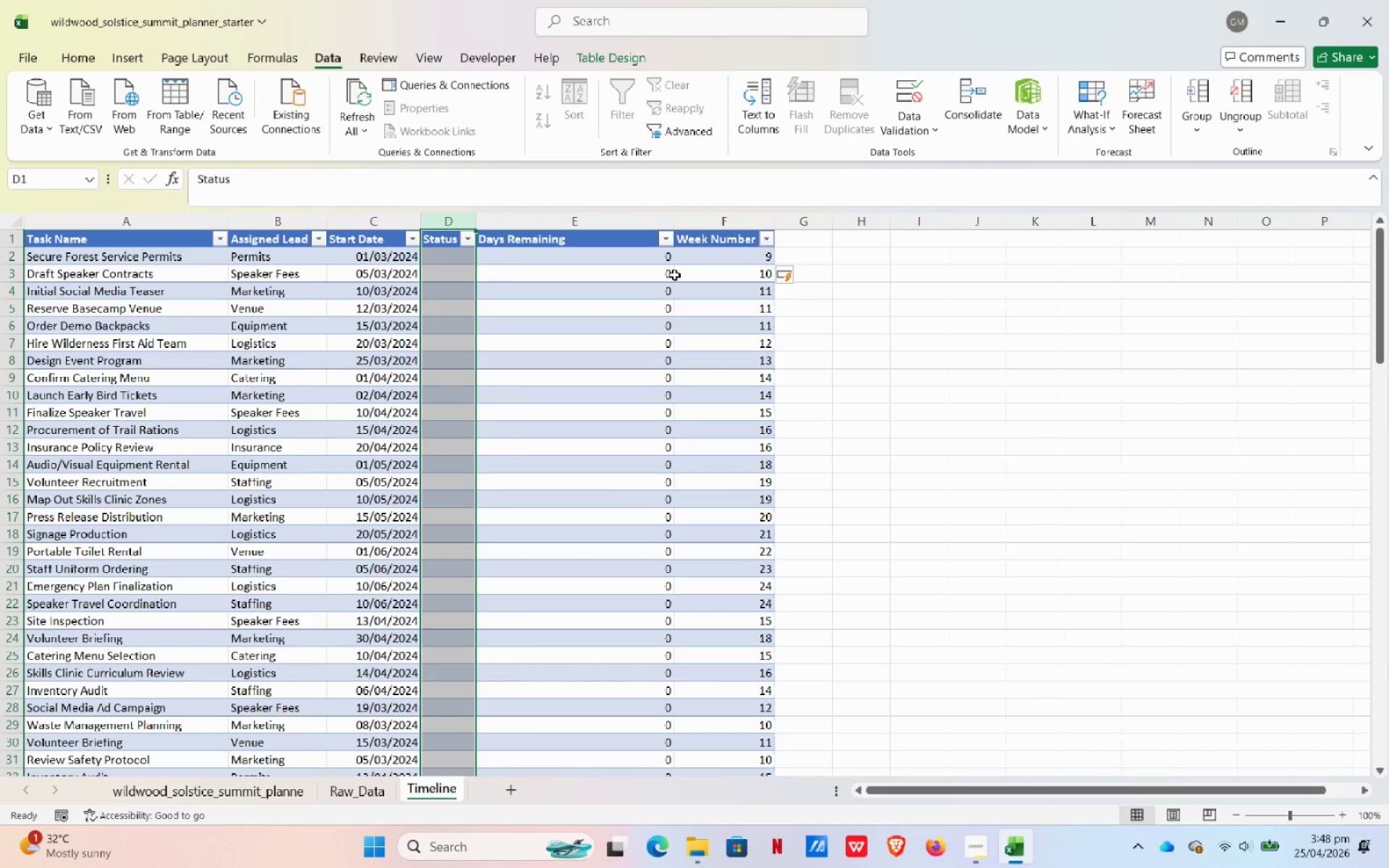 
wait(7.17)
 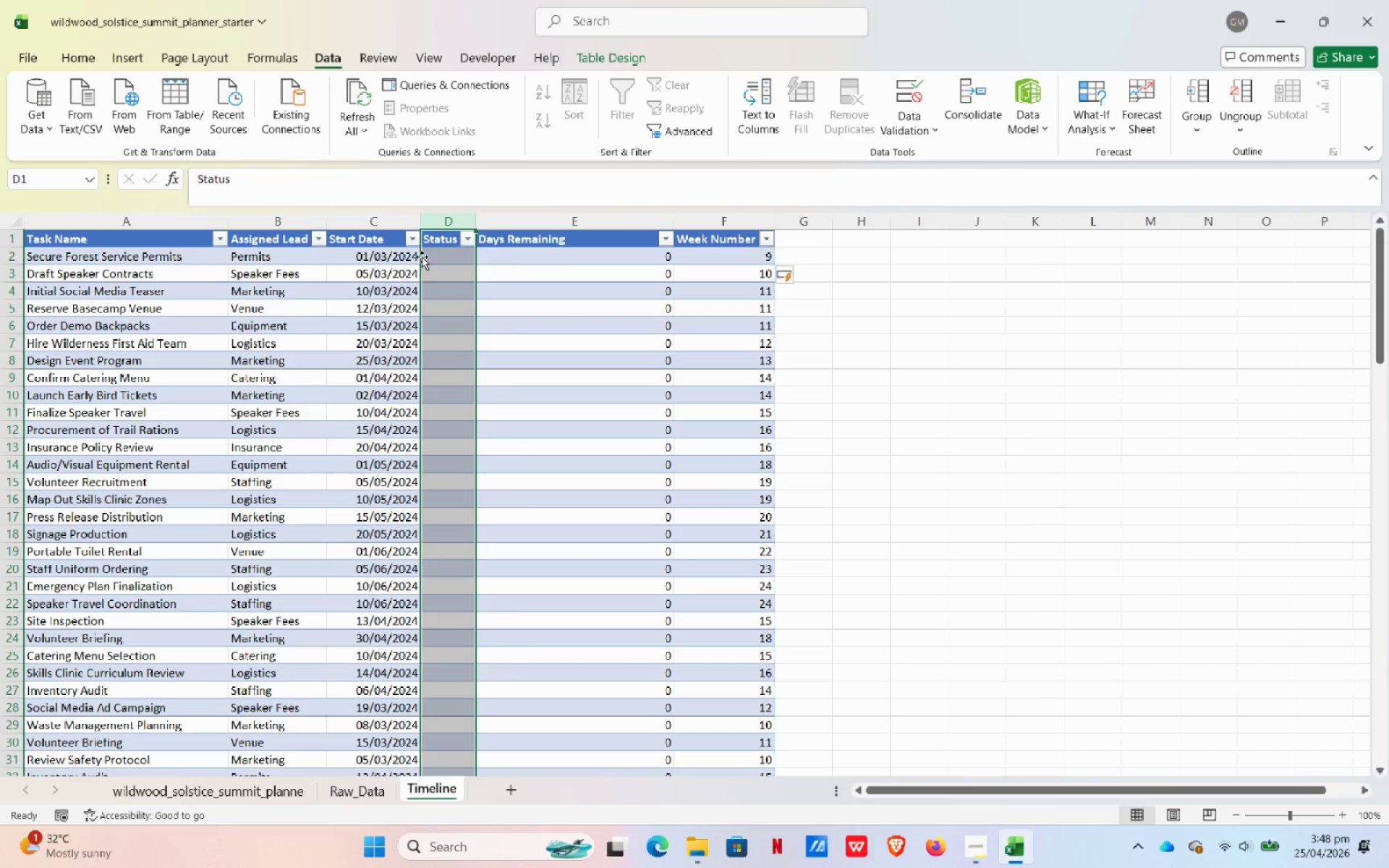 
left_click([913, 114])
 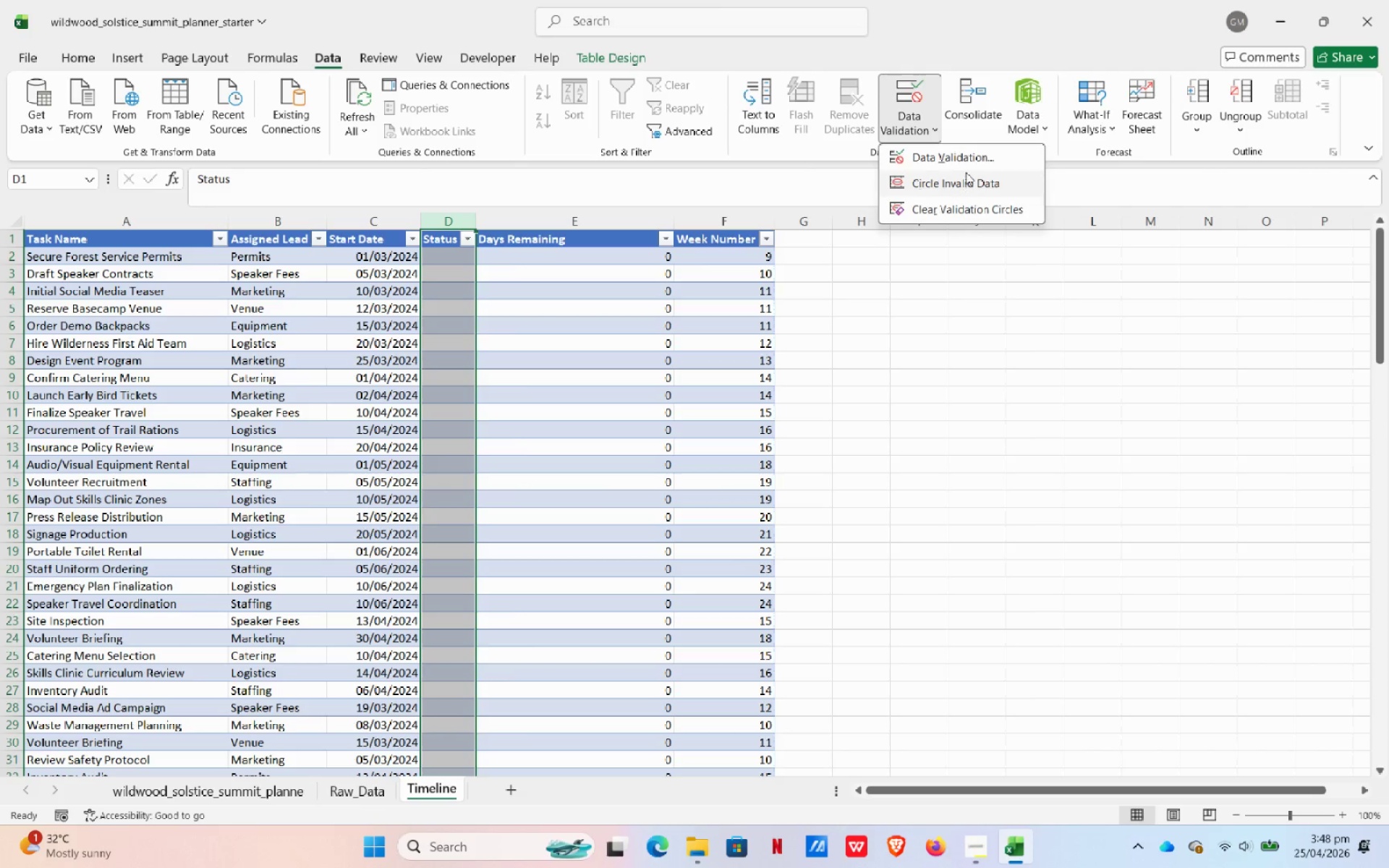 
left_click([966, 162])
 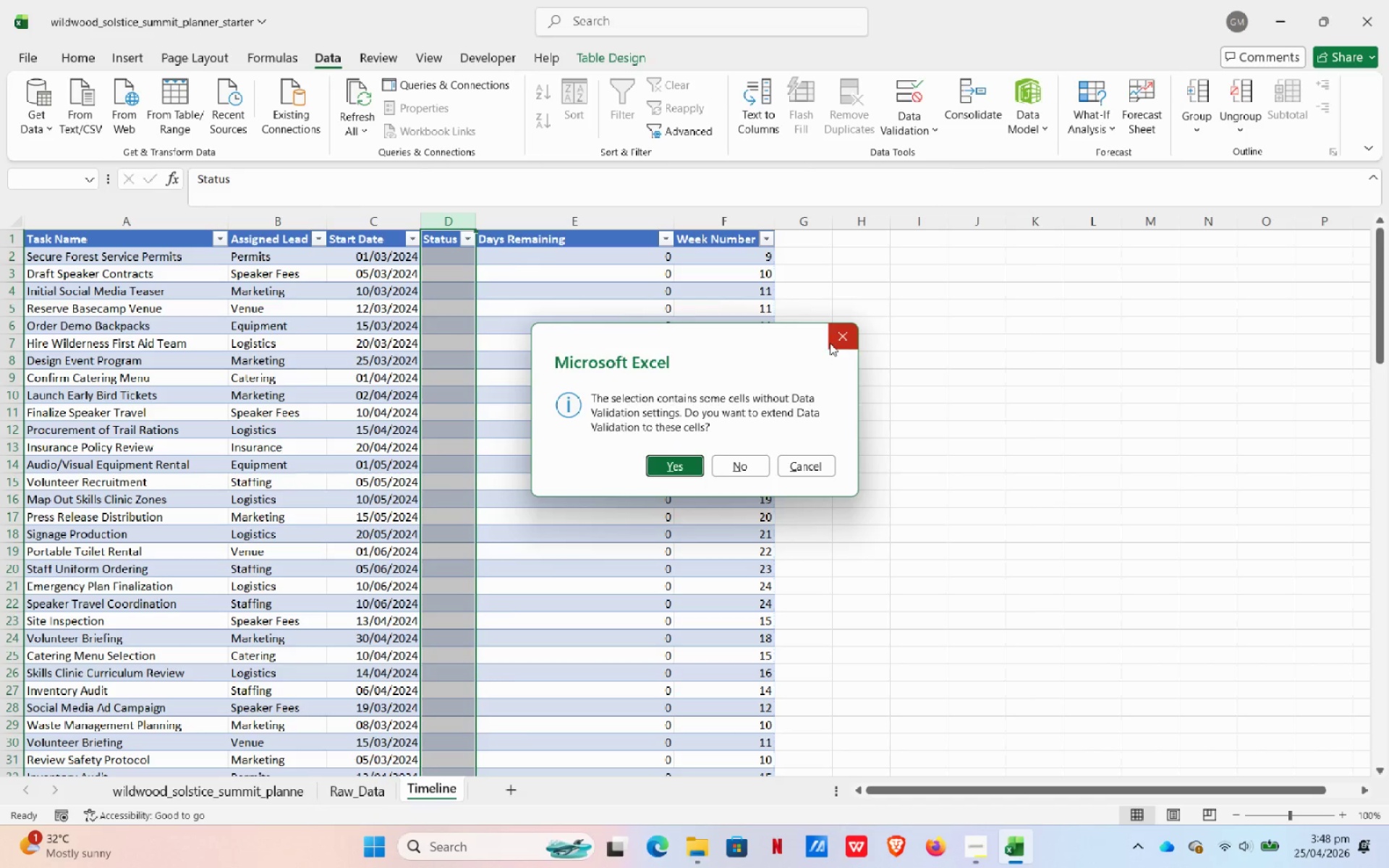 
left_click([838, 333])
 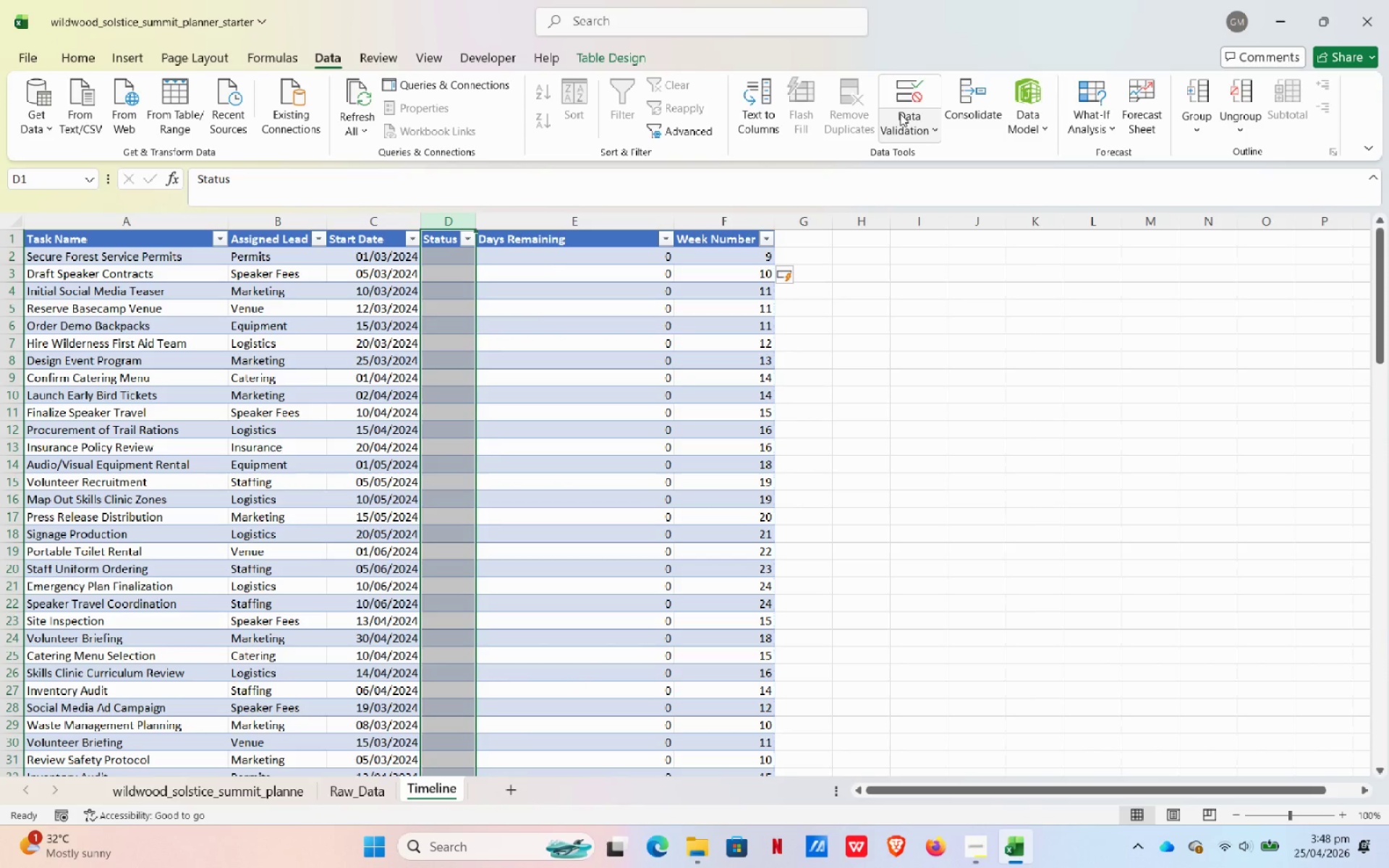 
left_click([900, 114])
 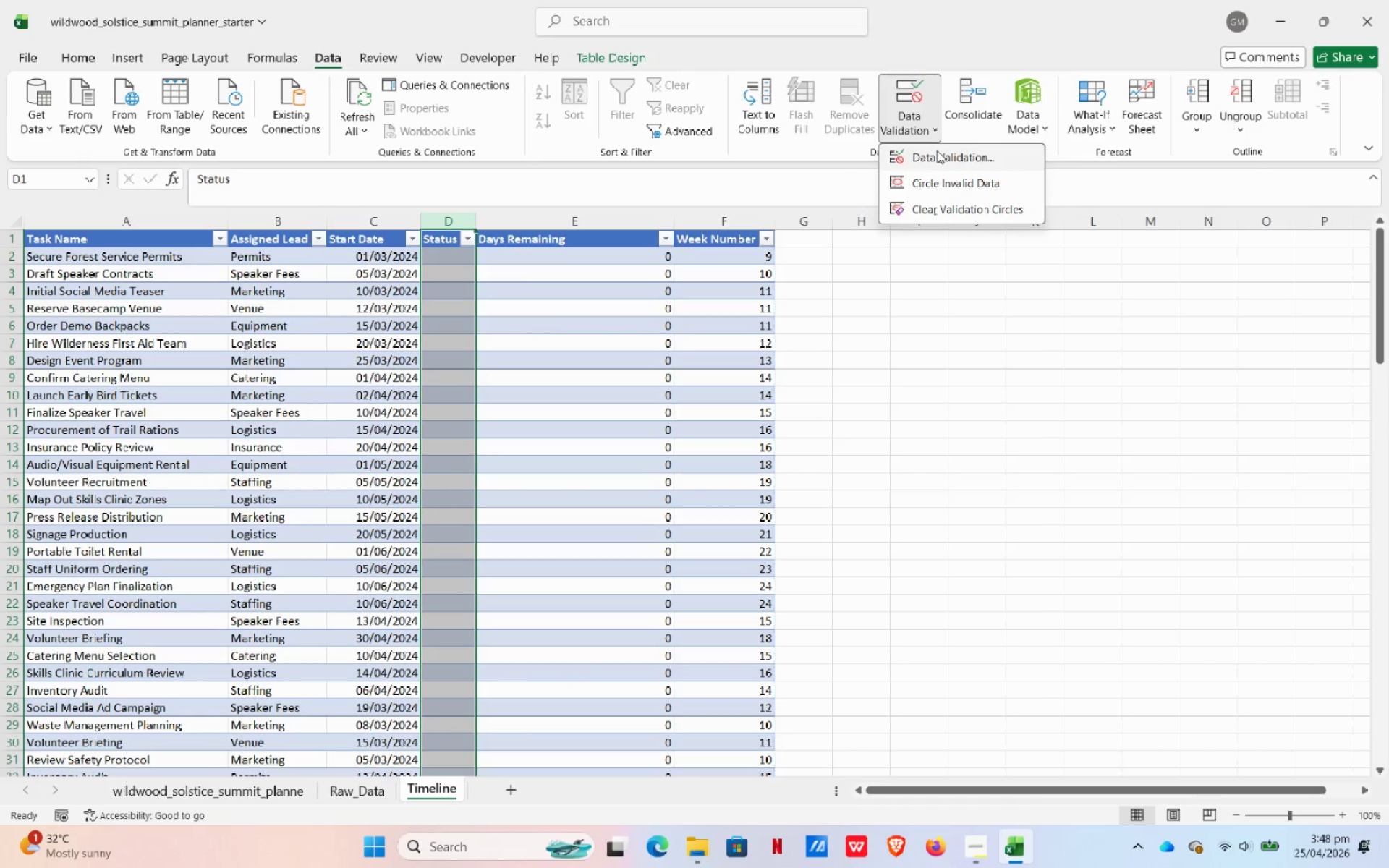 
left_click([936, 153])
 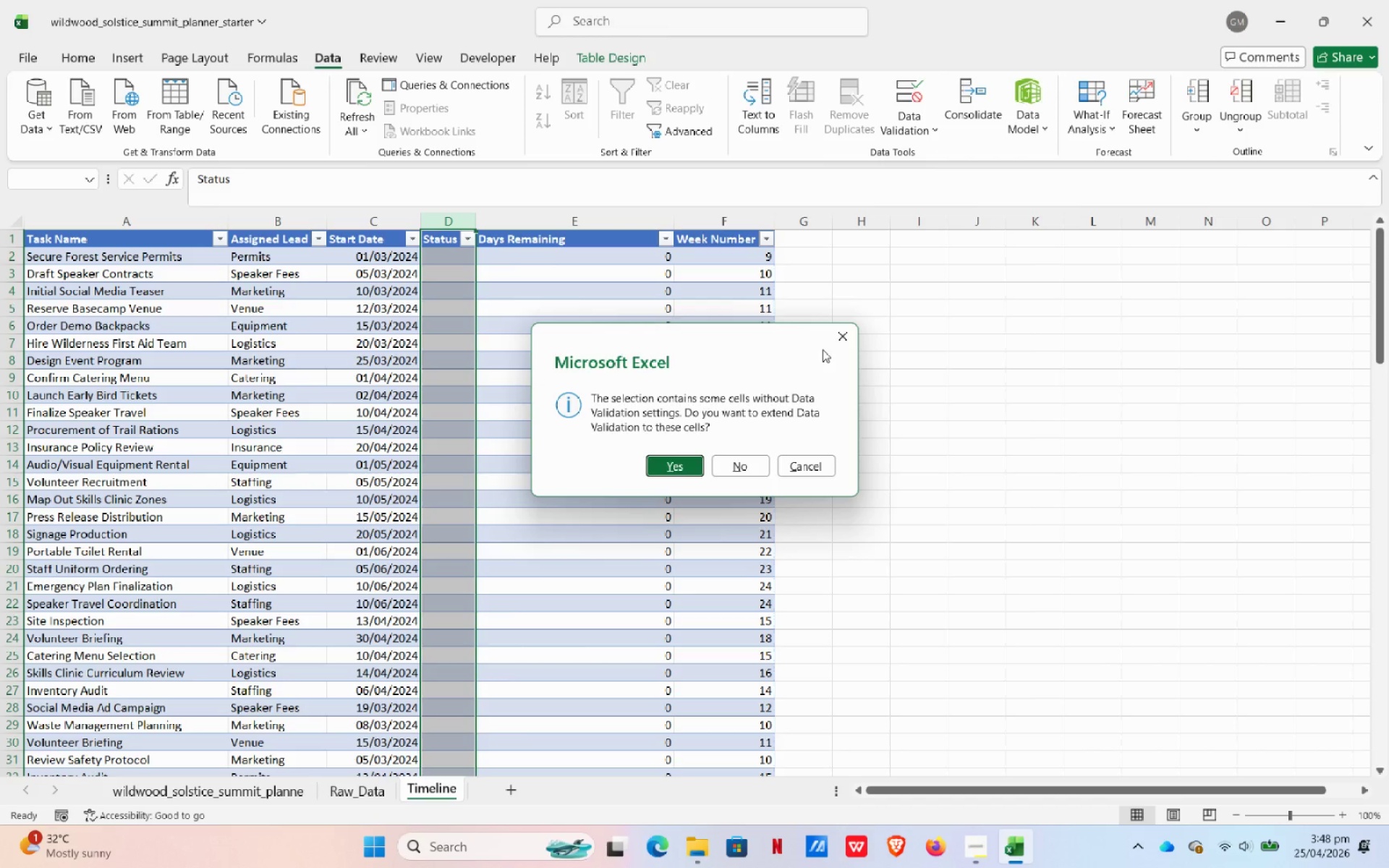 
wait(5.36)
 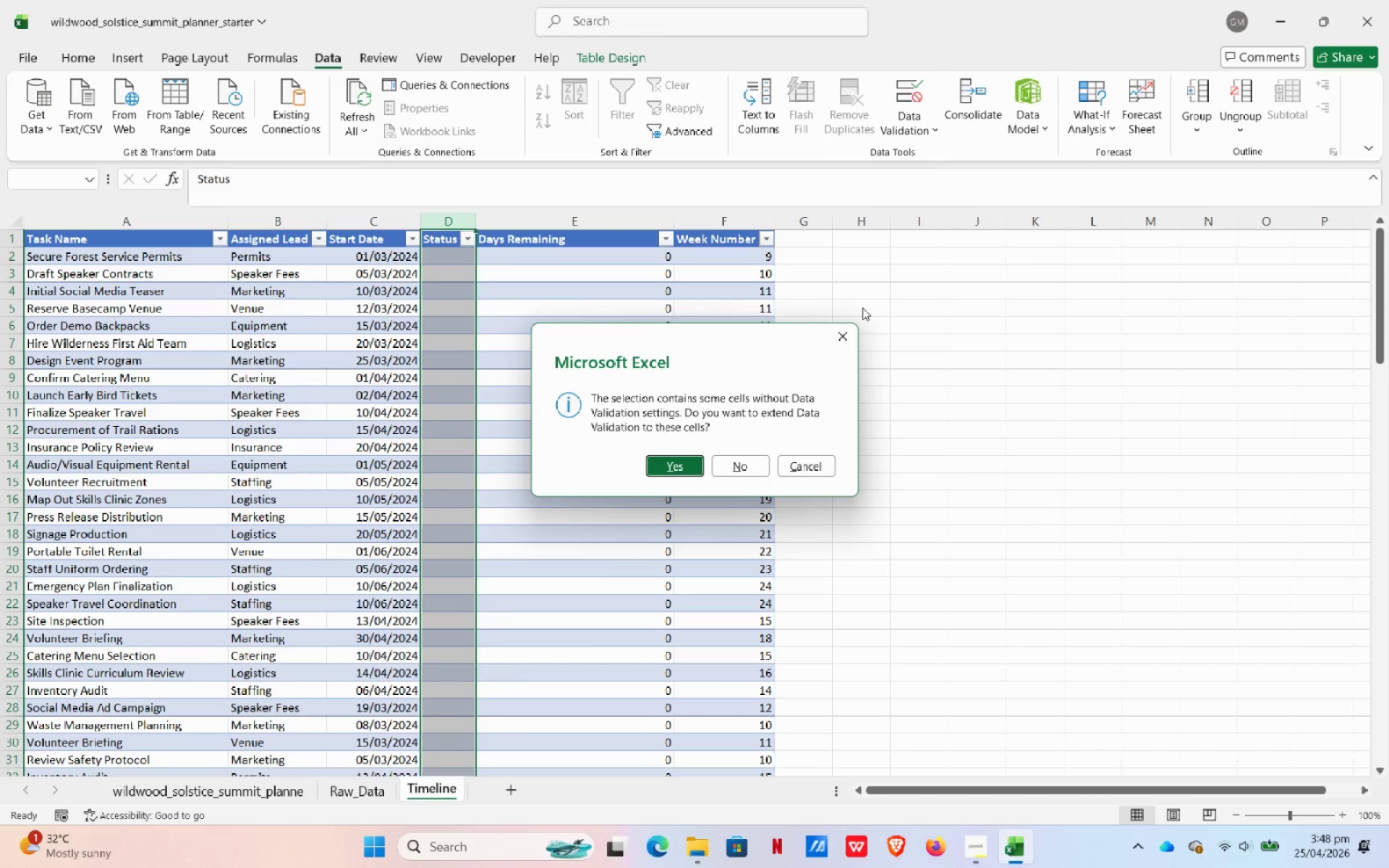 
left_click([752, 475])
 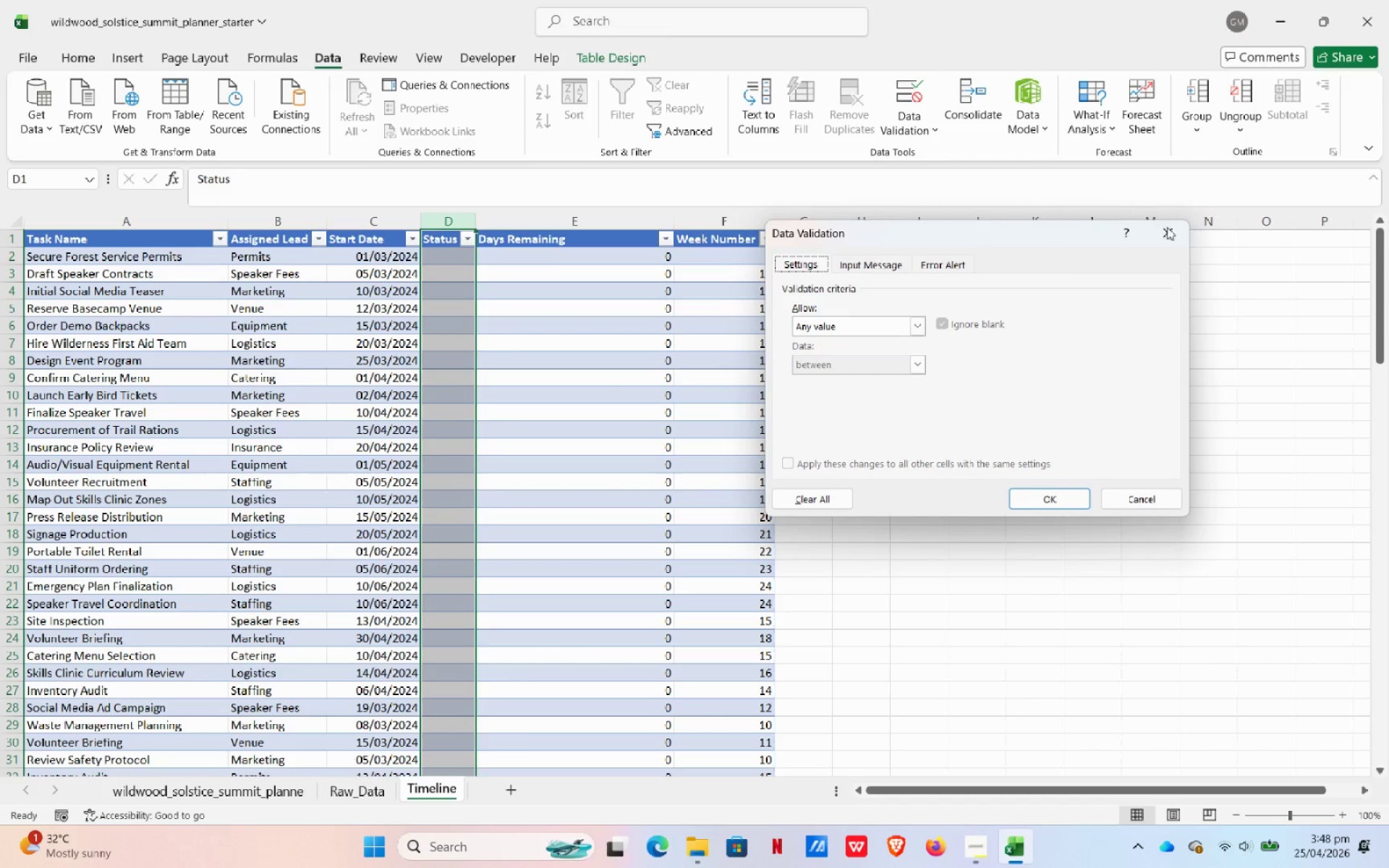 
left_click([1168, 229])
 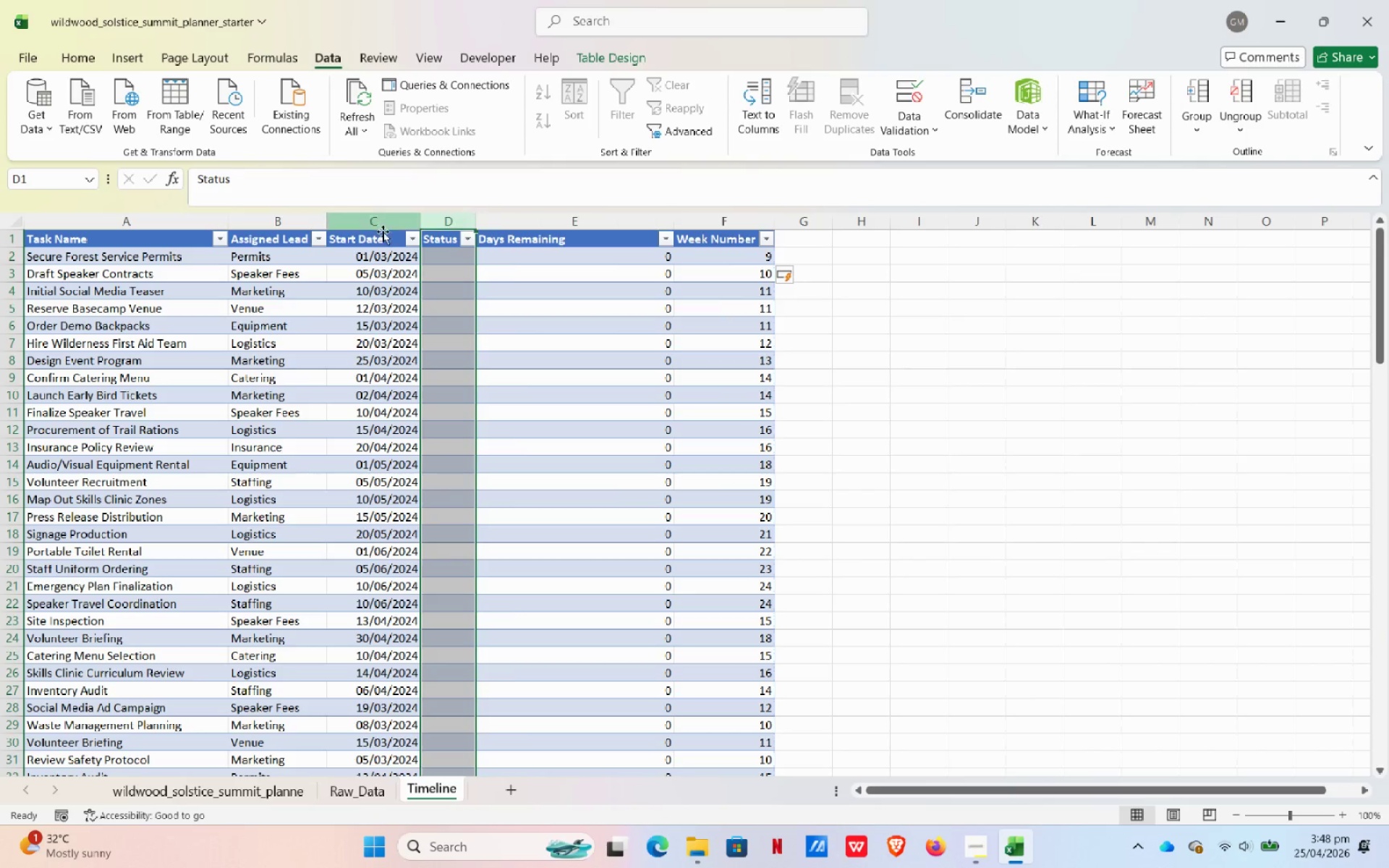 
left_click([456, 250])
 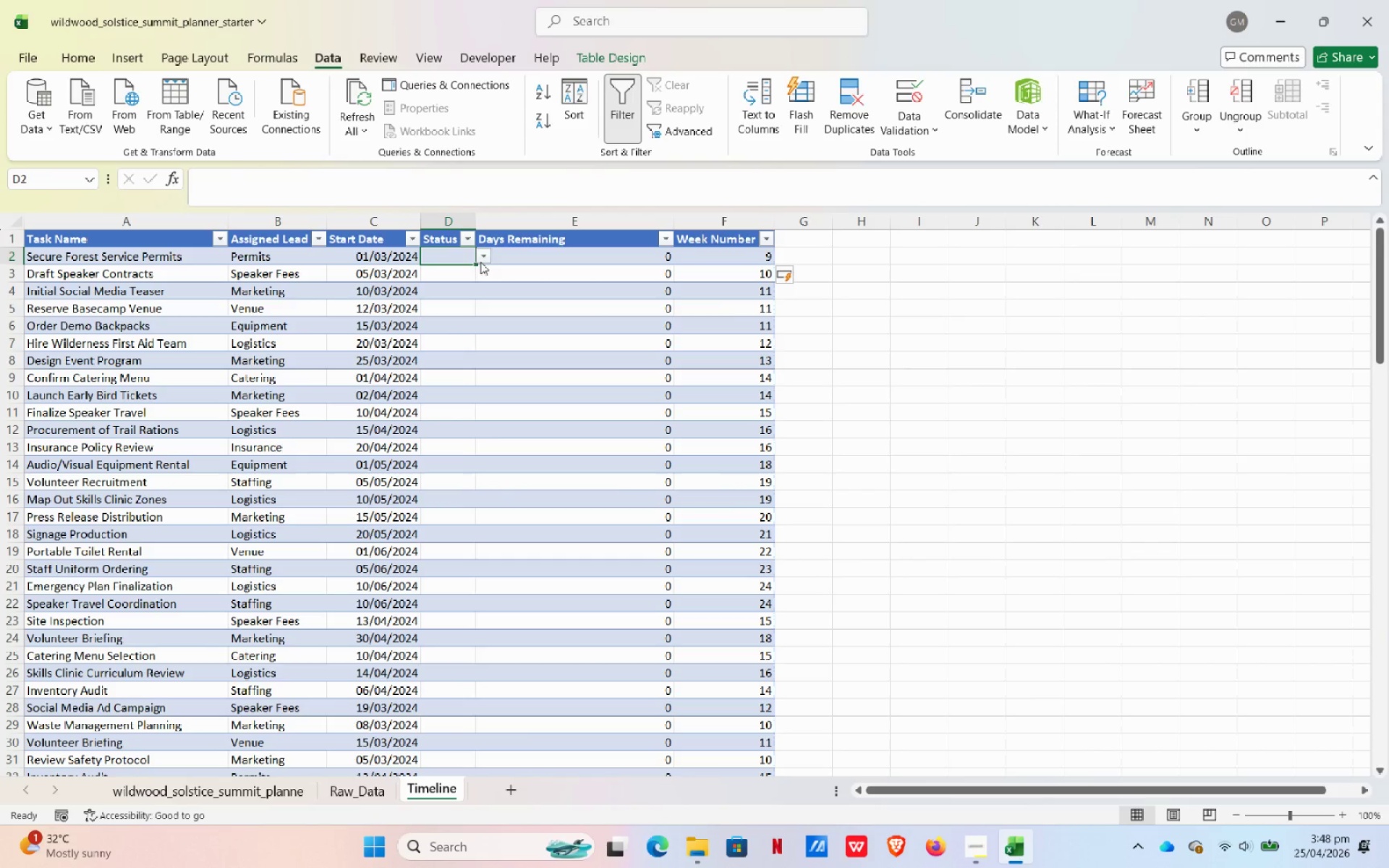 
scroll: coordinate [454, 250], scroll_direction: up, amount: 4.0
 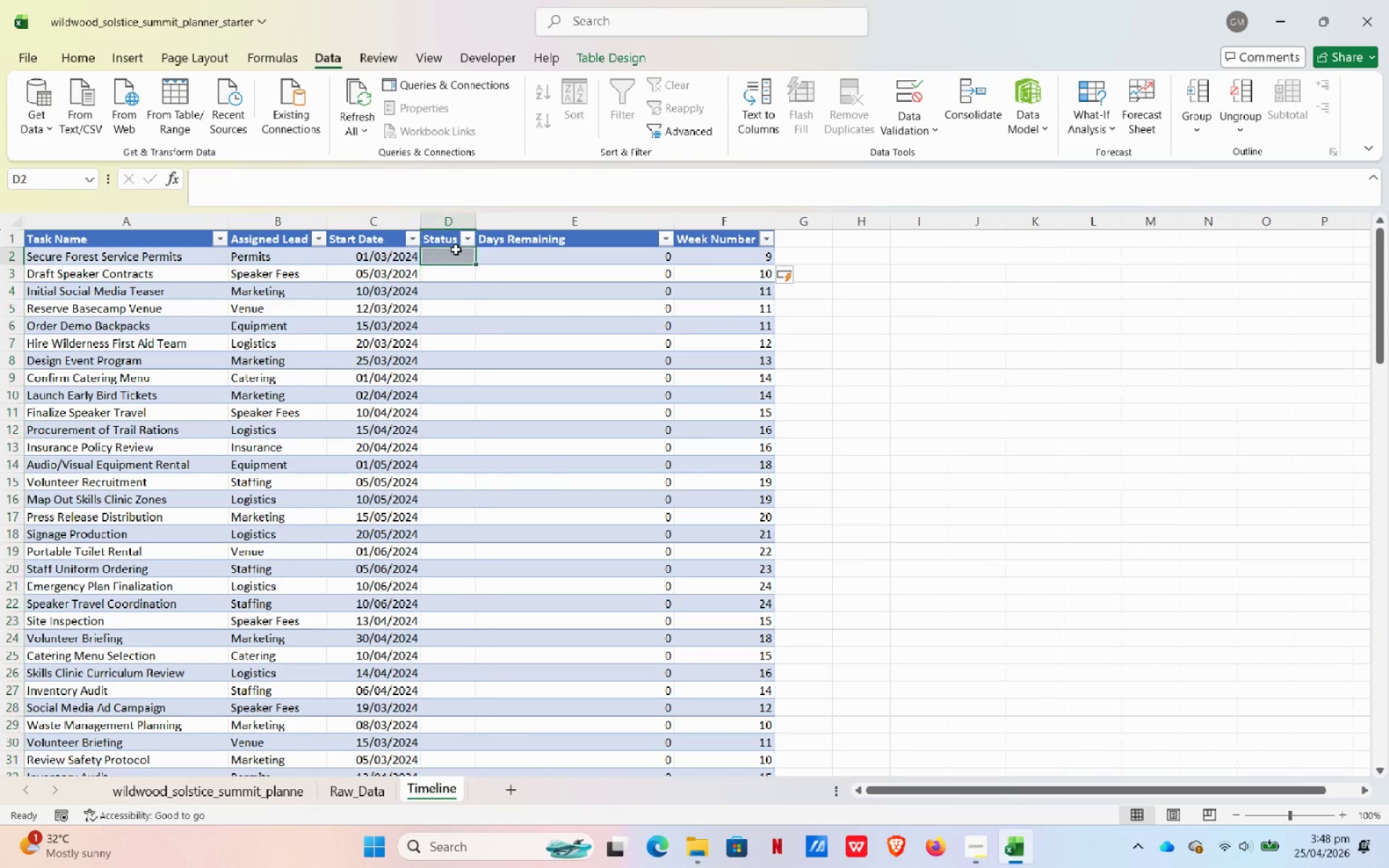 
left_click([485, 261])
 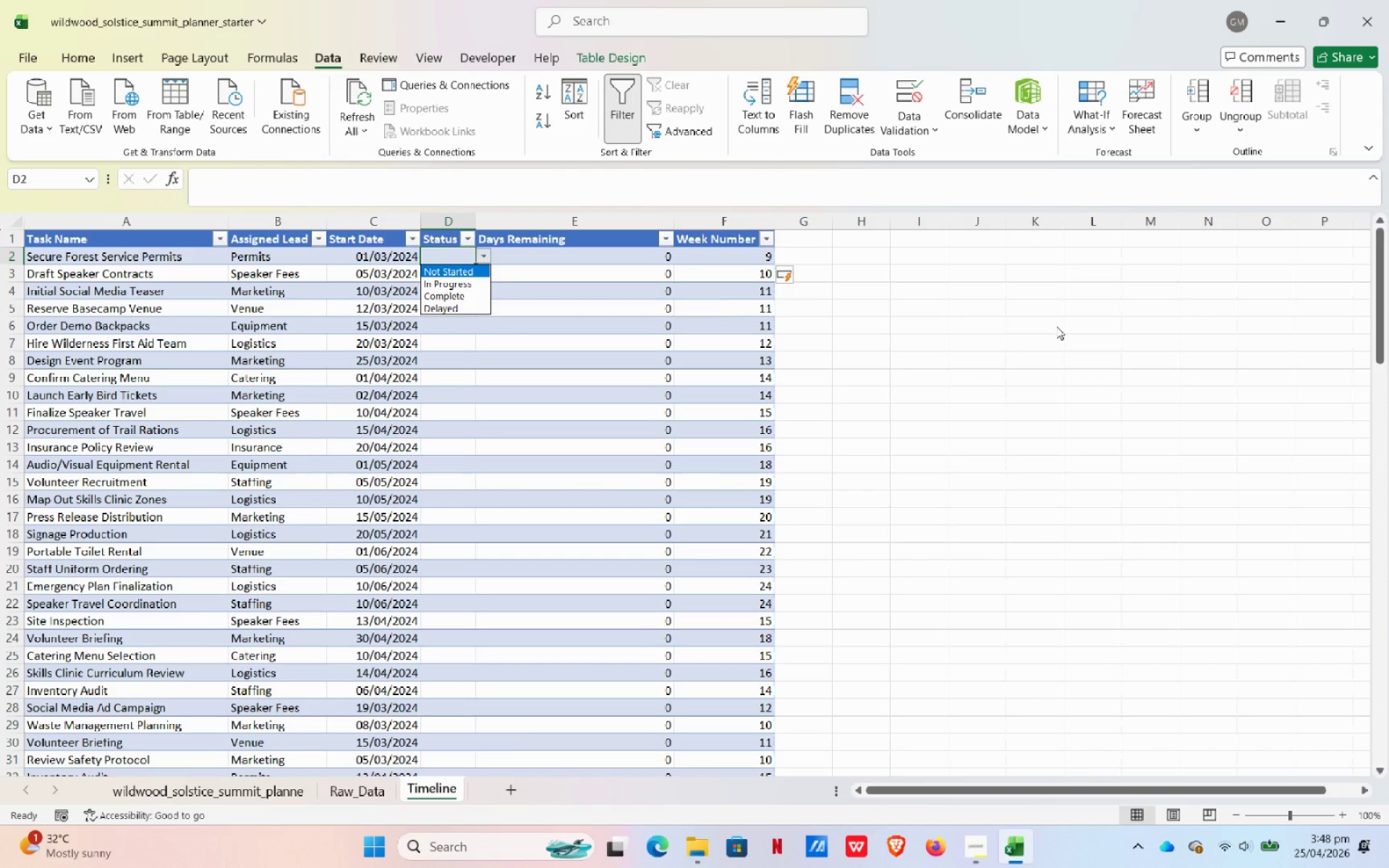 
left_click([1056, 326])
 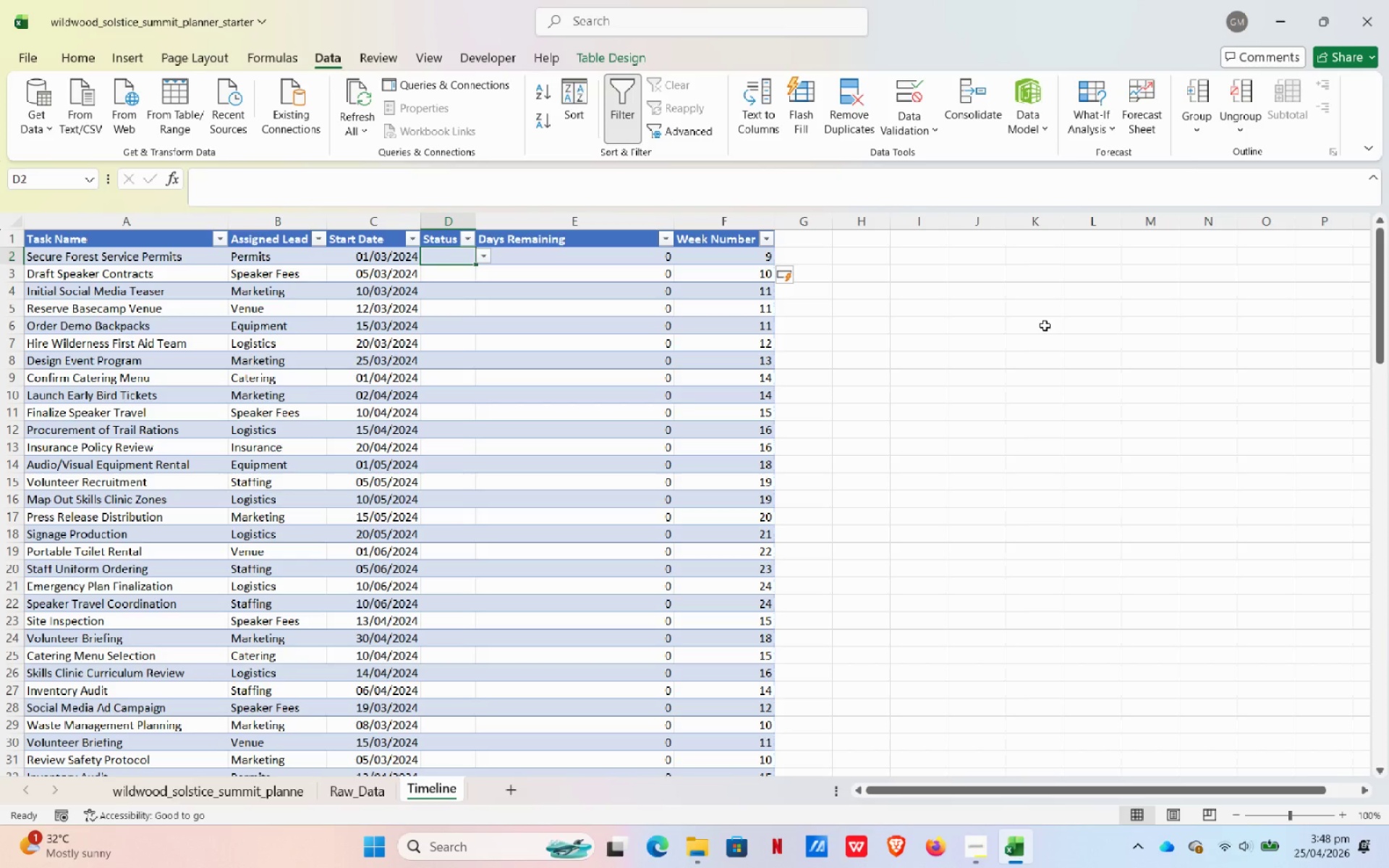 
wait(20.84)
 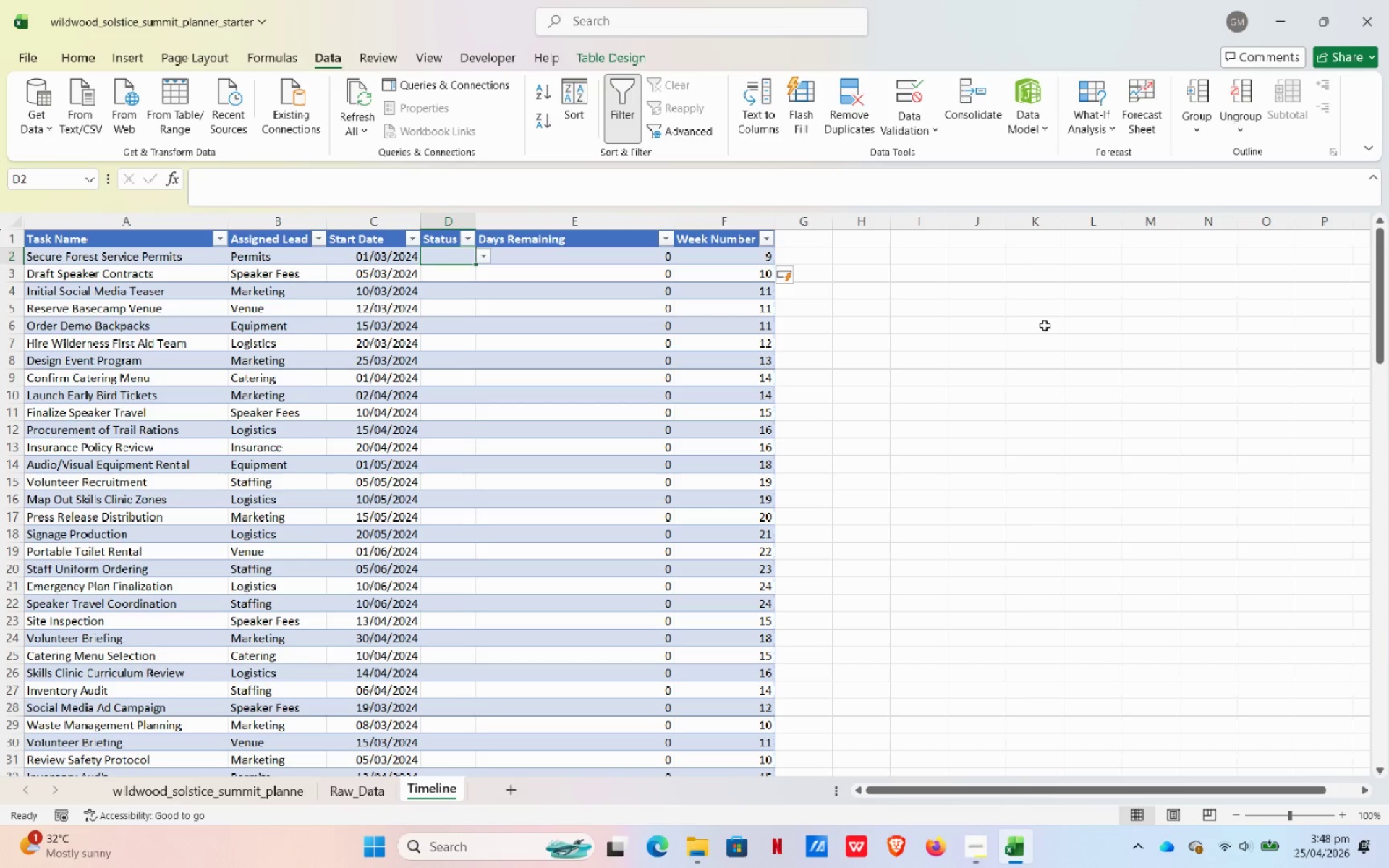 
left_click_drag(start_coordinate=[64, 239], to_coordinate=[728, 732])
 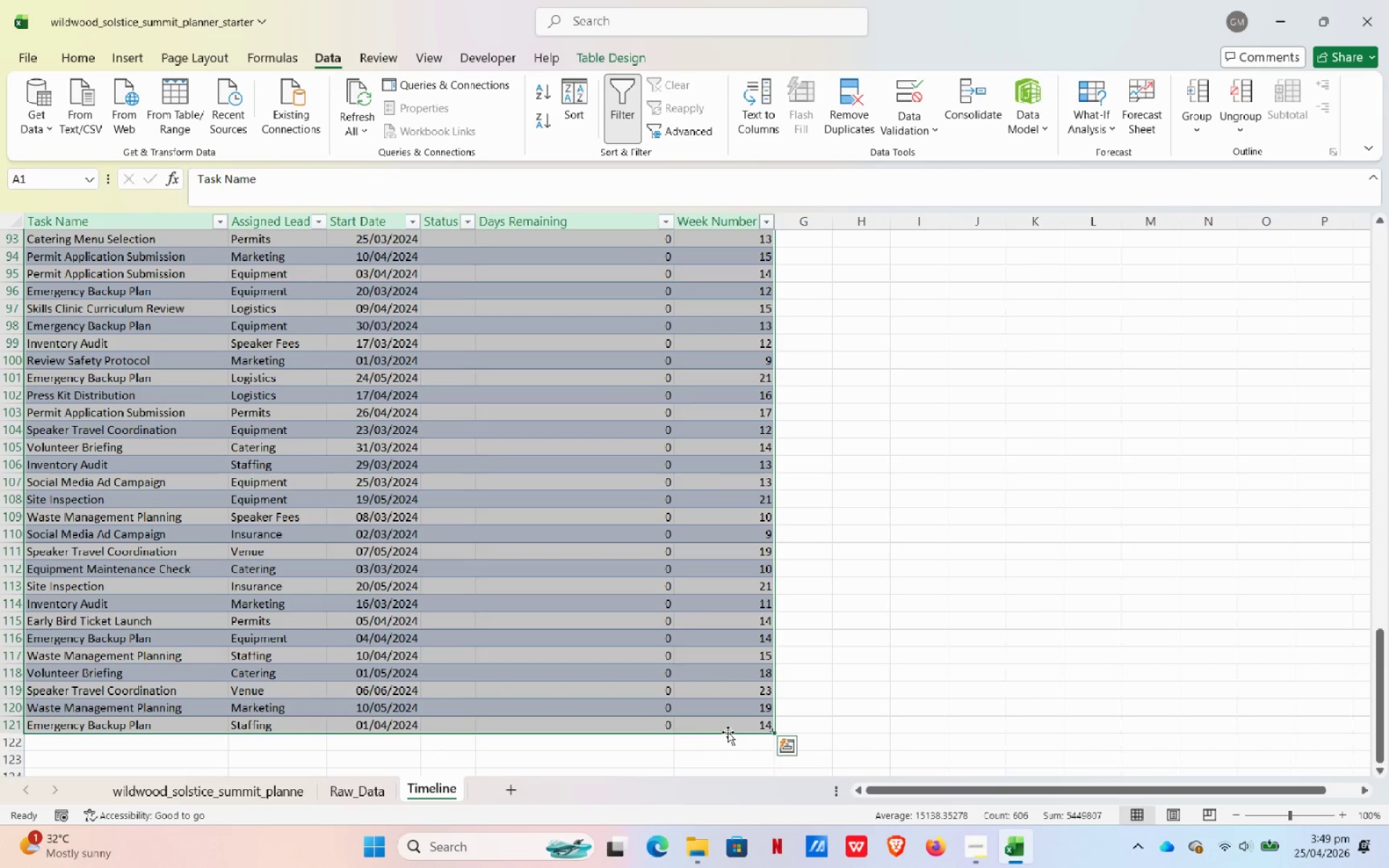 
scroll: coordinate [749, 714], scroll_direction: down, amount: 3.0
 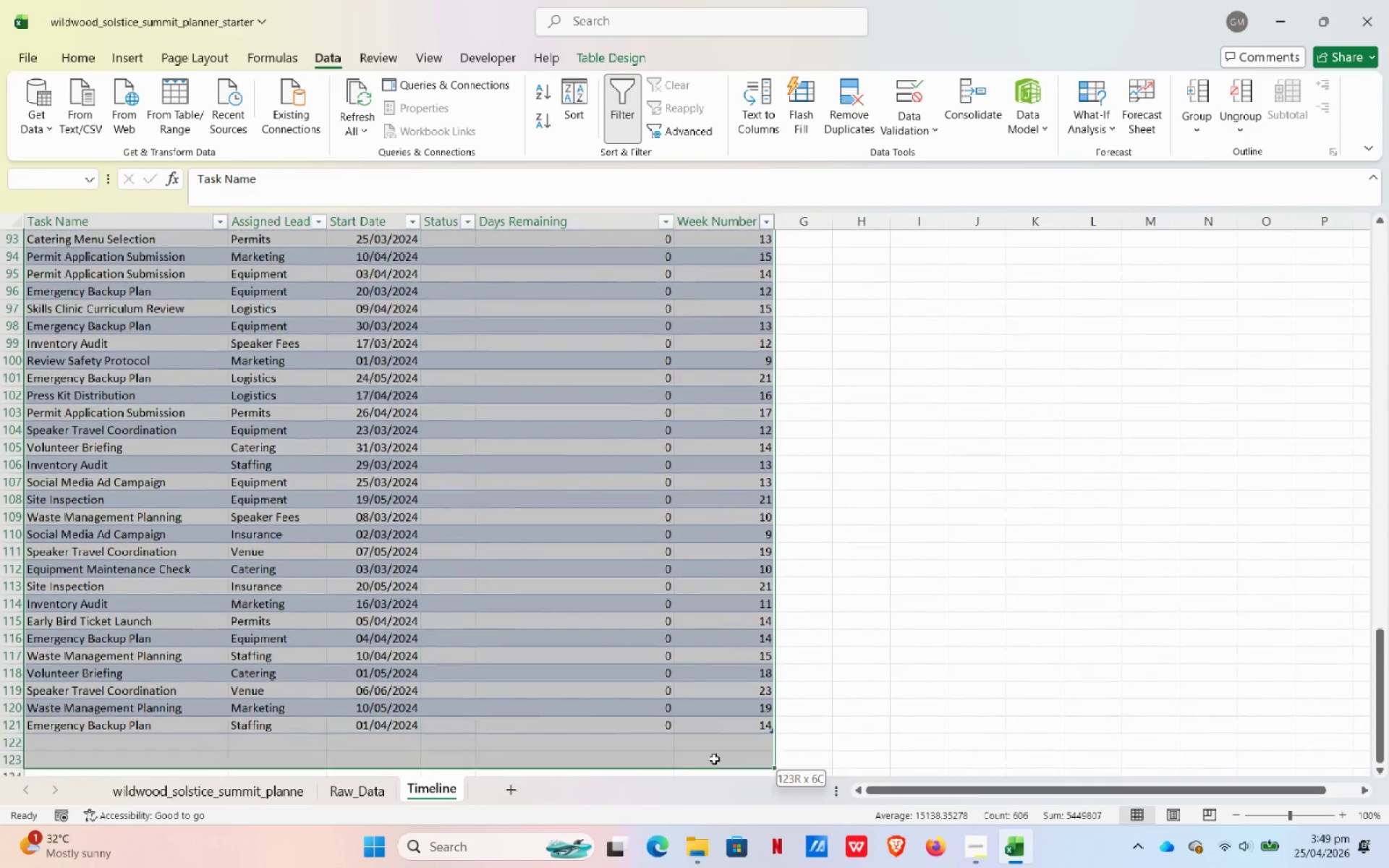 
mouse_move([896, 122])
 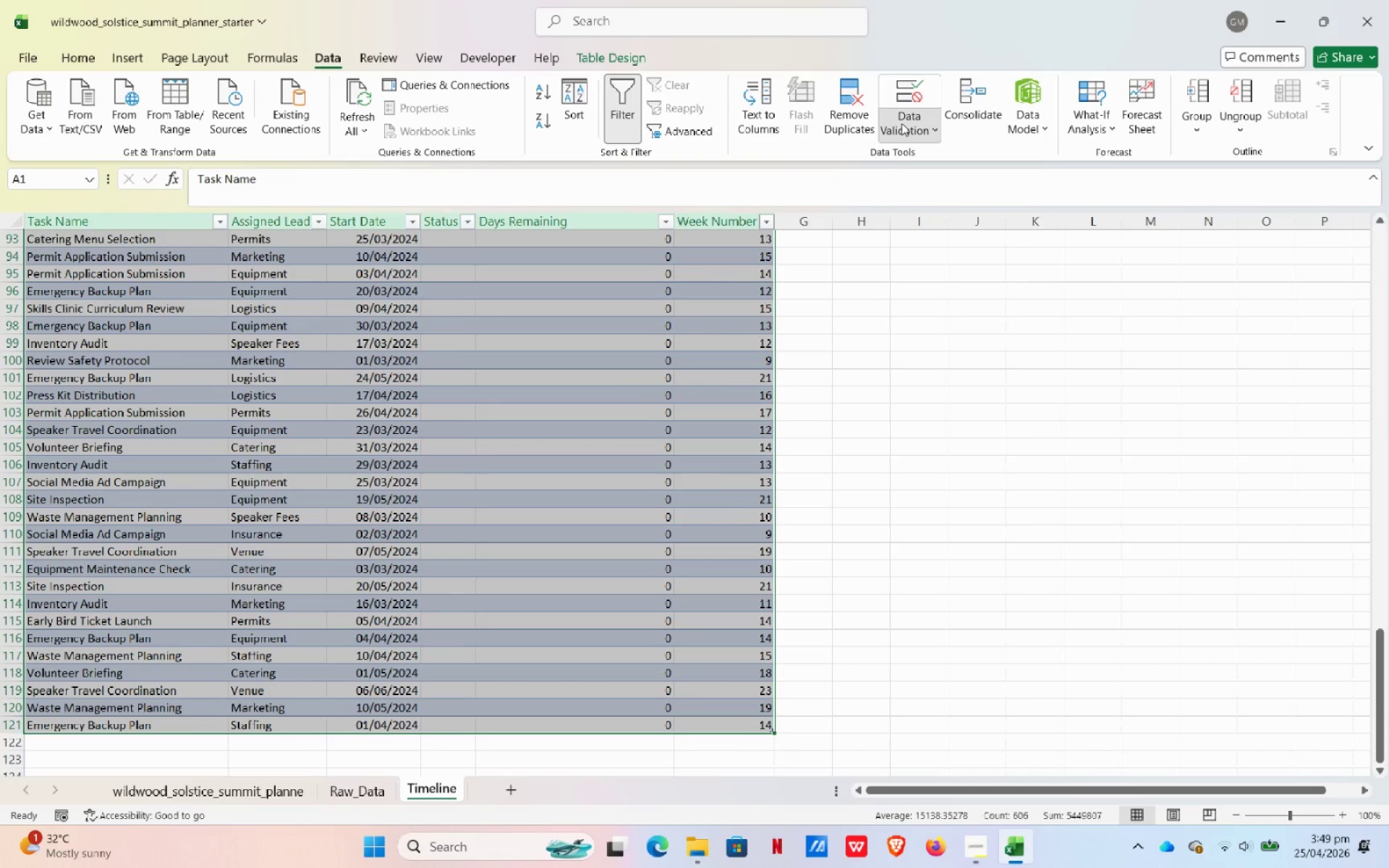 
left_click([901, 123])
 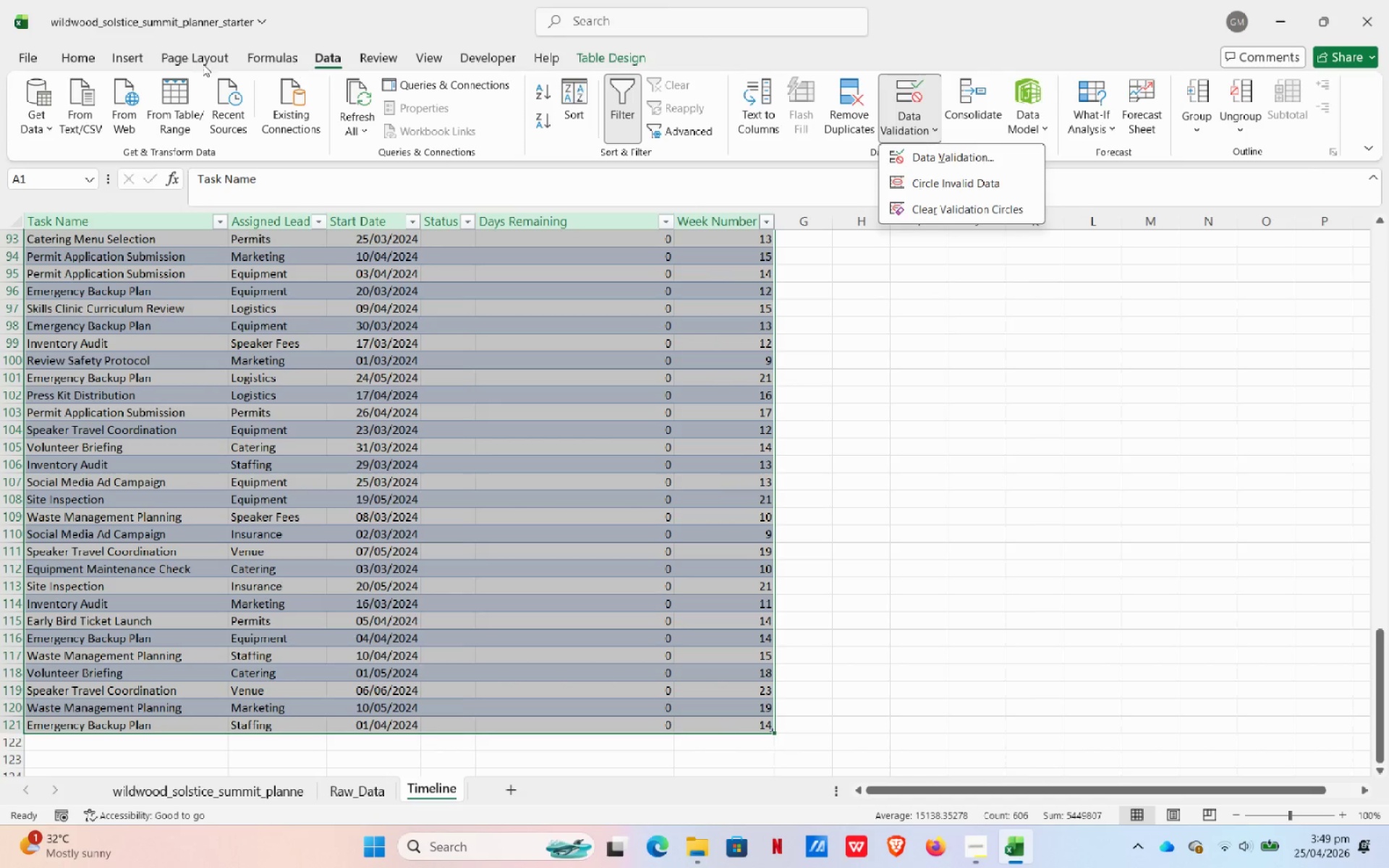 
left_click([85, 59])
 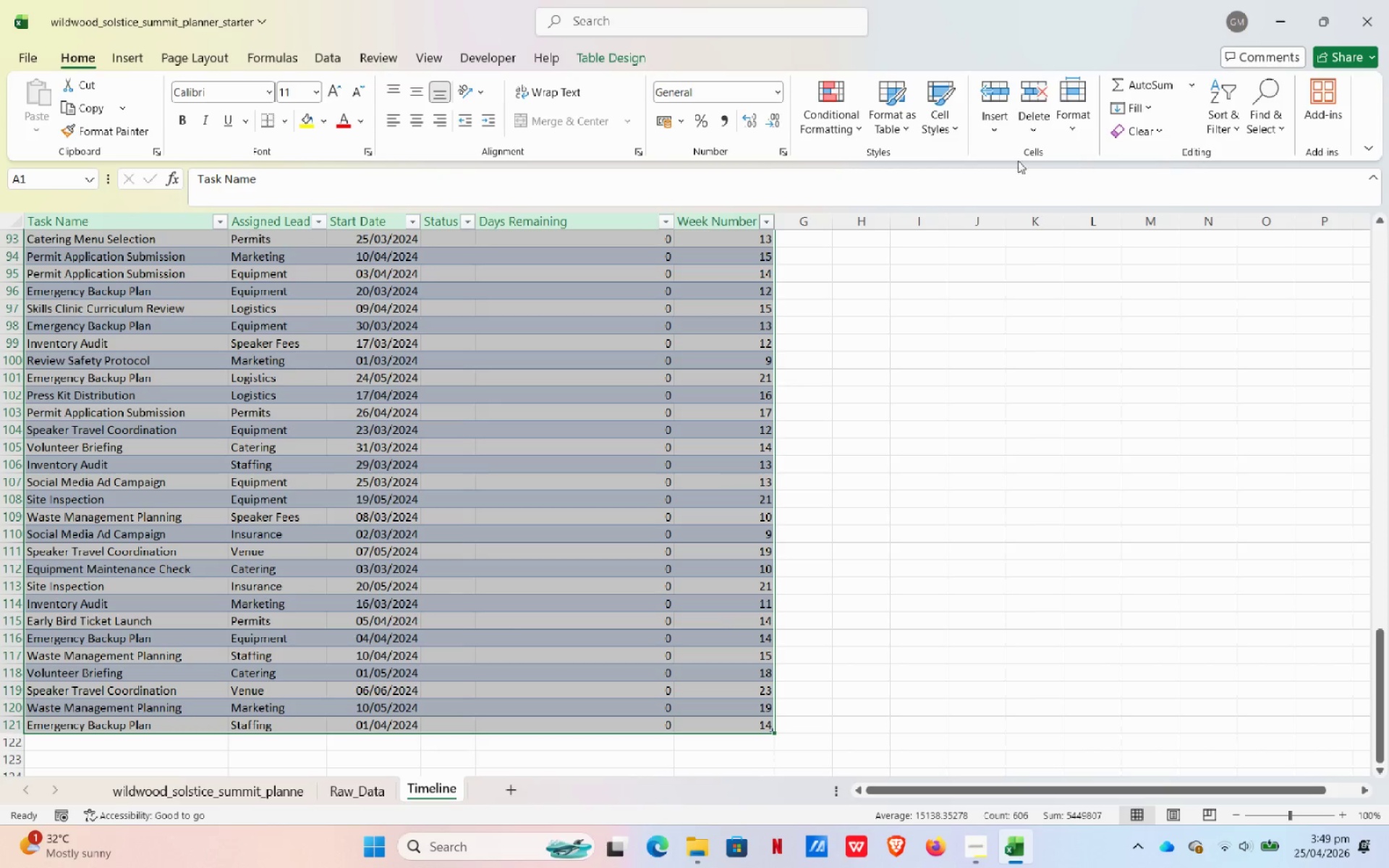 
left_click([843, 125])
 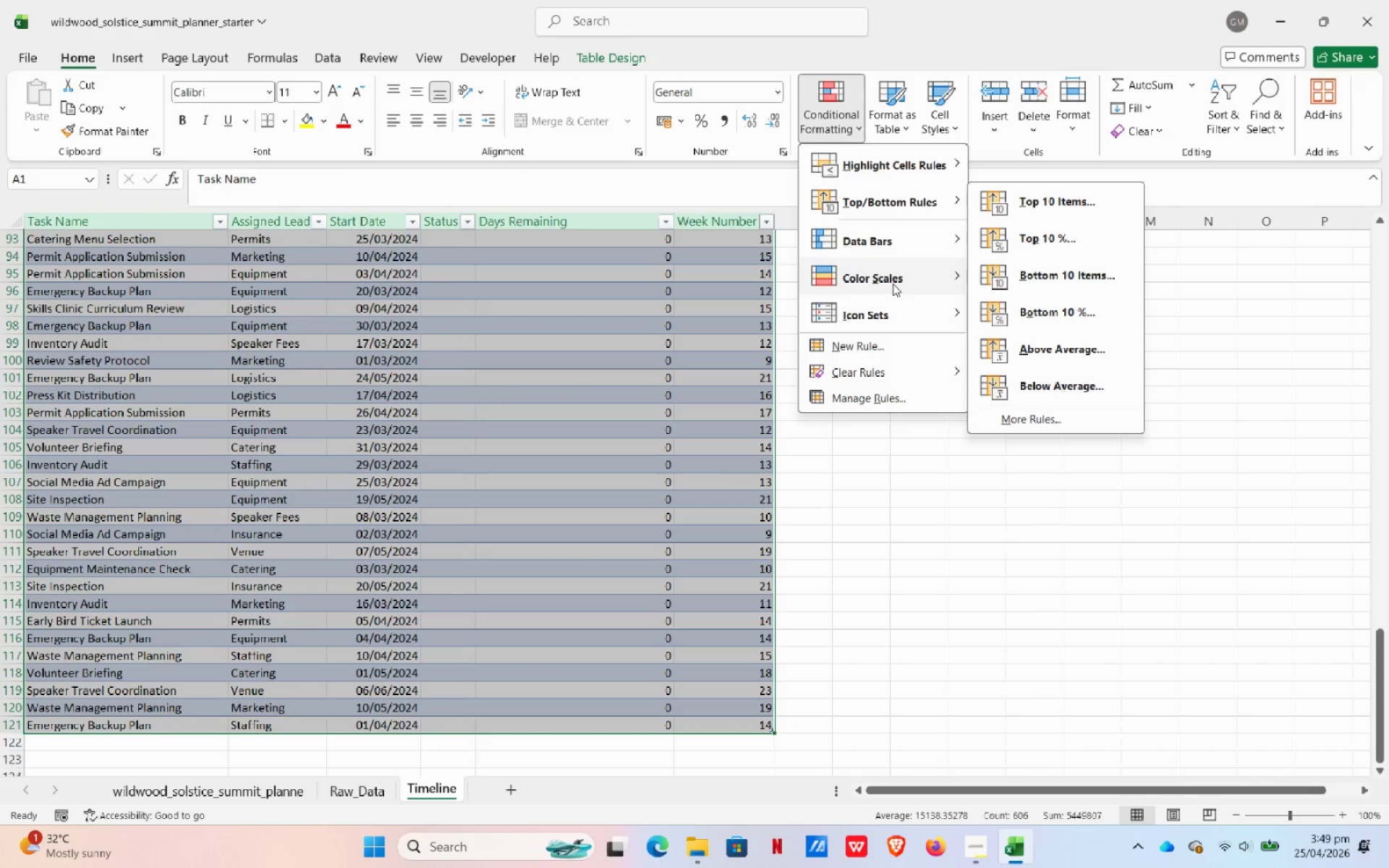 
left_click([897, 352])
 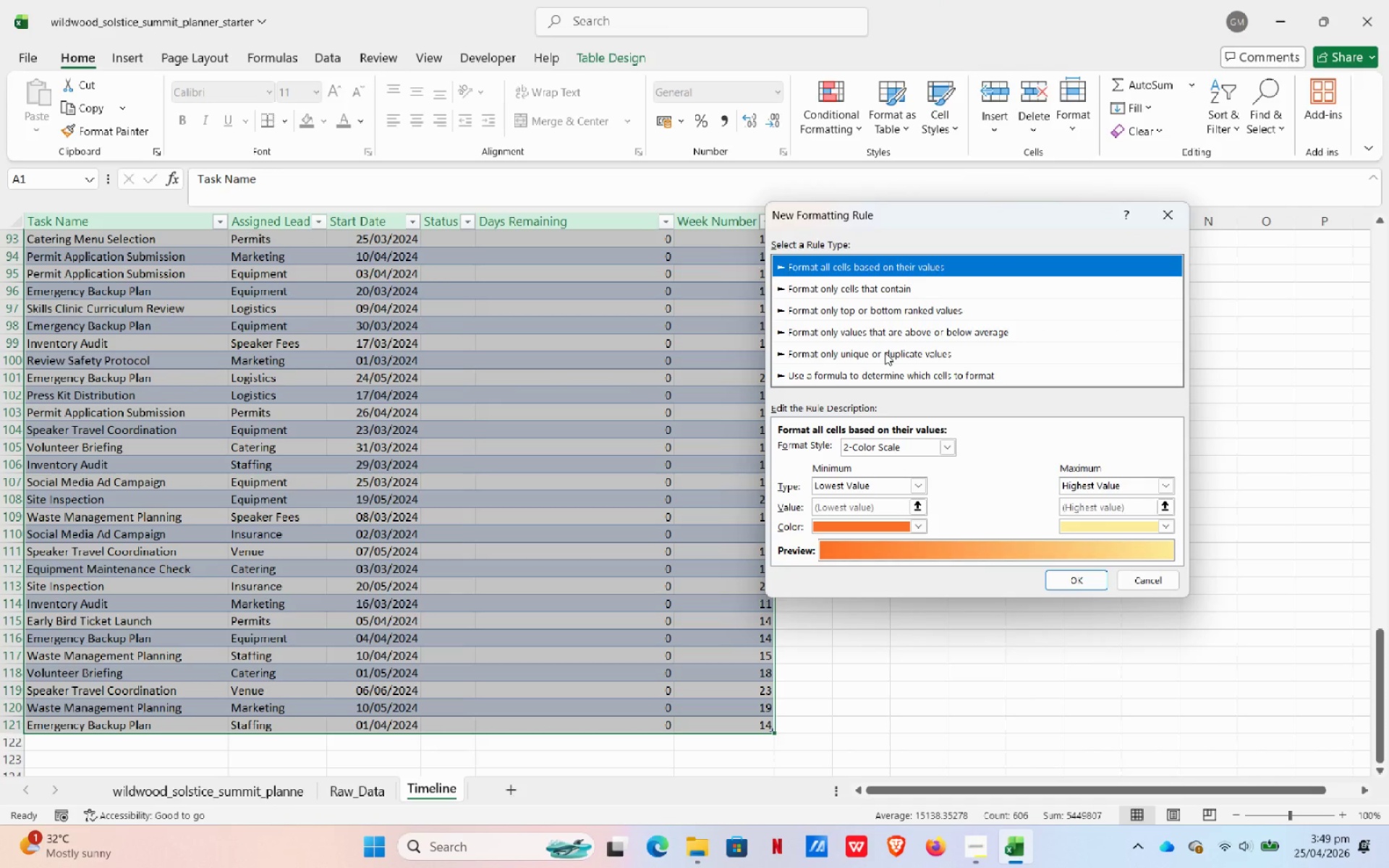 
wait(8.23)
 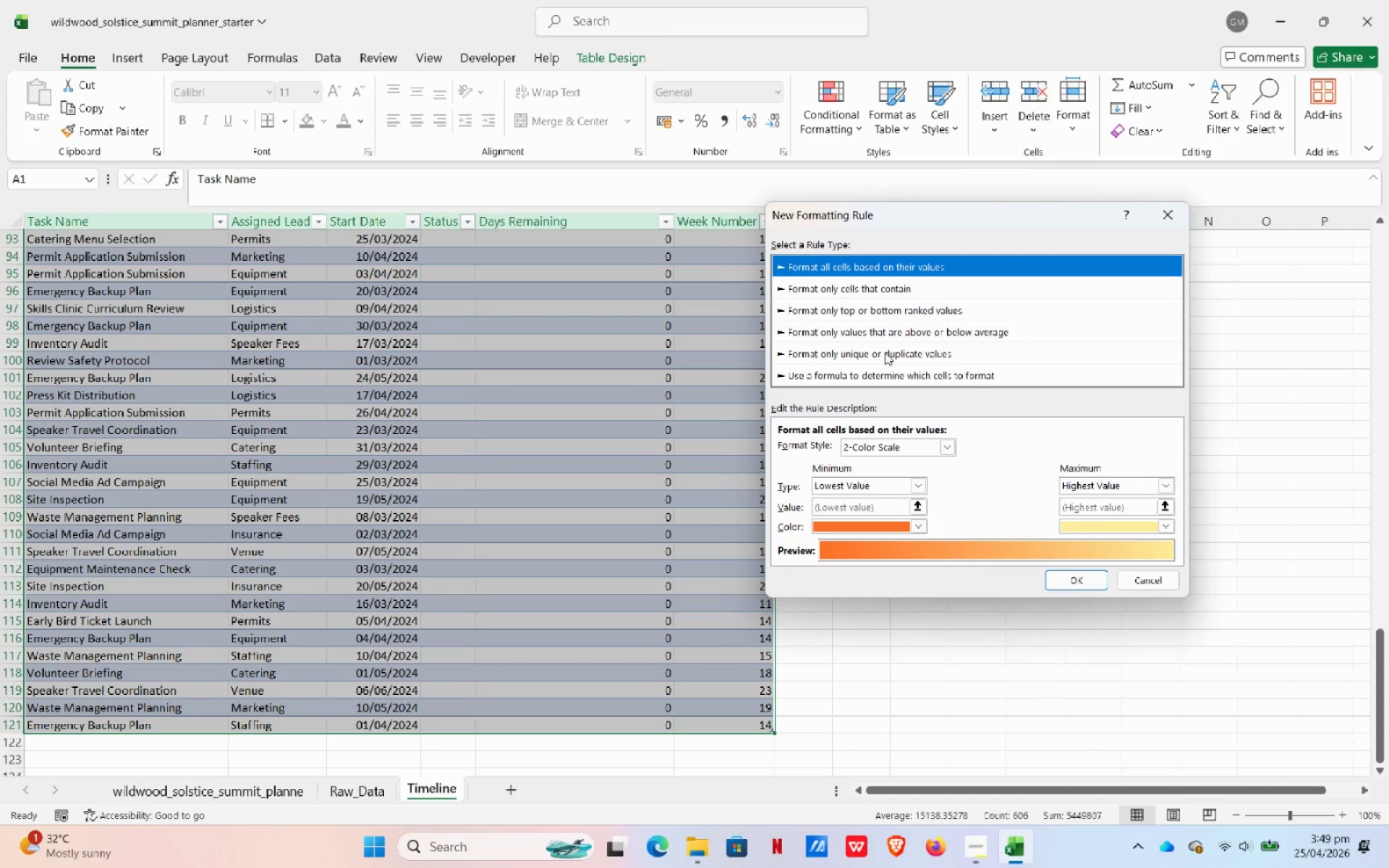 
left_click([860, 288])
 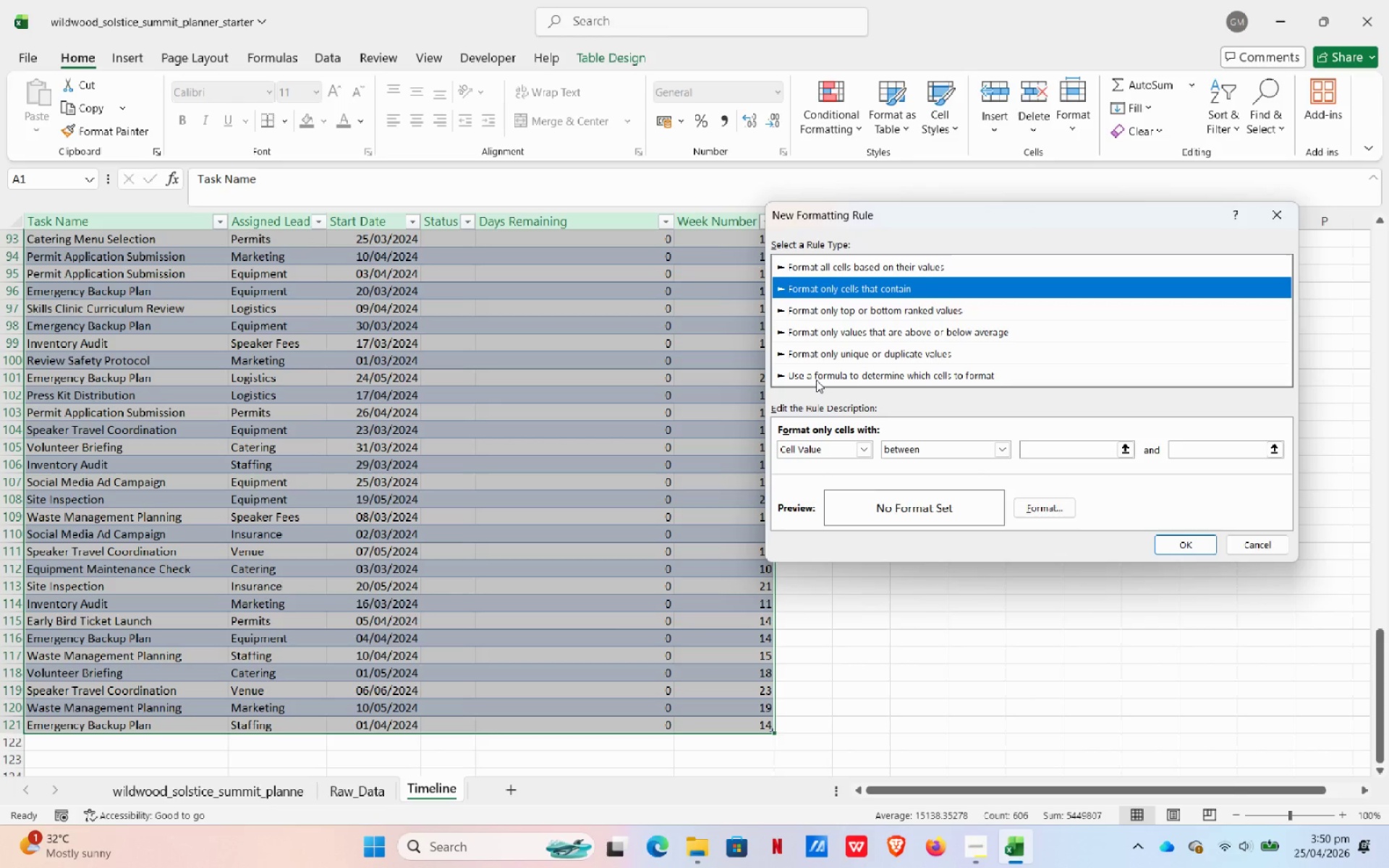 
wait(38.55)
 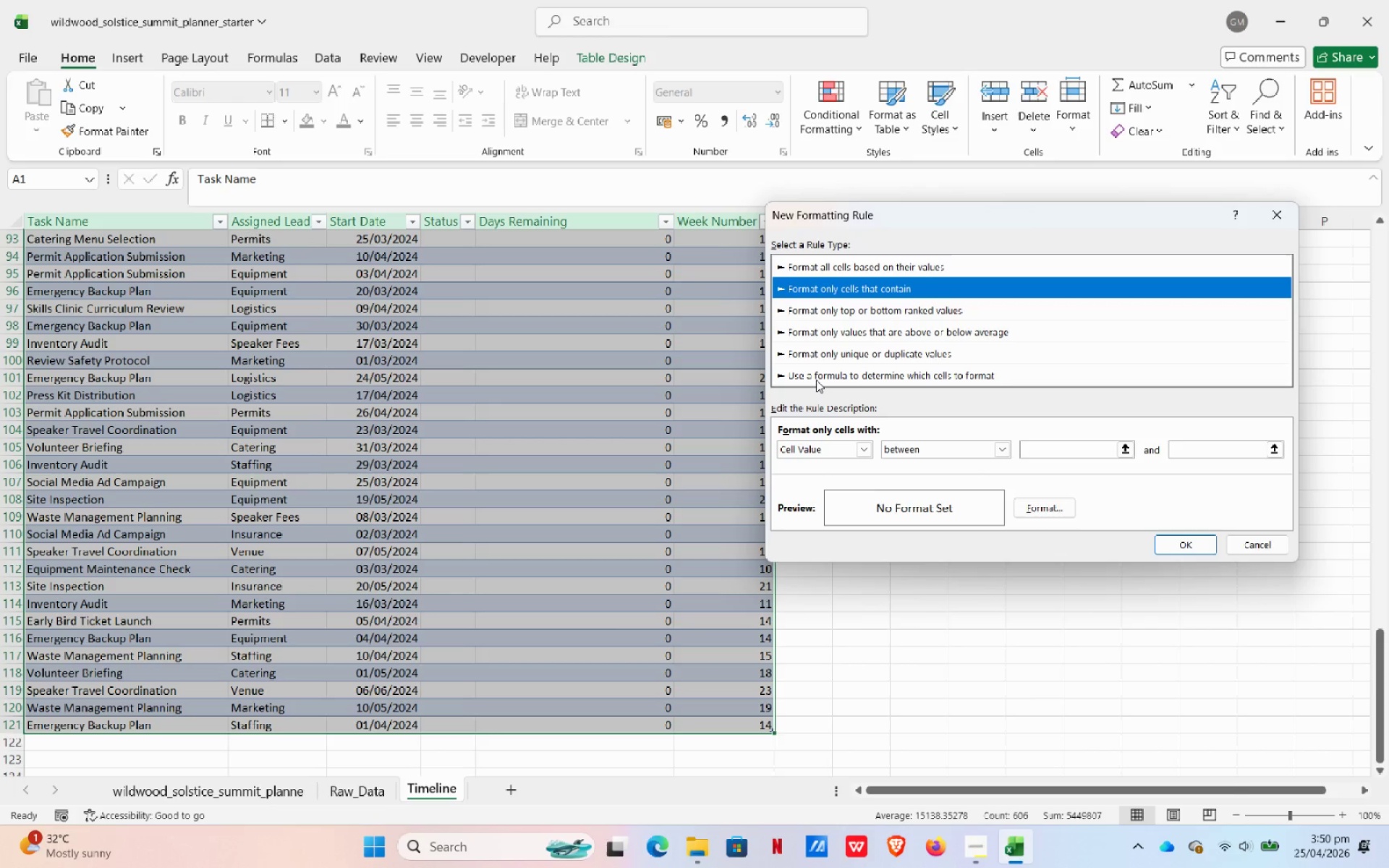 
left_click([816, 380])
 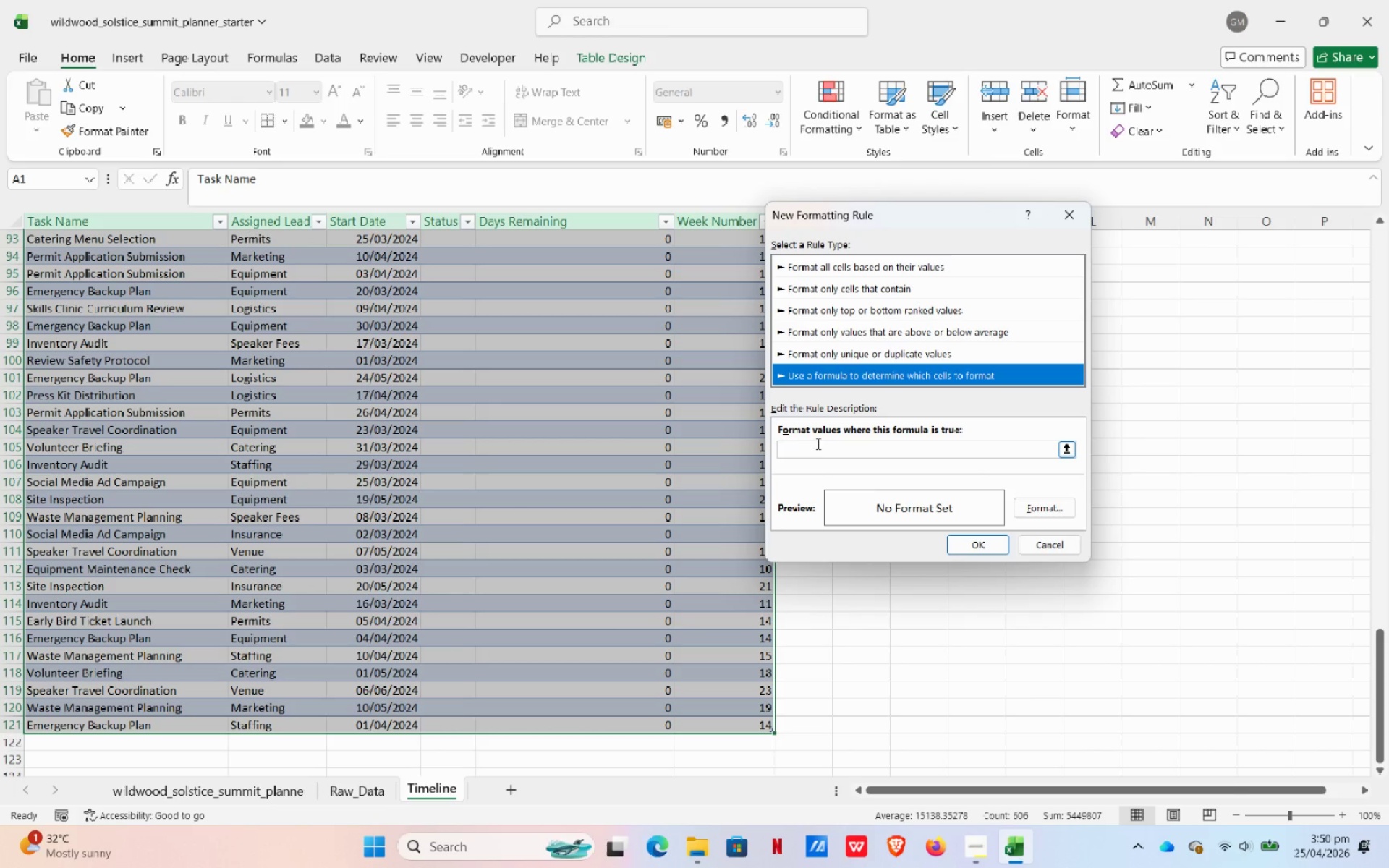 
left_click([818, 444])
 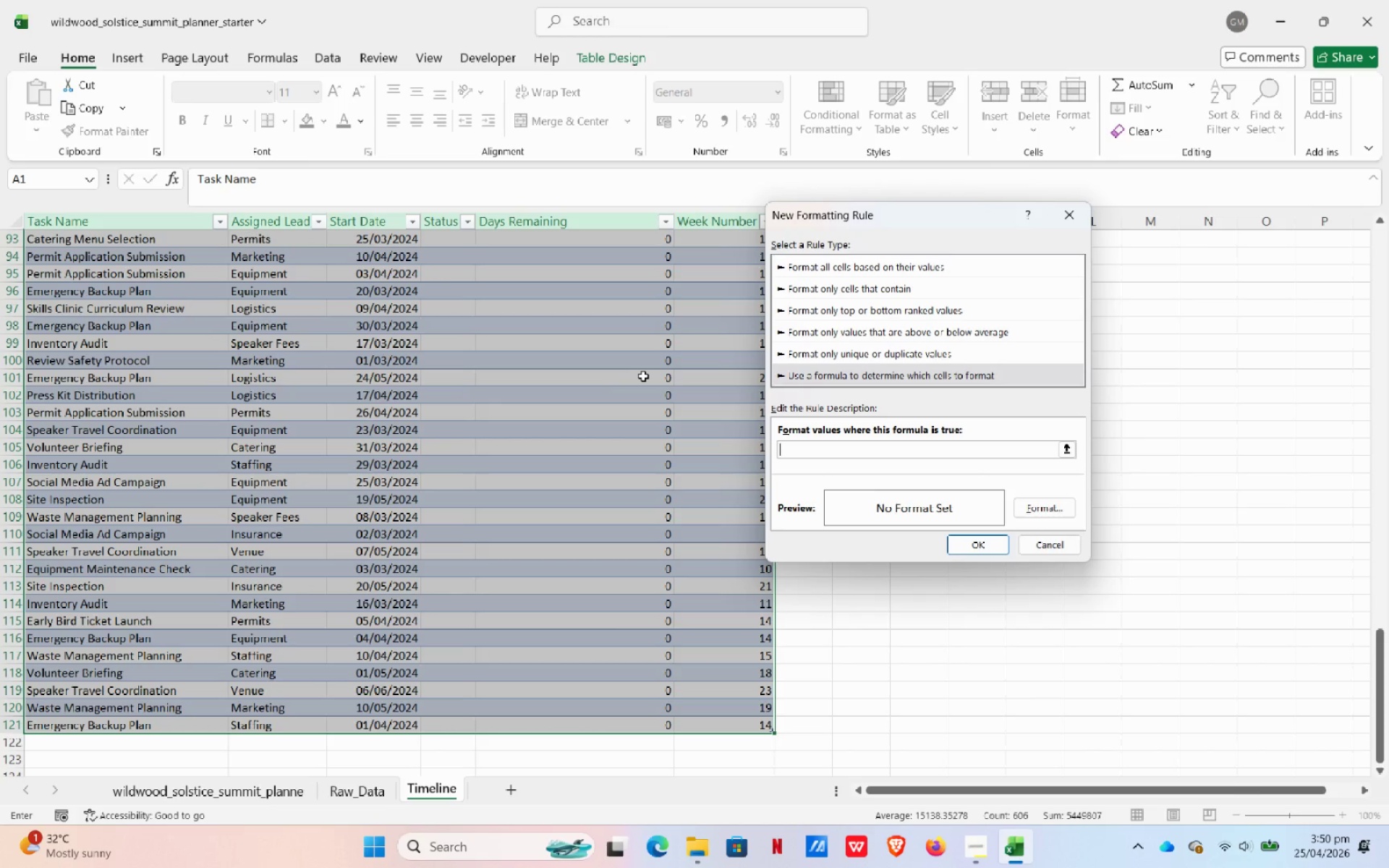 
wait(10.8)
 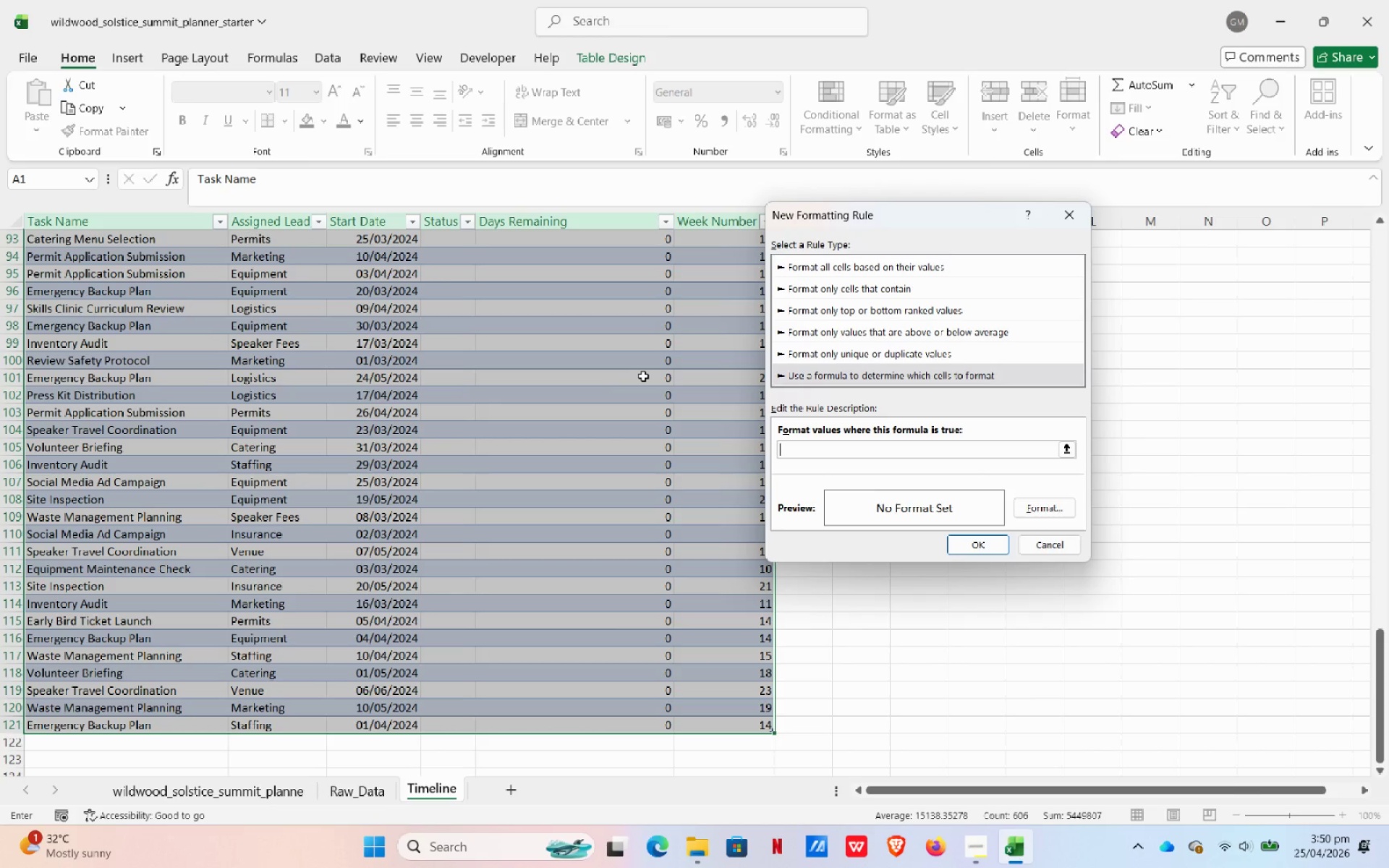 
type(=AND{)
key(Backspace)
type(()
 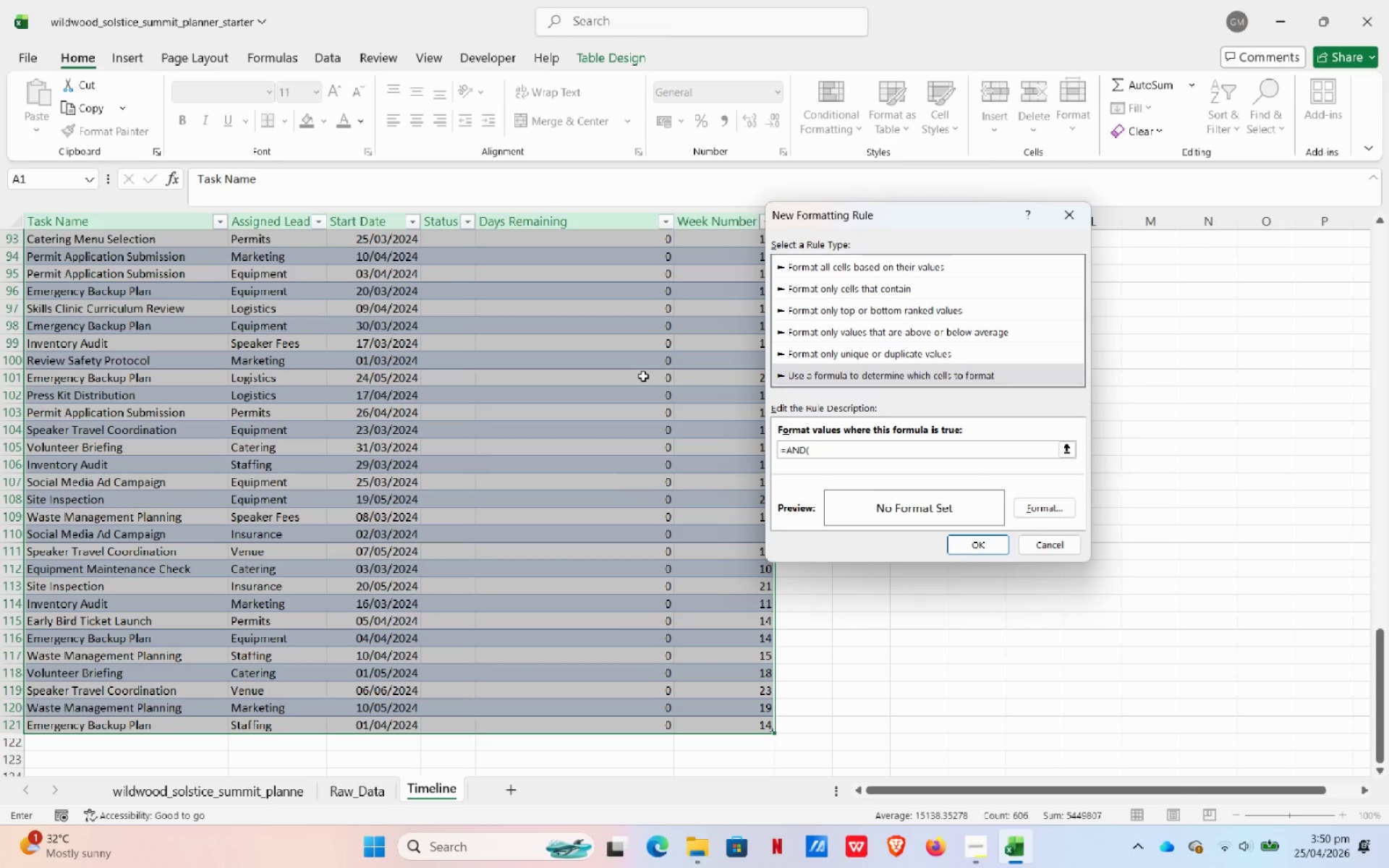 
wait(5.06)
 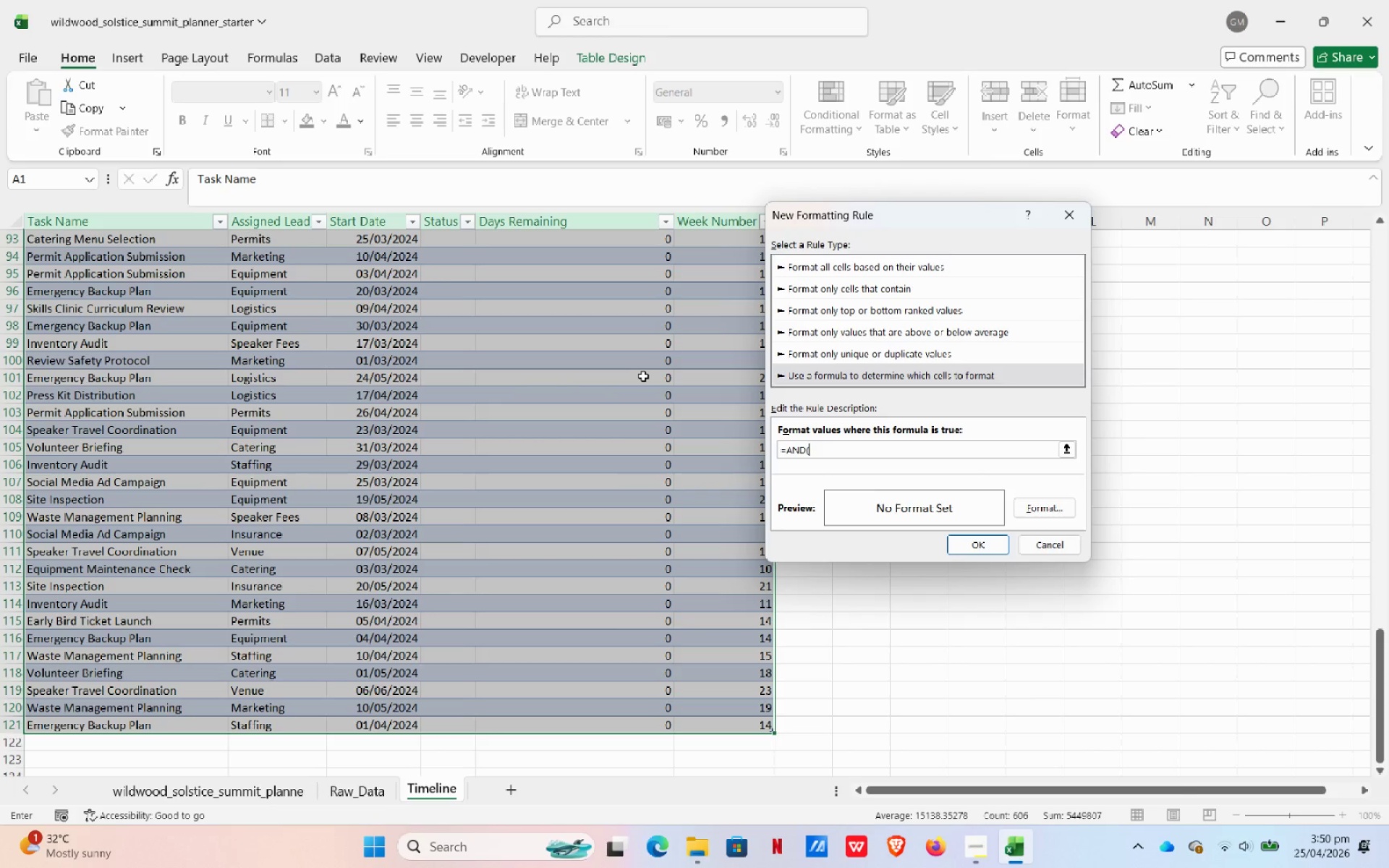 
type([@[Start Date]])
 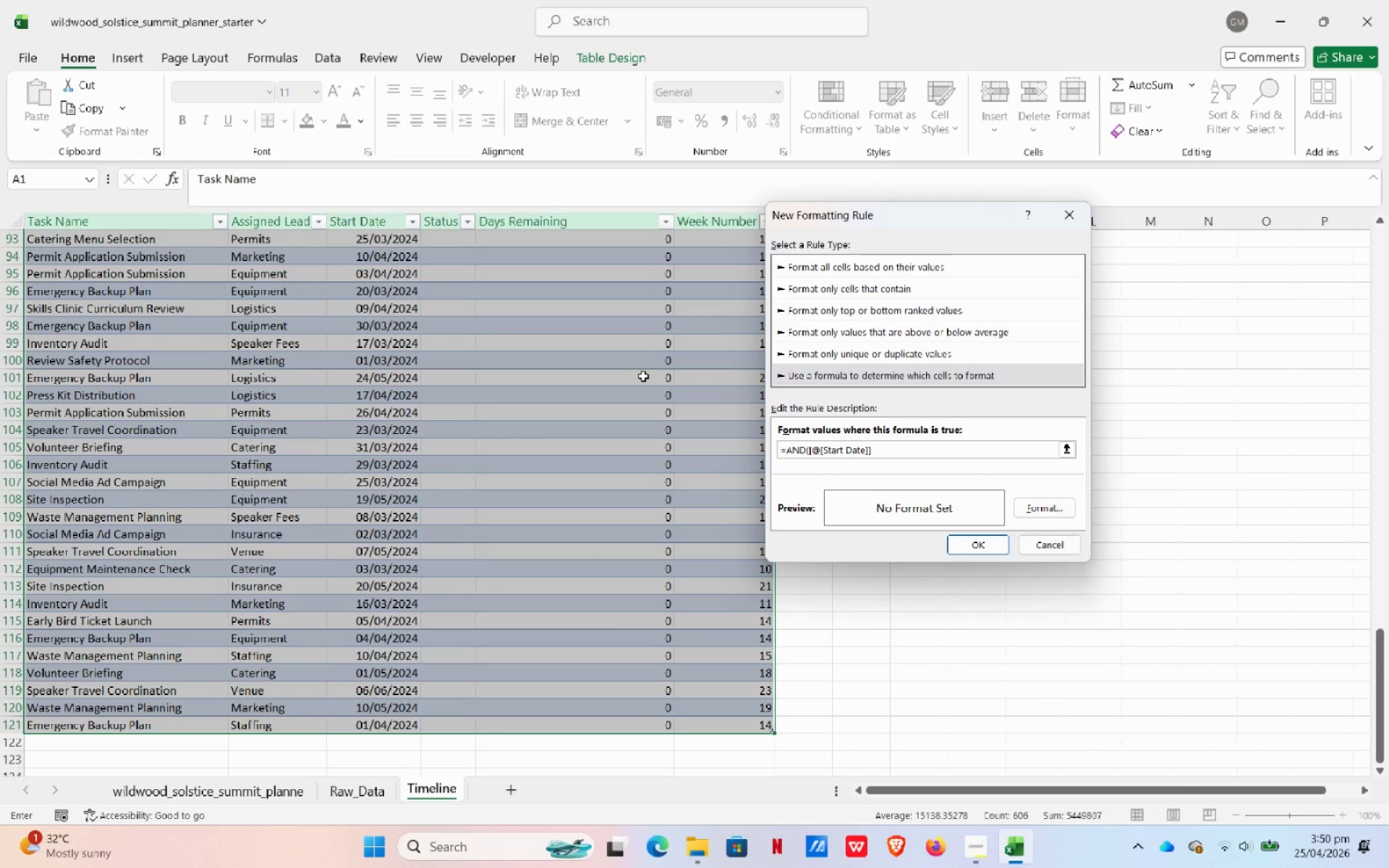 
type(<TI)
key(Backspace)
type(ODAY(),{)
key(Backspace)
type([Sta)
key(Backspace)
key(Backspace)
key(Backspace)
type(@Status]<>'Complete"))
 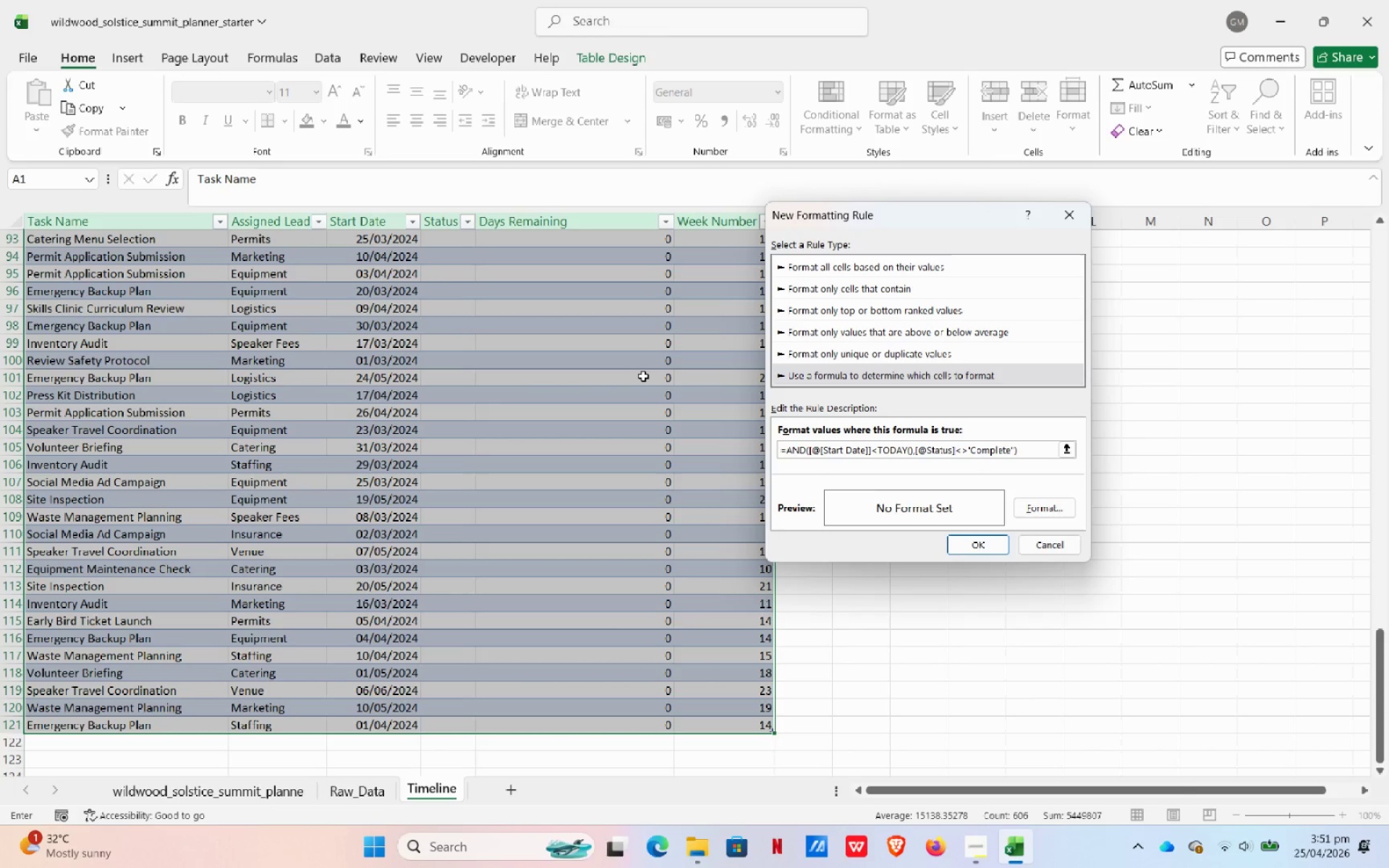 
wait(13.91)
 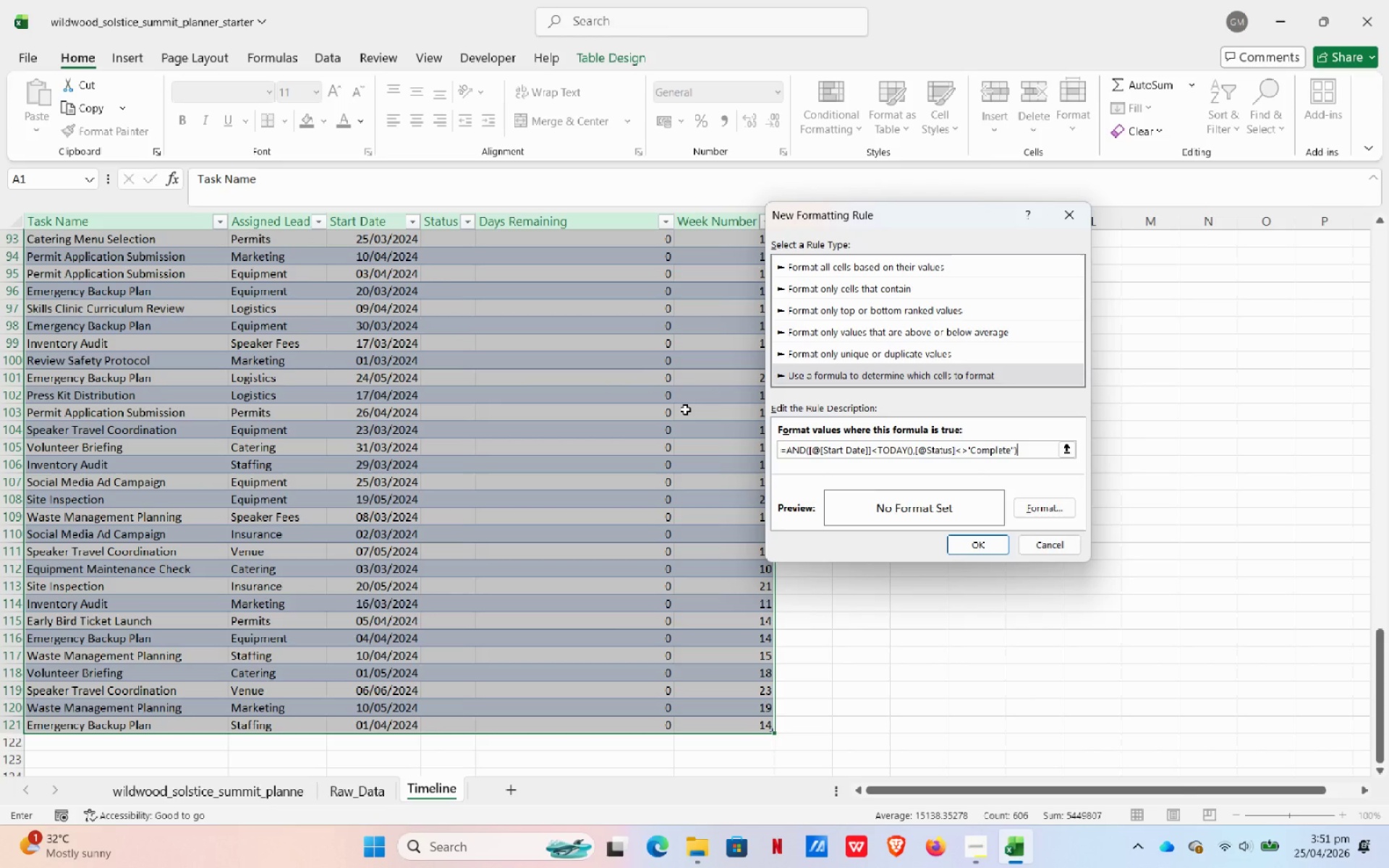 
left_click([1040, 508])
 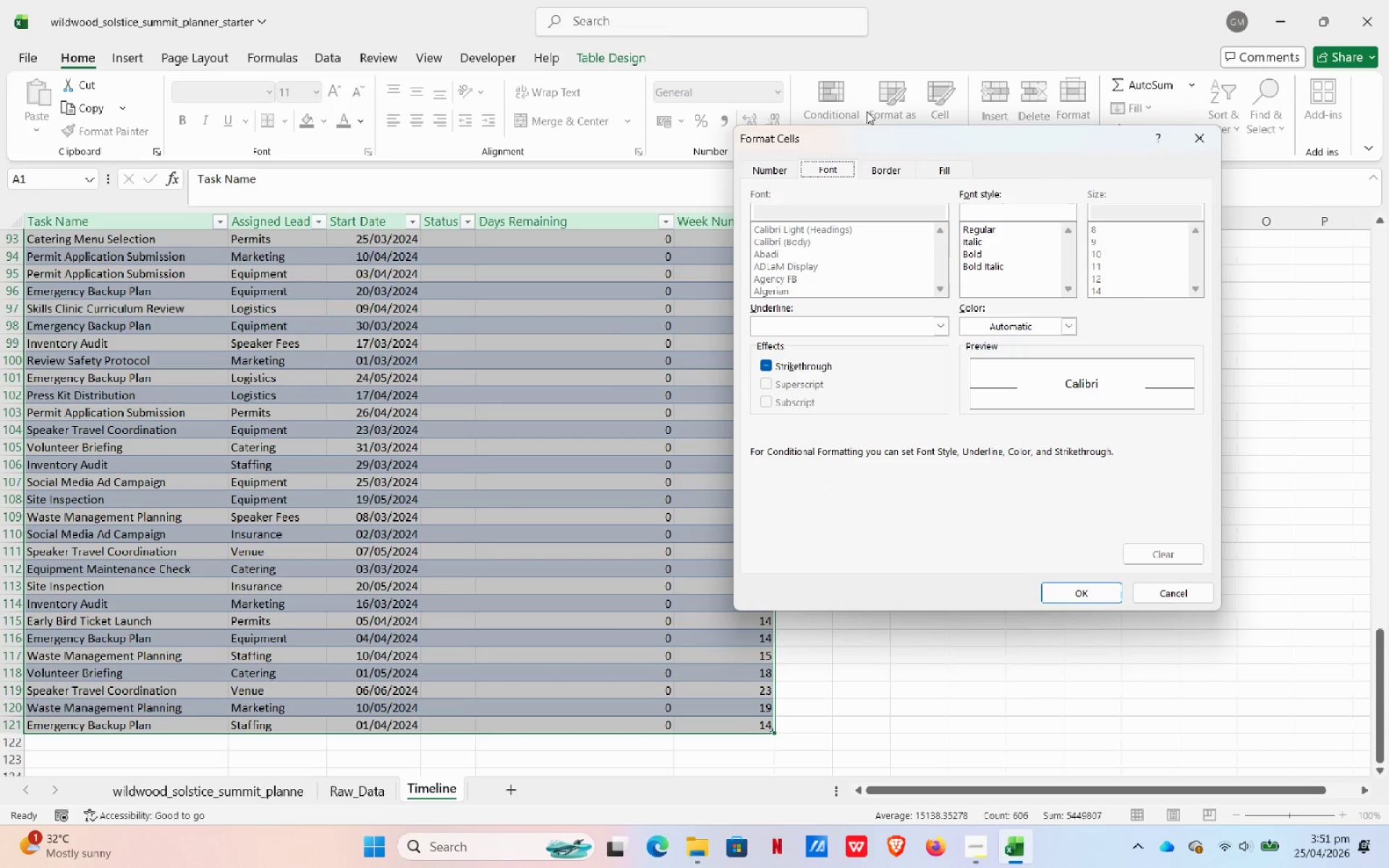 
left_click([946, 166])
 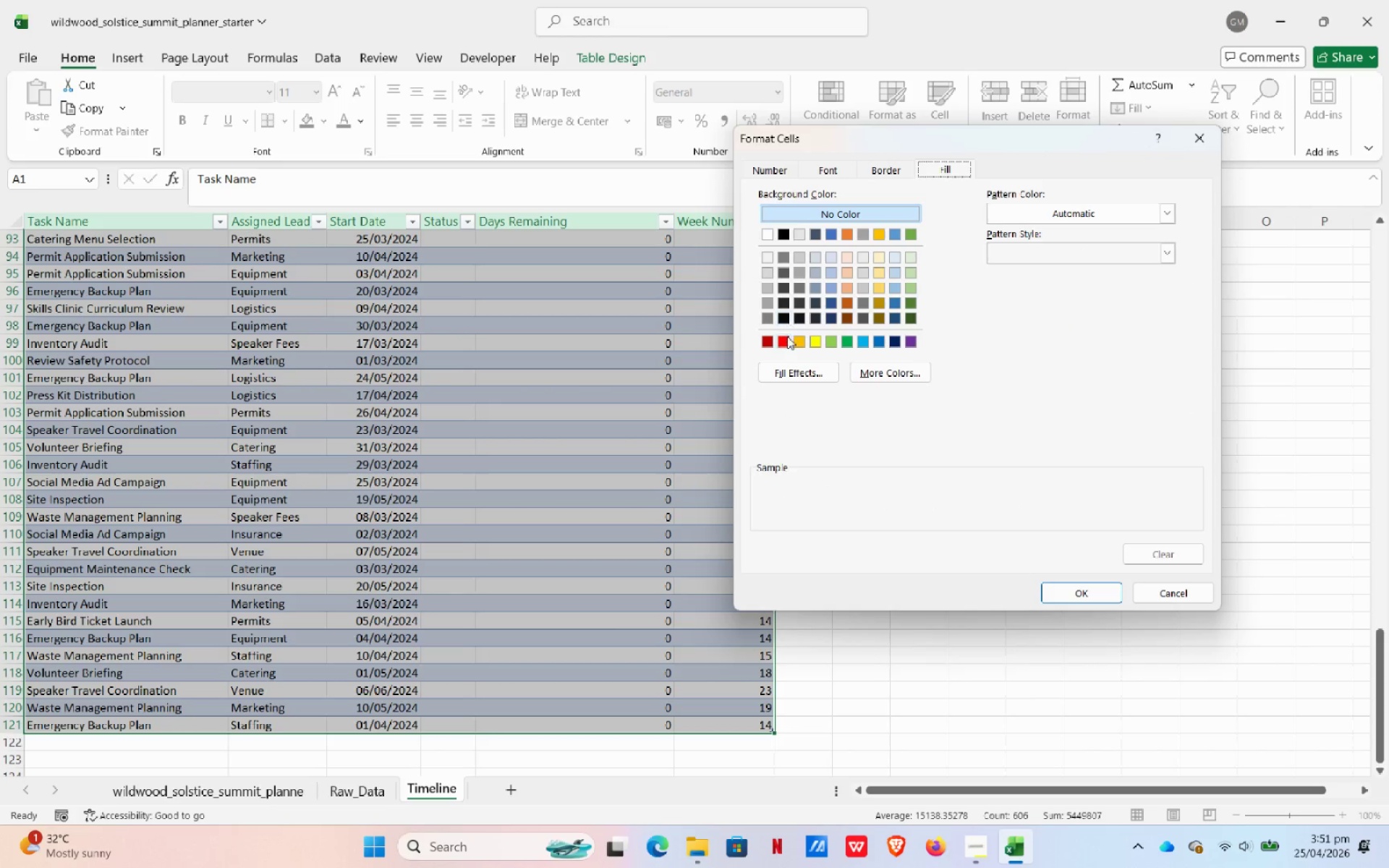 
left_click([787, 337])
 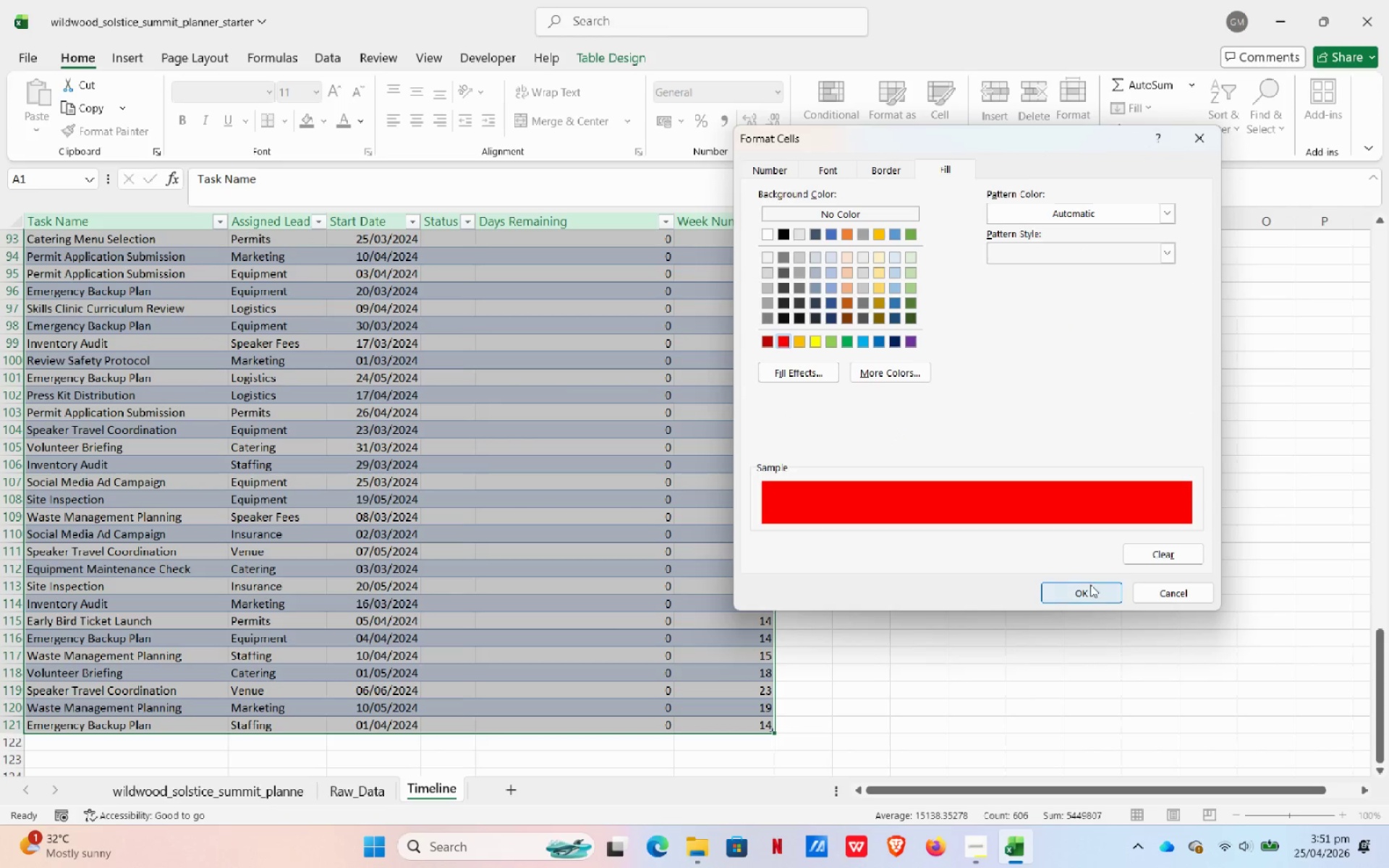 
left_click([1084, 595])
 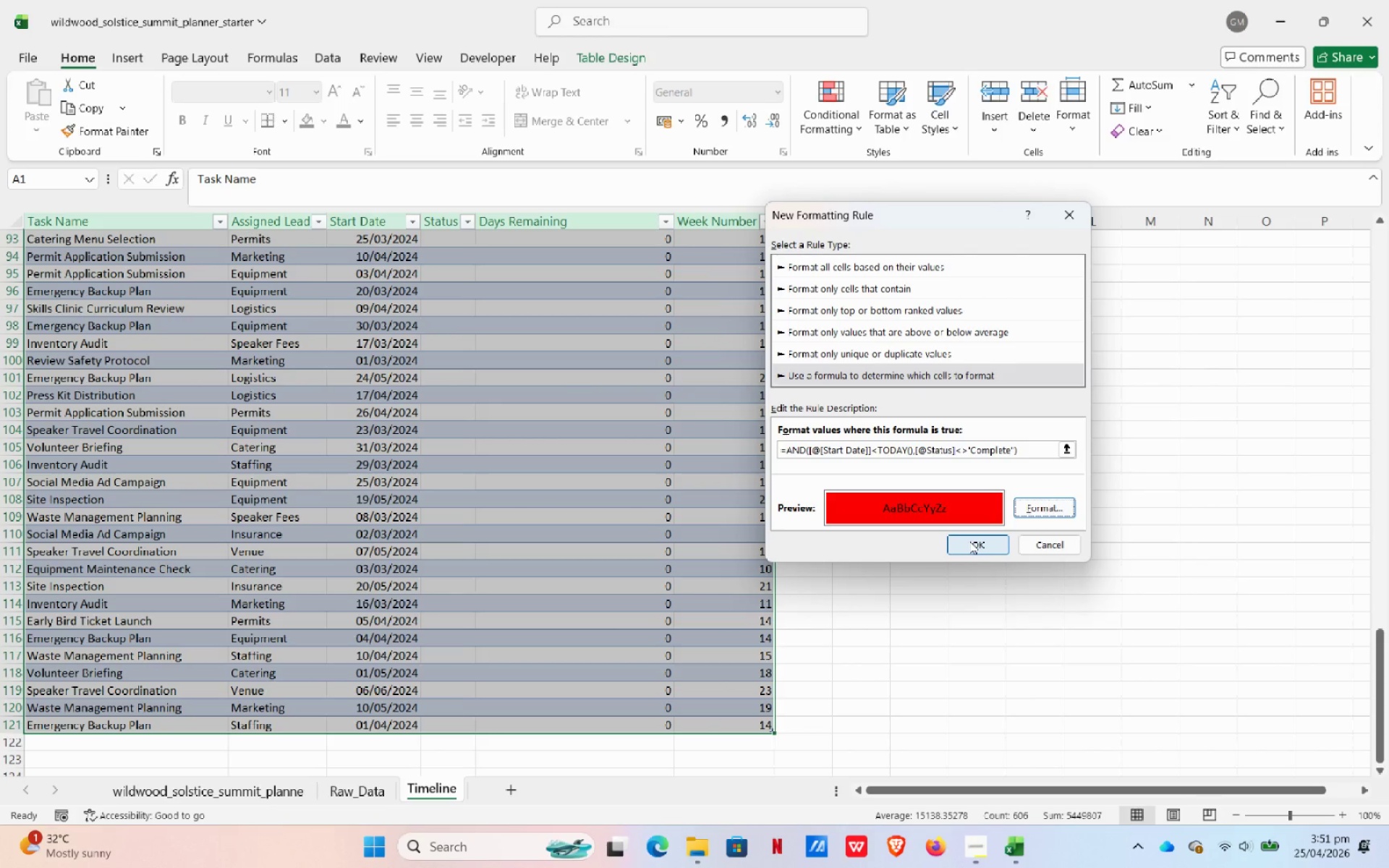 
left_click([969, 541])
 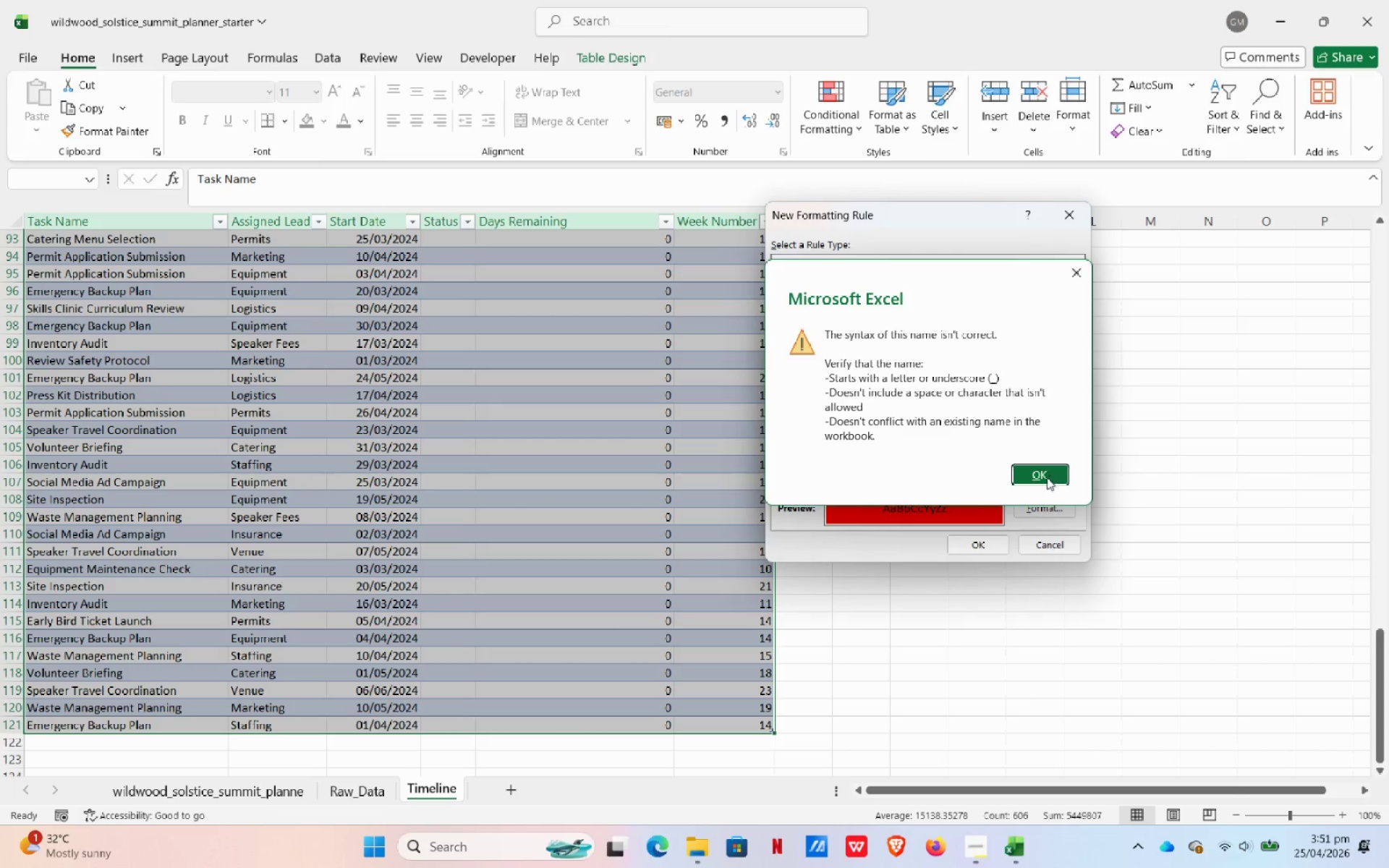 
left_click([1048, 477])
 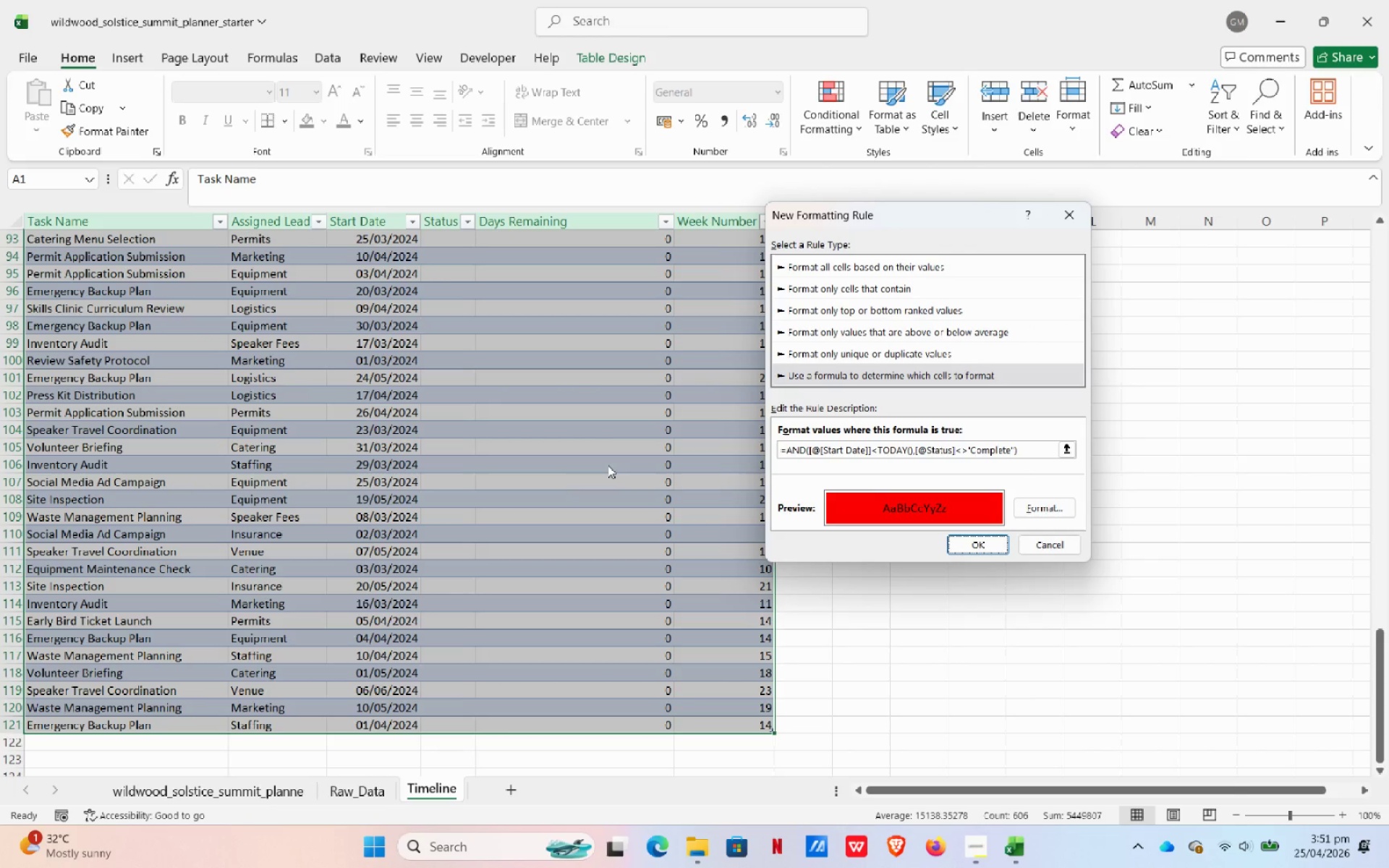 
wait(12.88)
 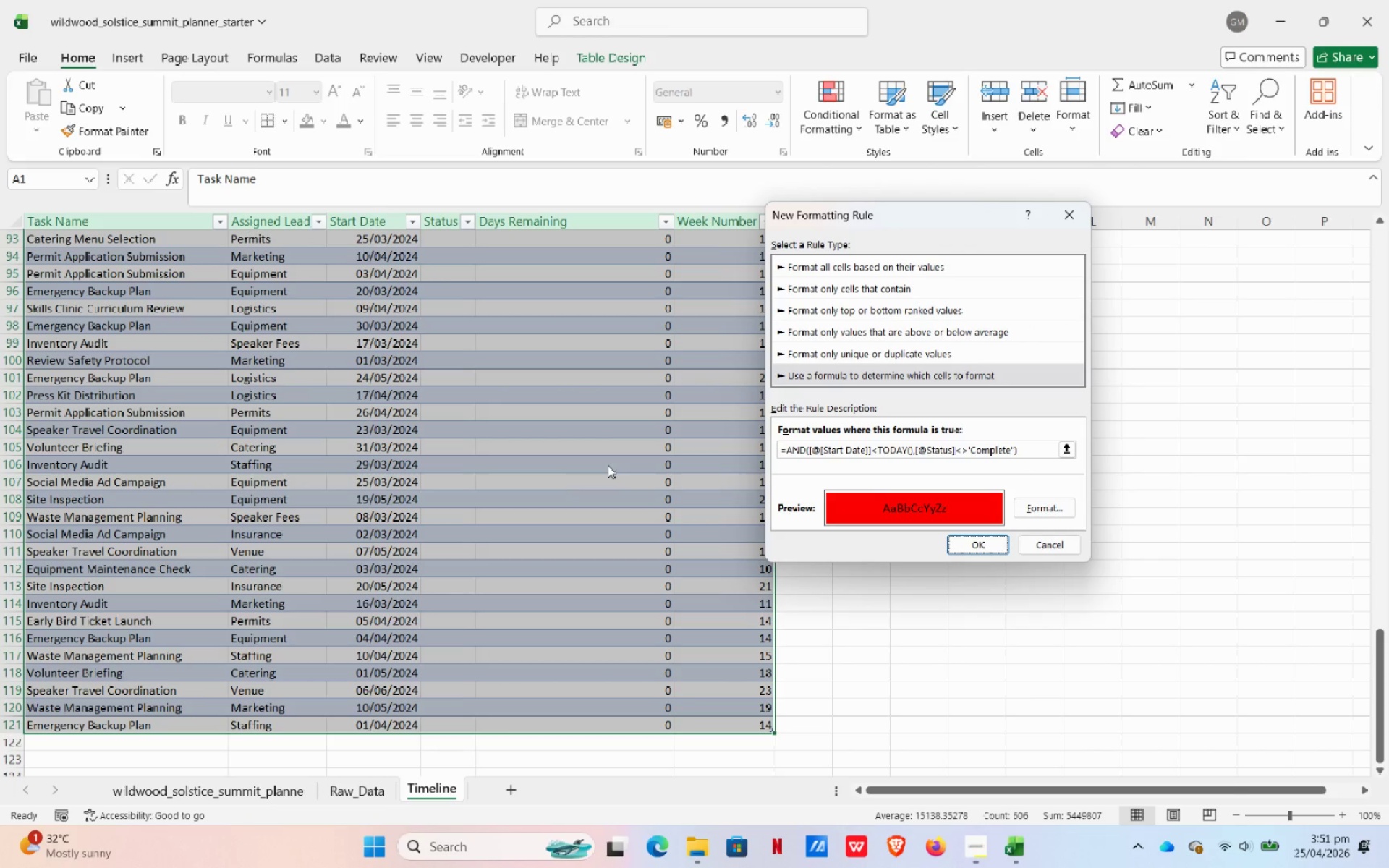 
left_click([1058, 548])
 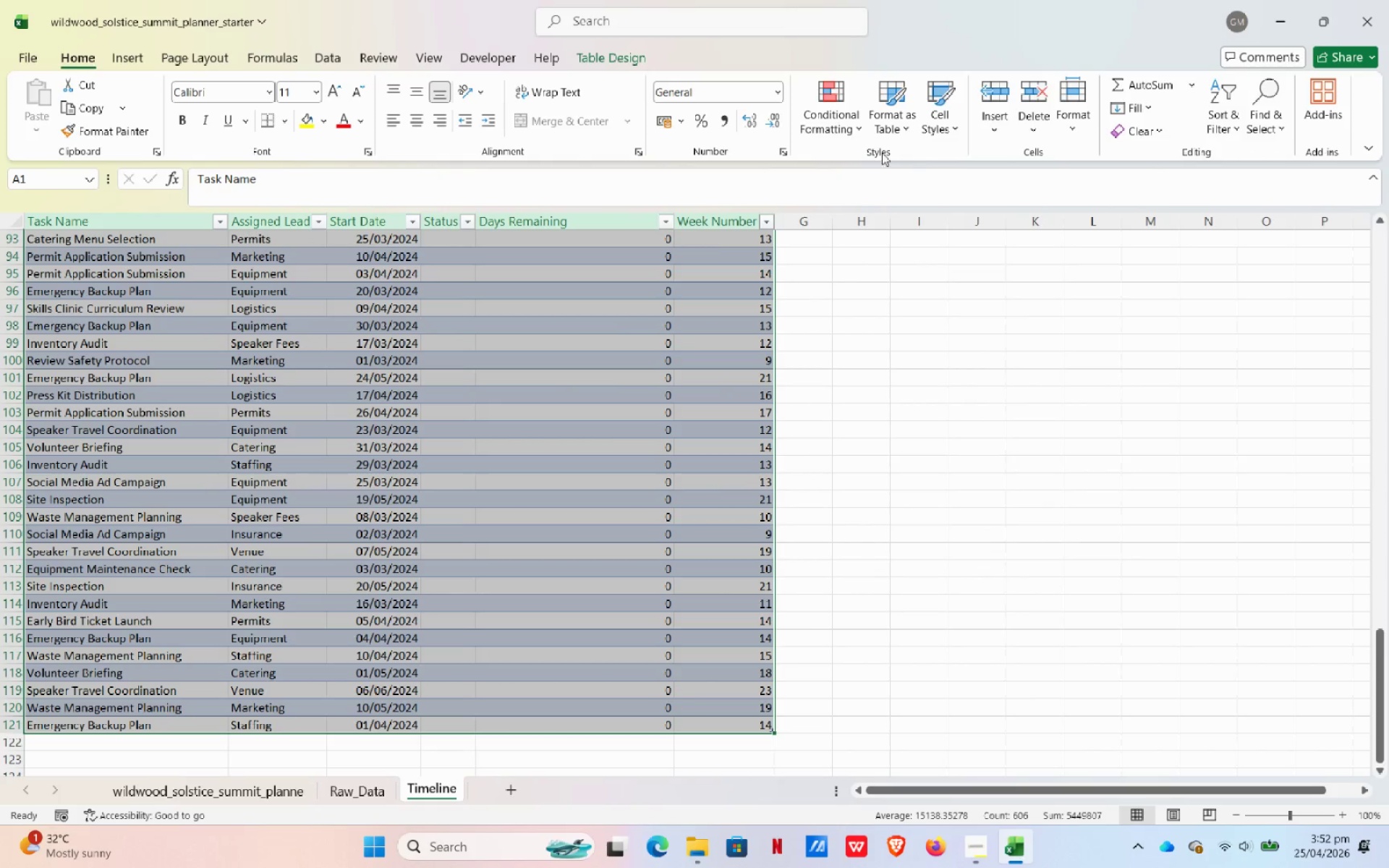 
left_click([836, 130])
 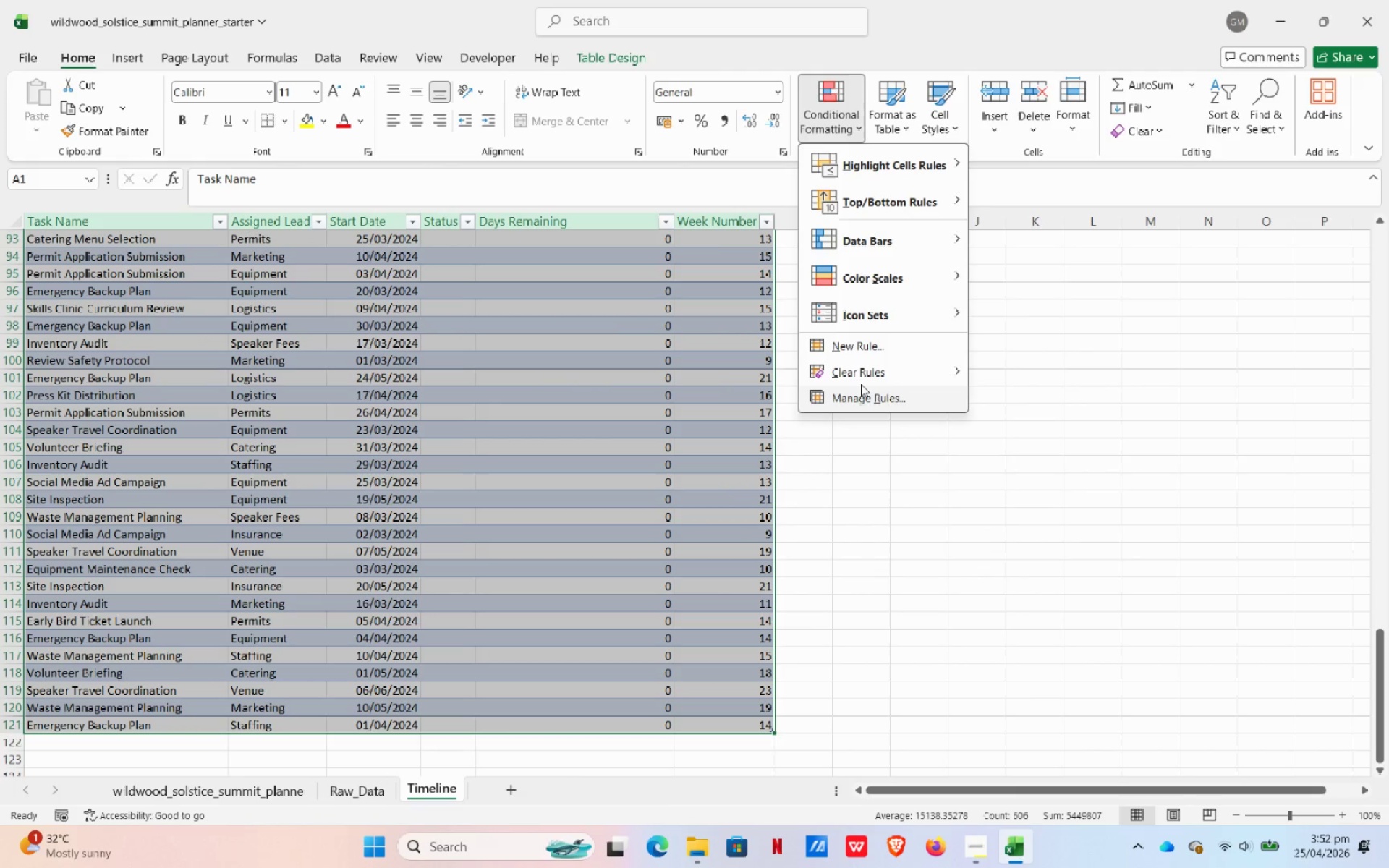 
left_click([866, 399])
 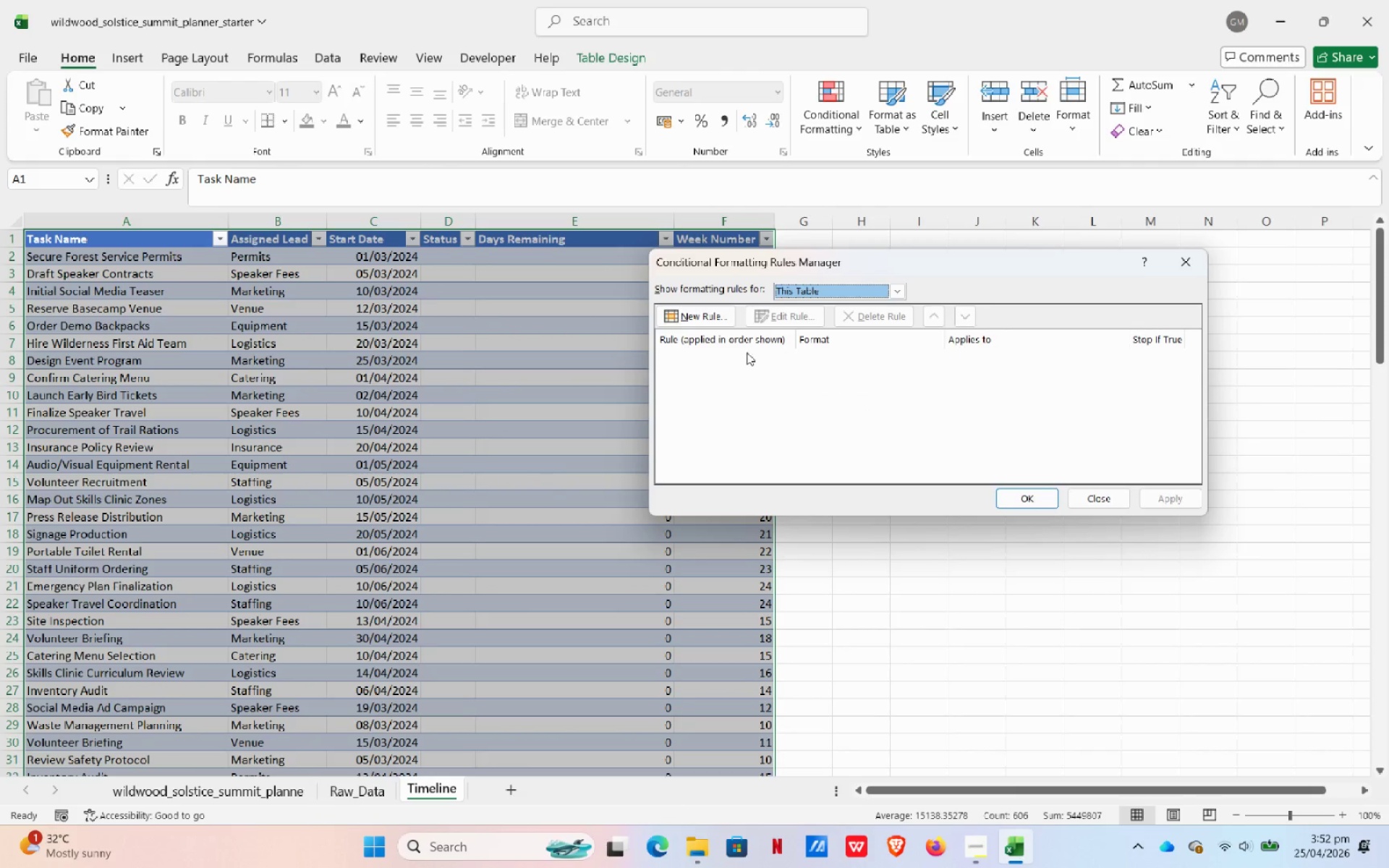 
left_click([743, 344])
 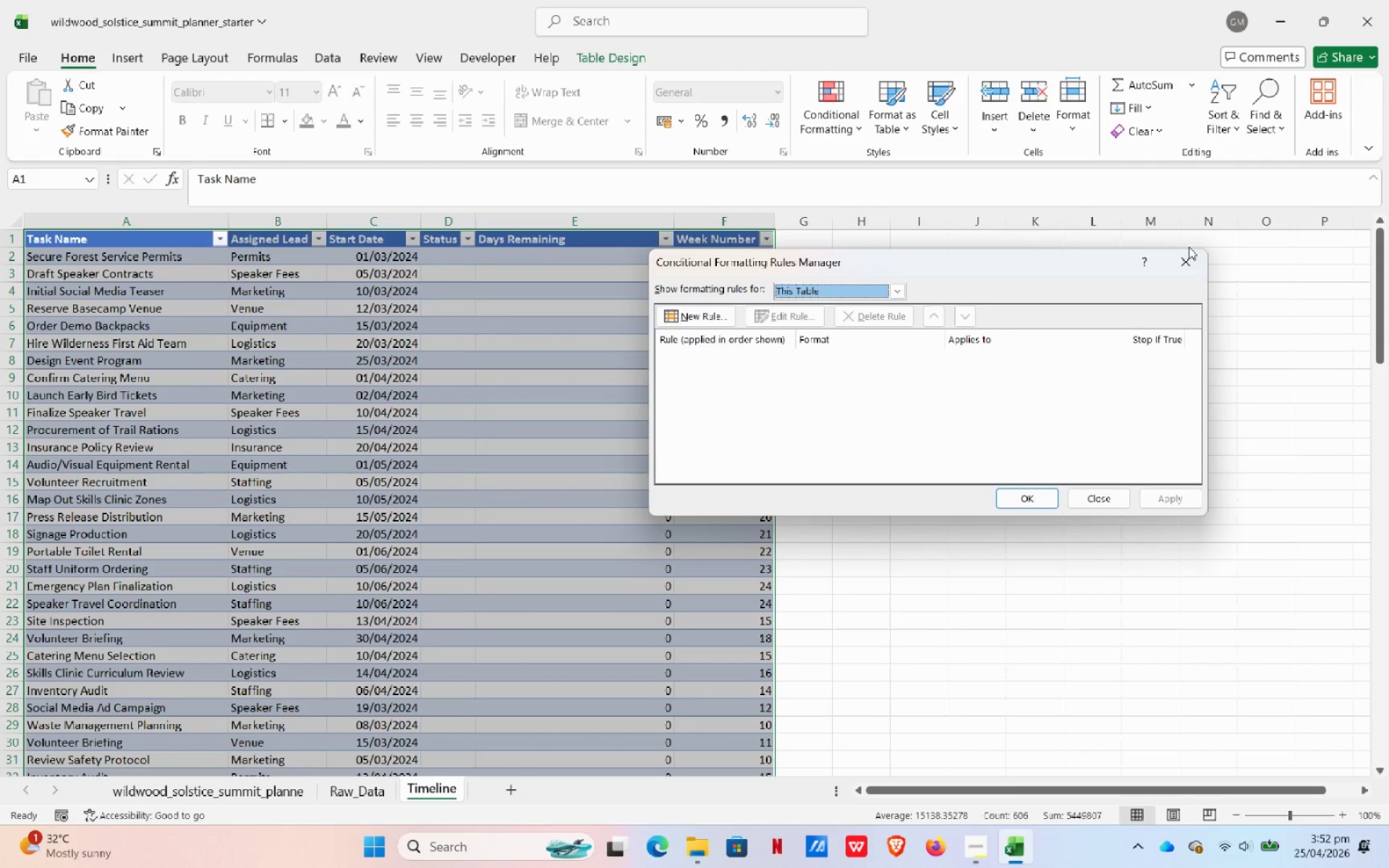 
left_click([1181, 261])
 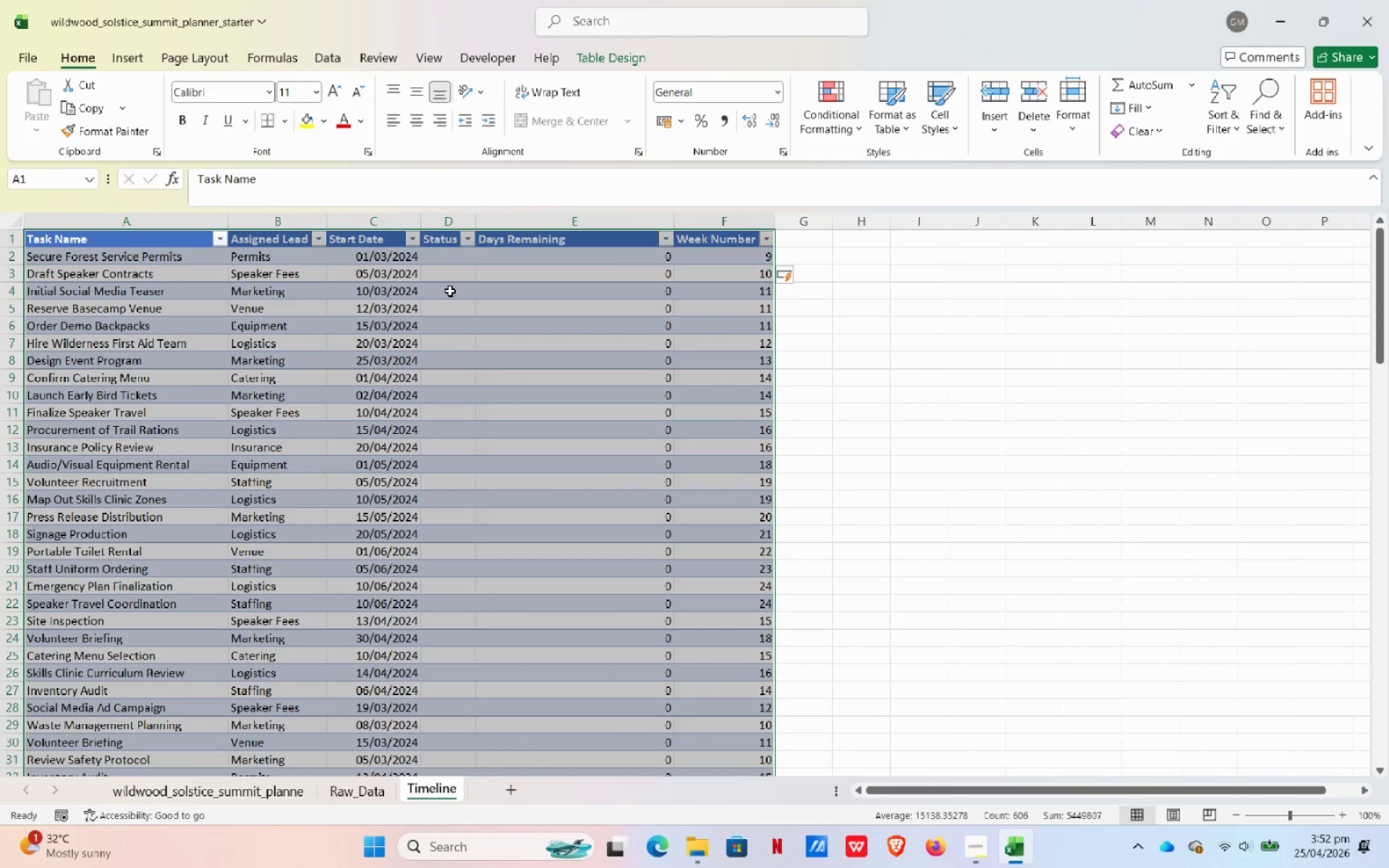 
left_click([462, 301])
 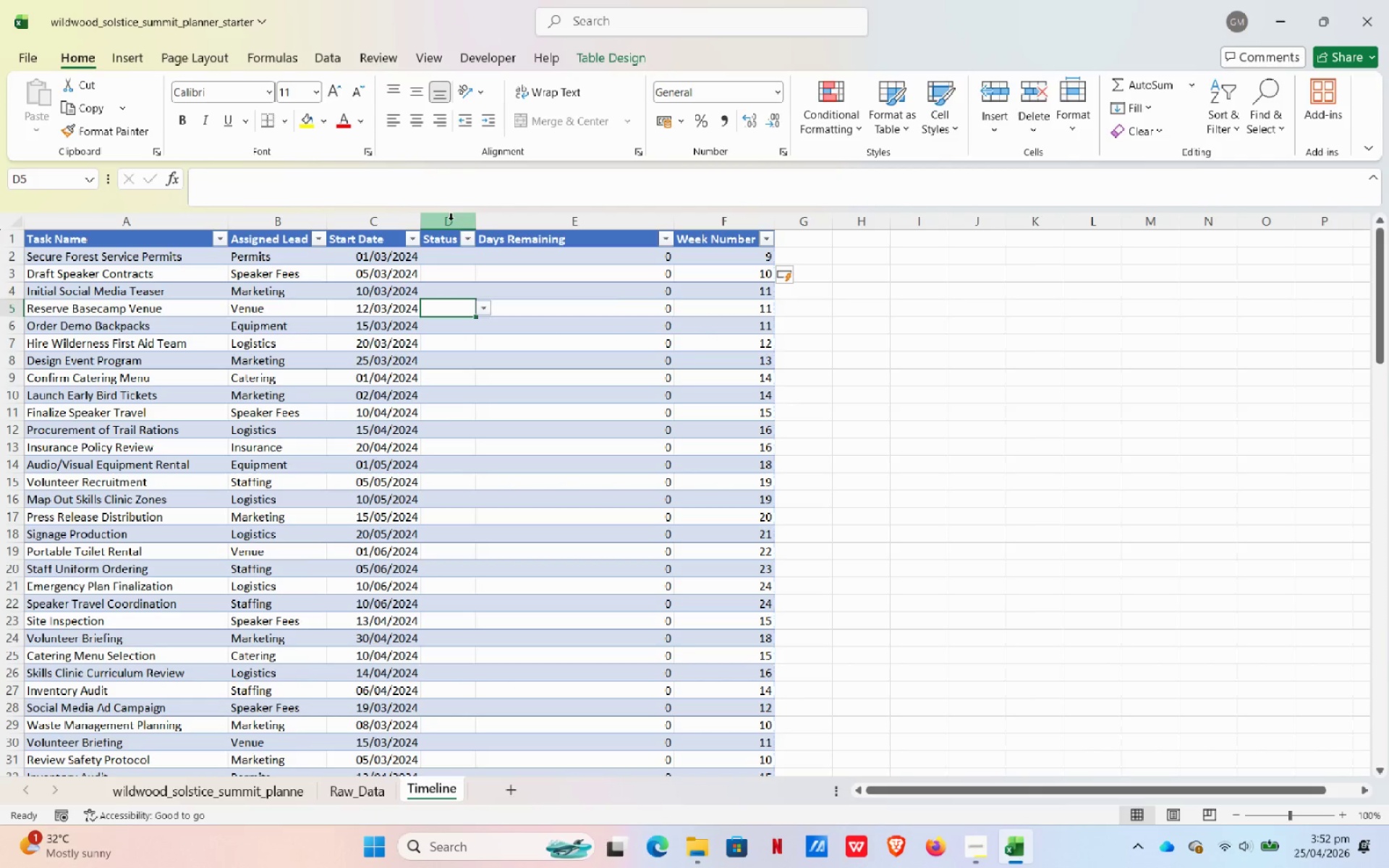 
left_click([451, 220])
 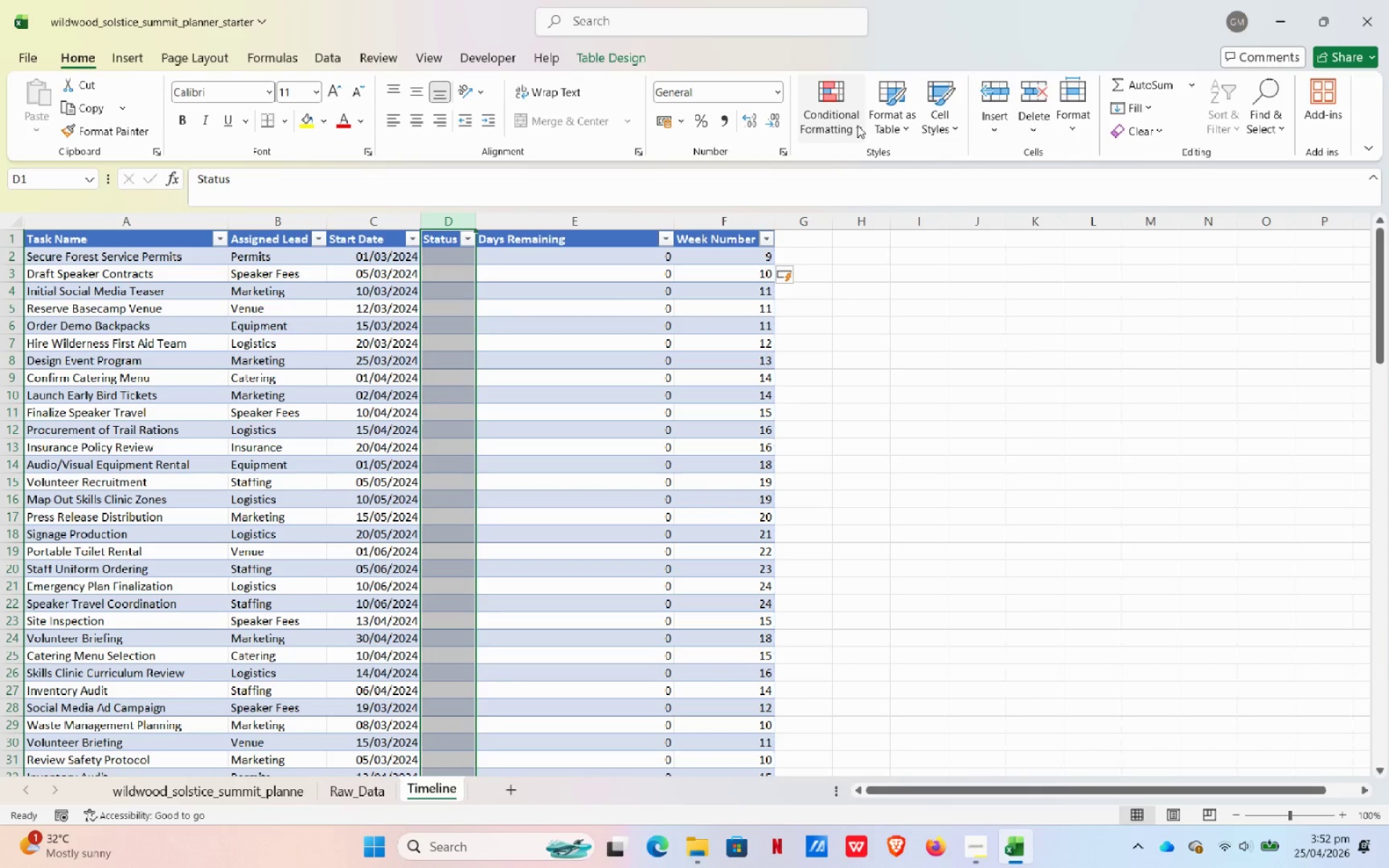 
left_click([859, 129])
 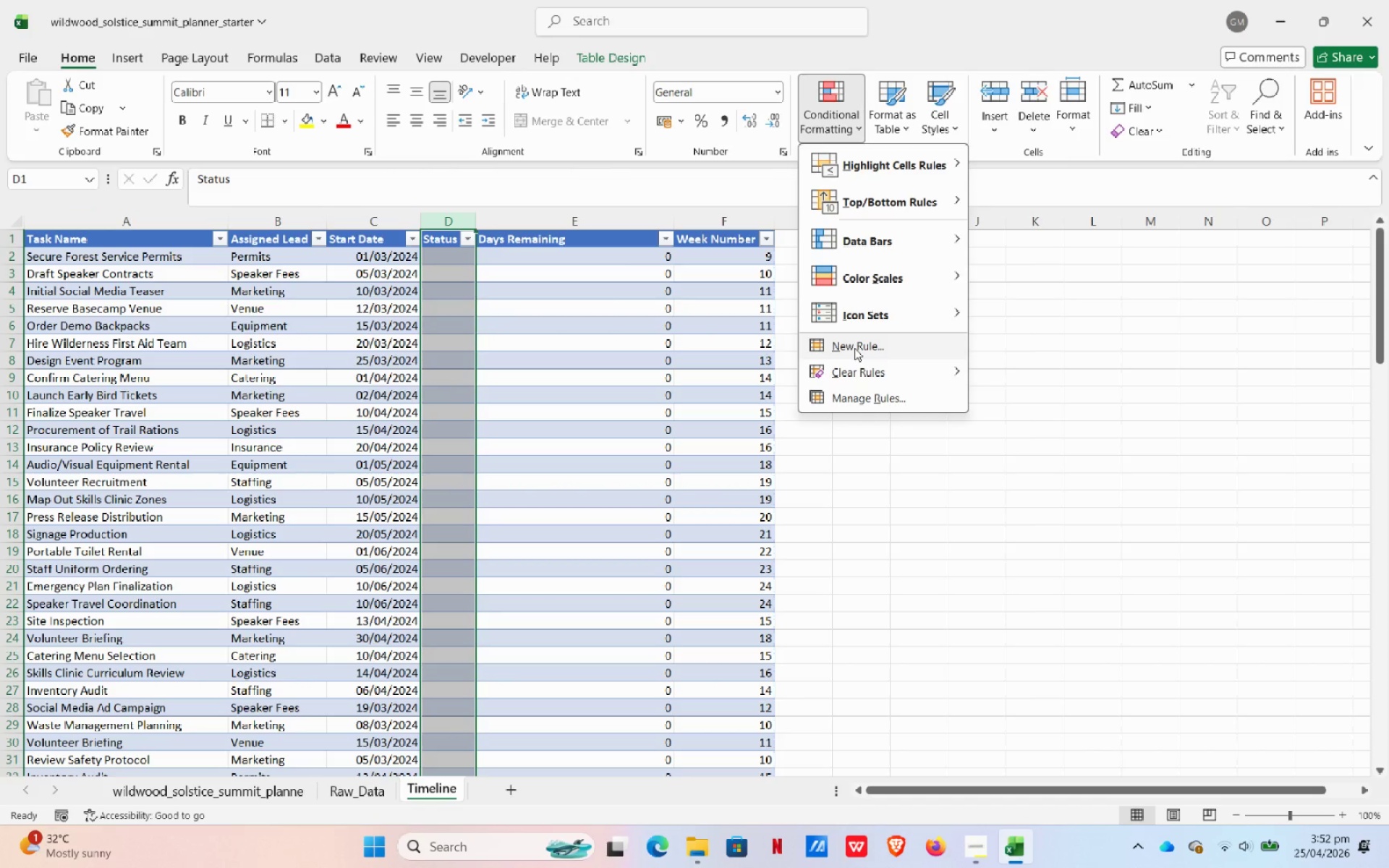 
left_click([854, 348])
 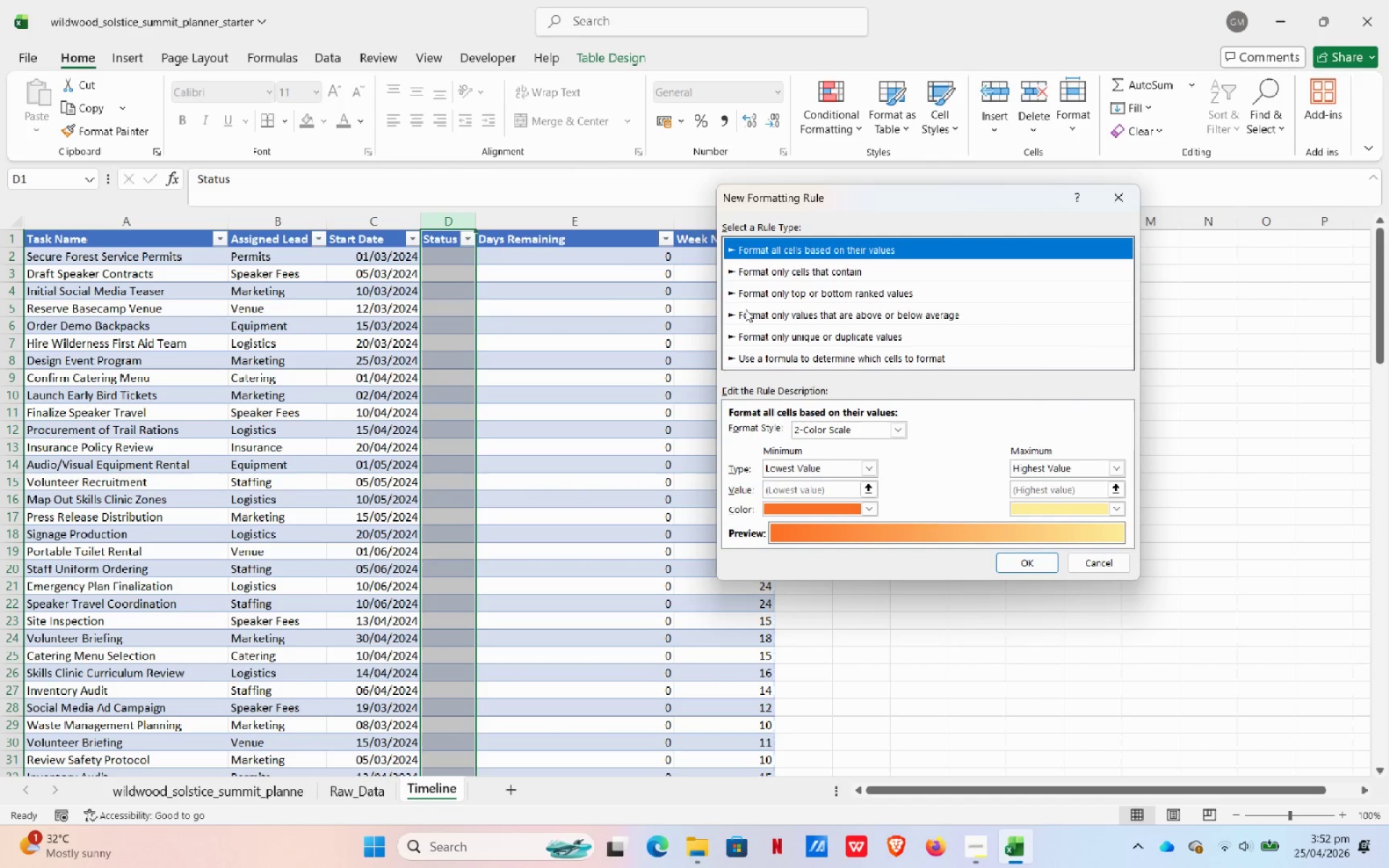 
left_click([754, 357])
 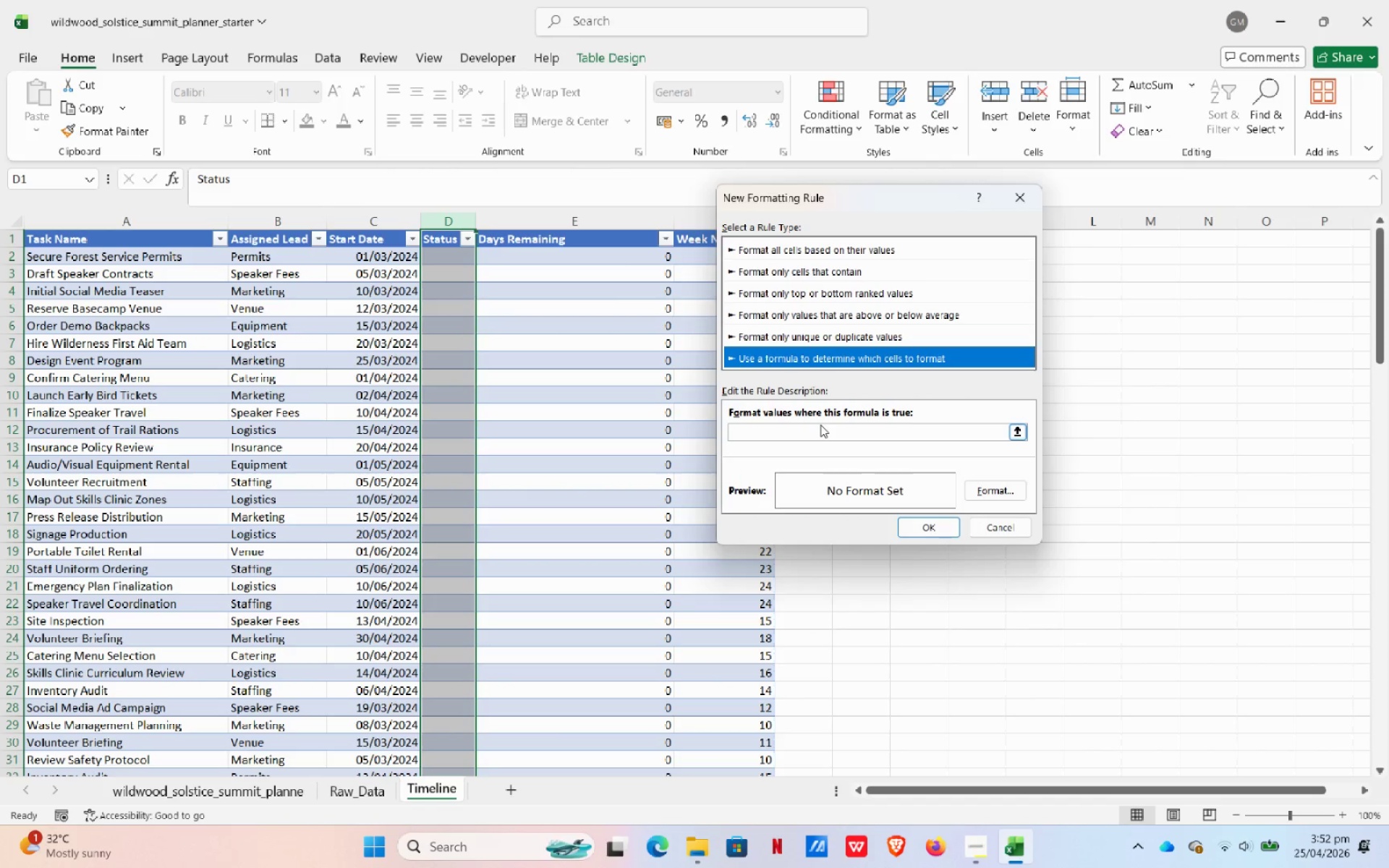 
left_click([820, 425])
 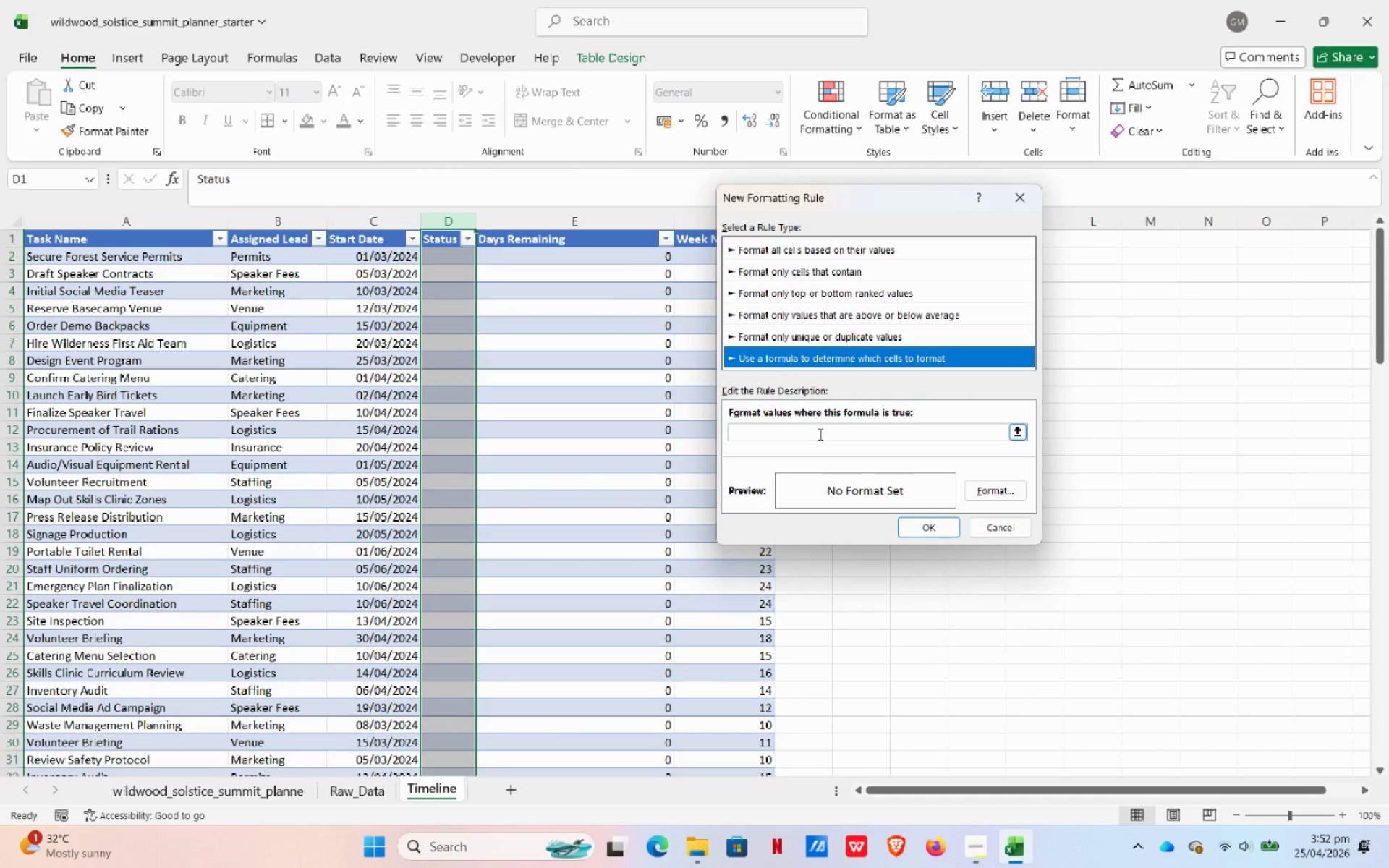 
left_click([819, 434])
 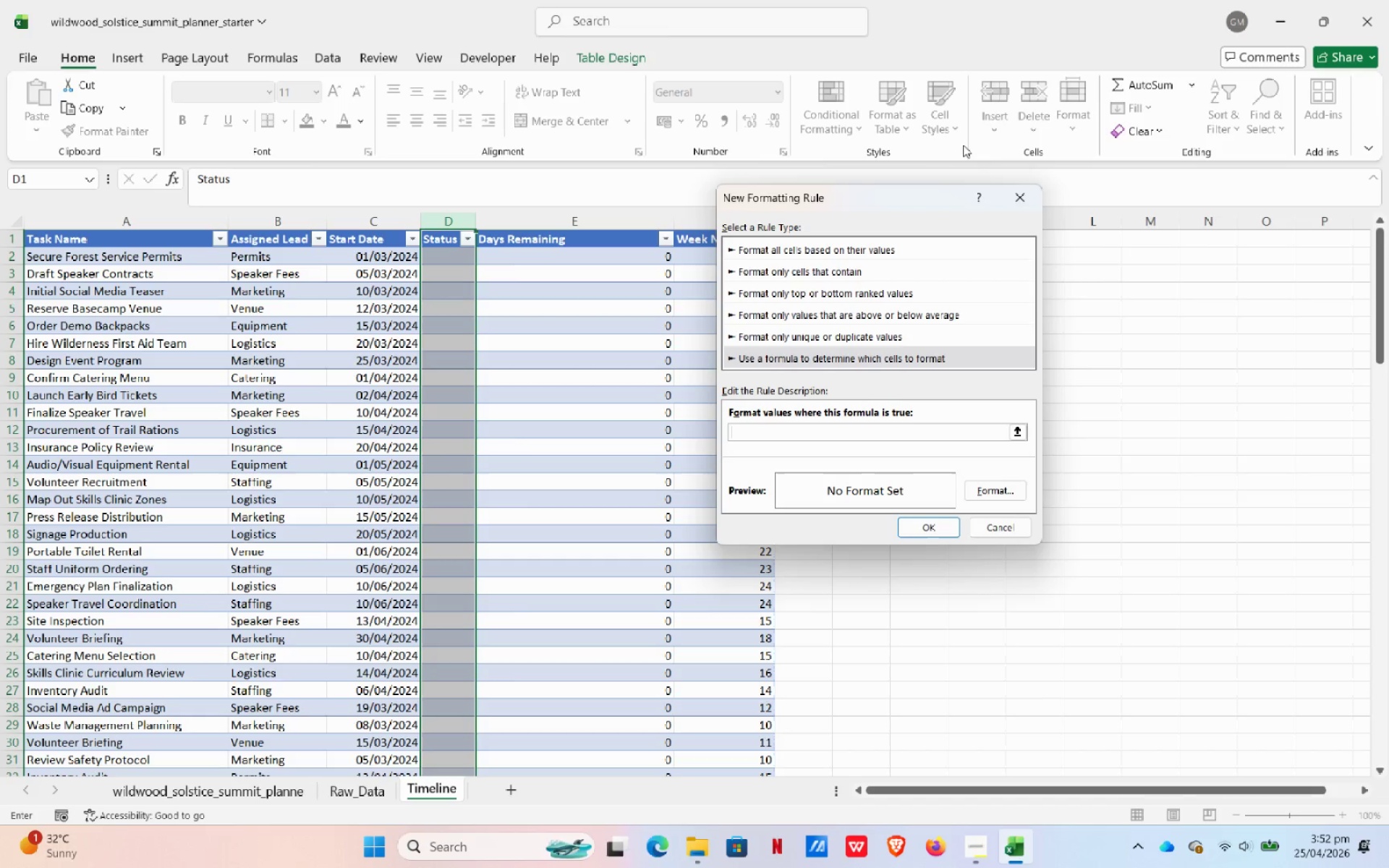 
wait(43.69)
 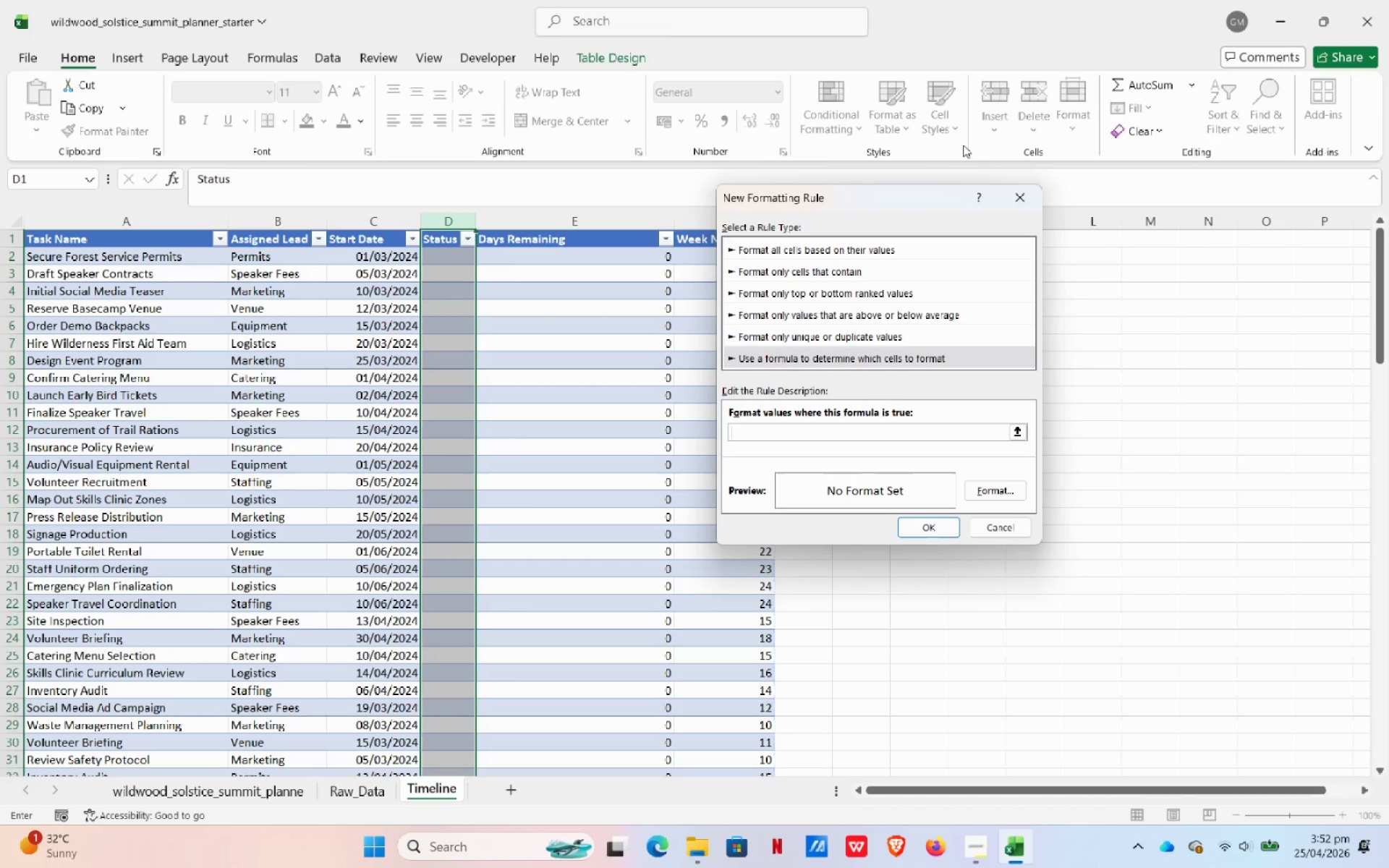 
left_click([1016, 196])
 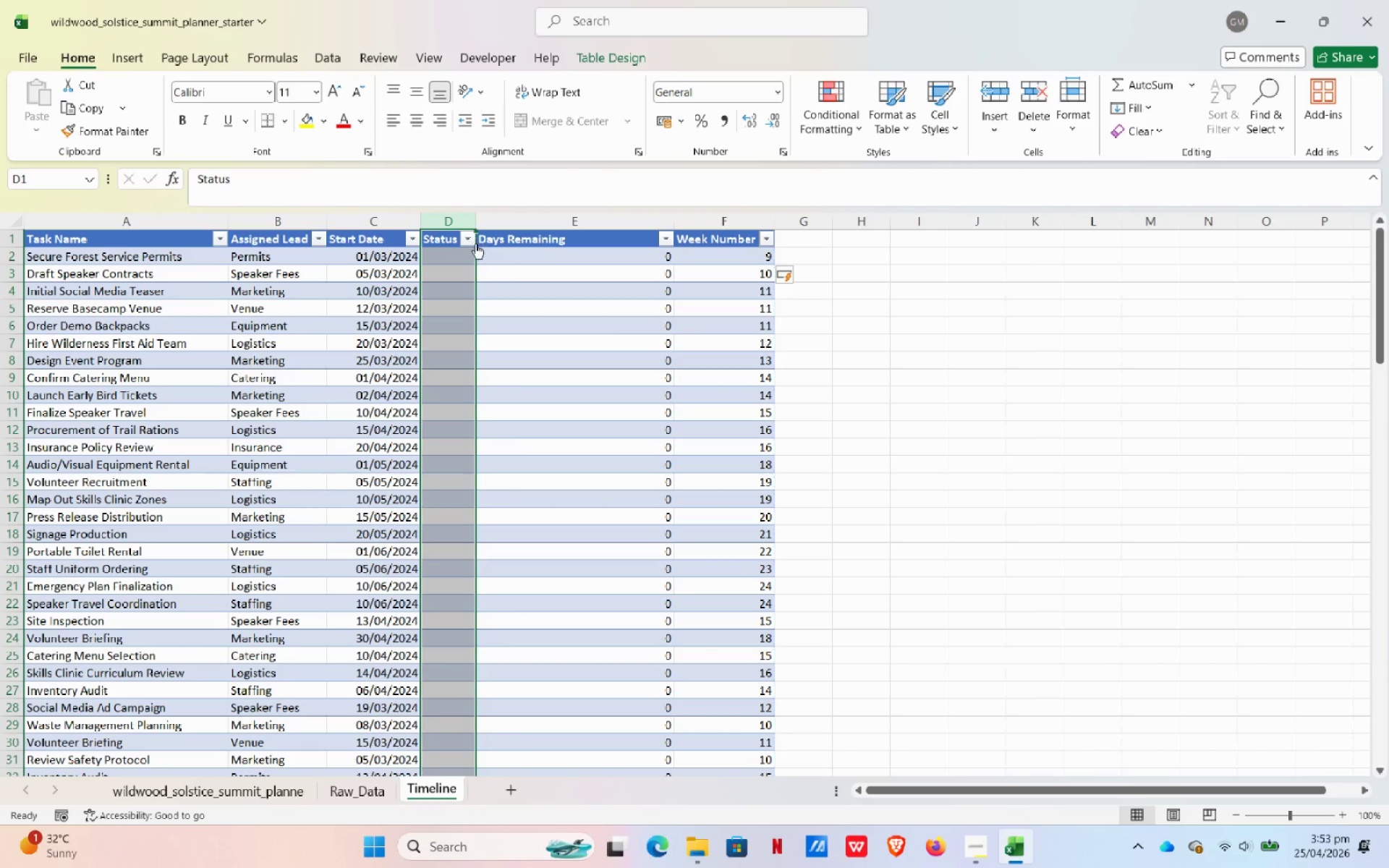 
left_click([469, 237])
 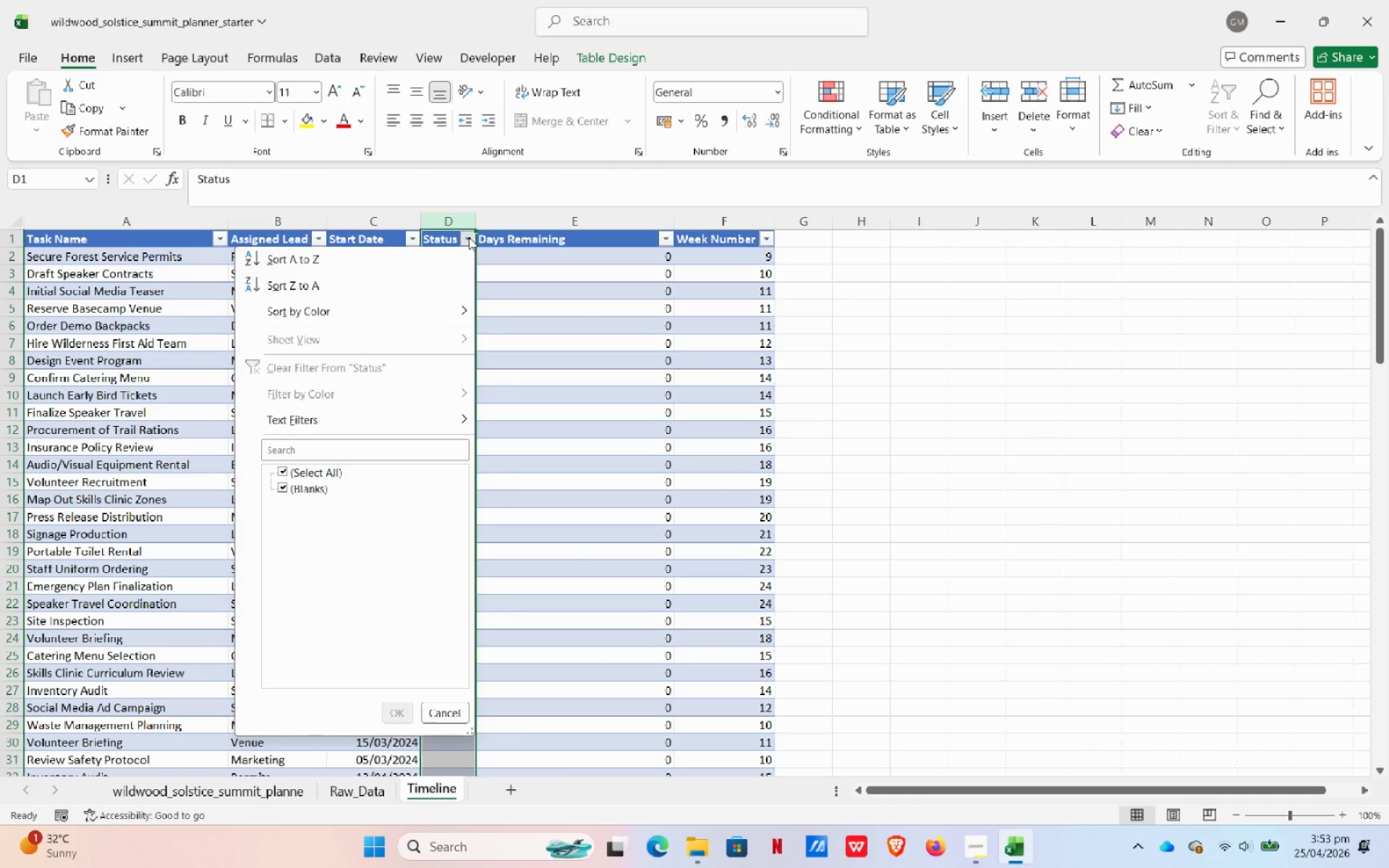 
left_click([512, 260])
 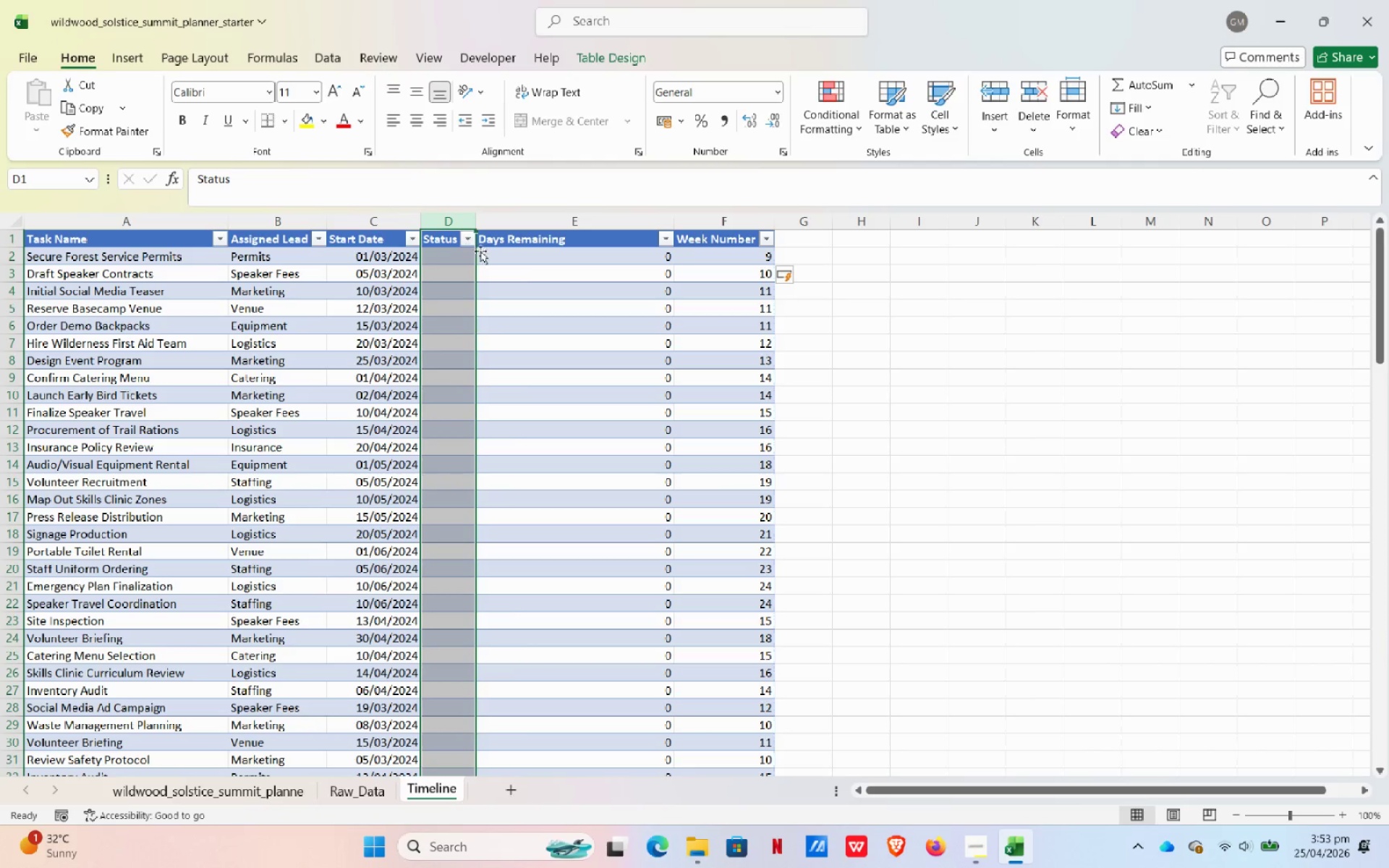 
left_click([551, 312])
 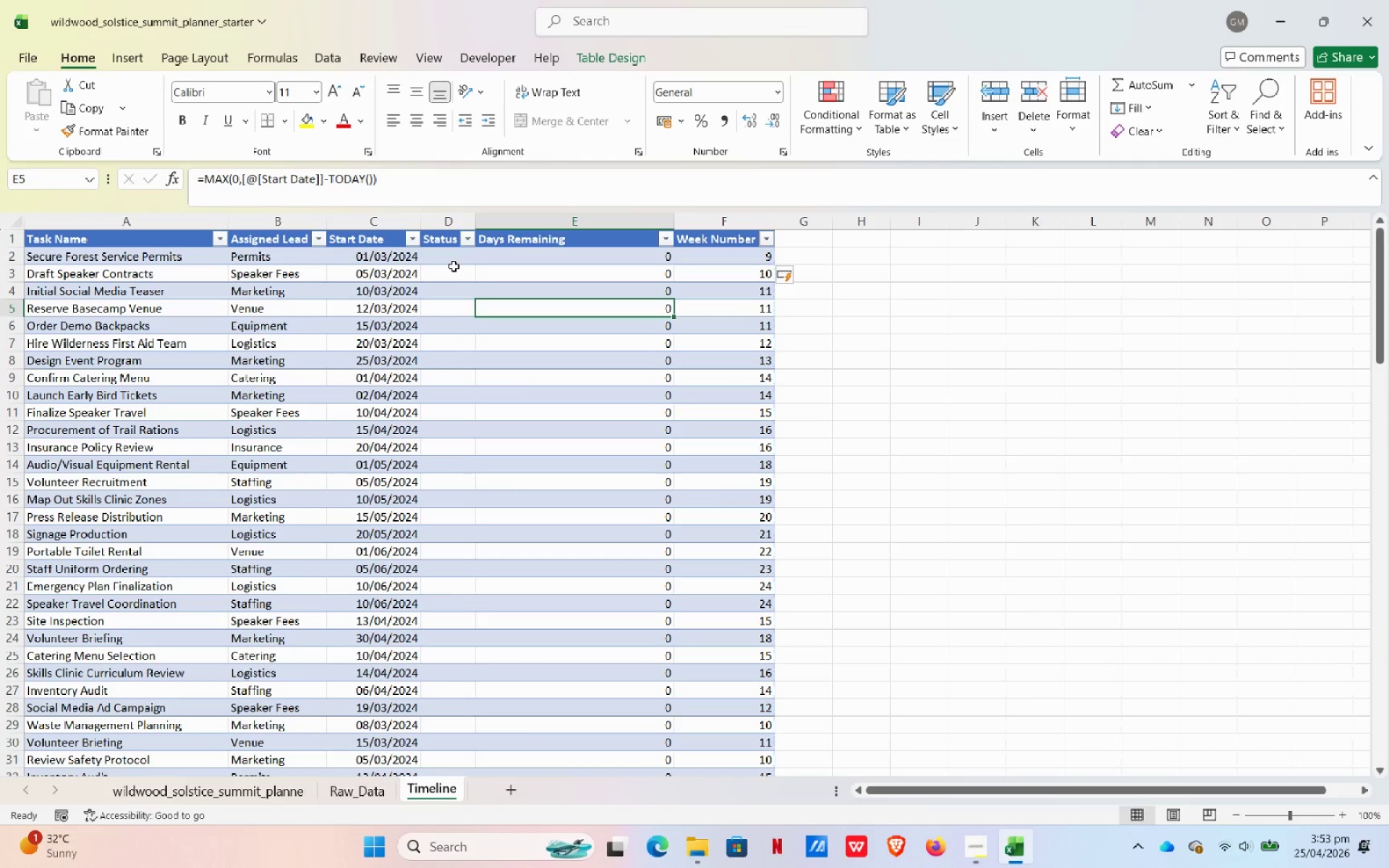 
left_click([459, 248])
 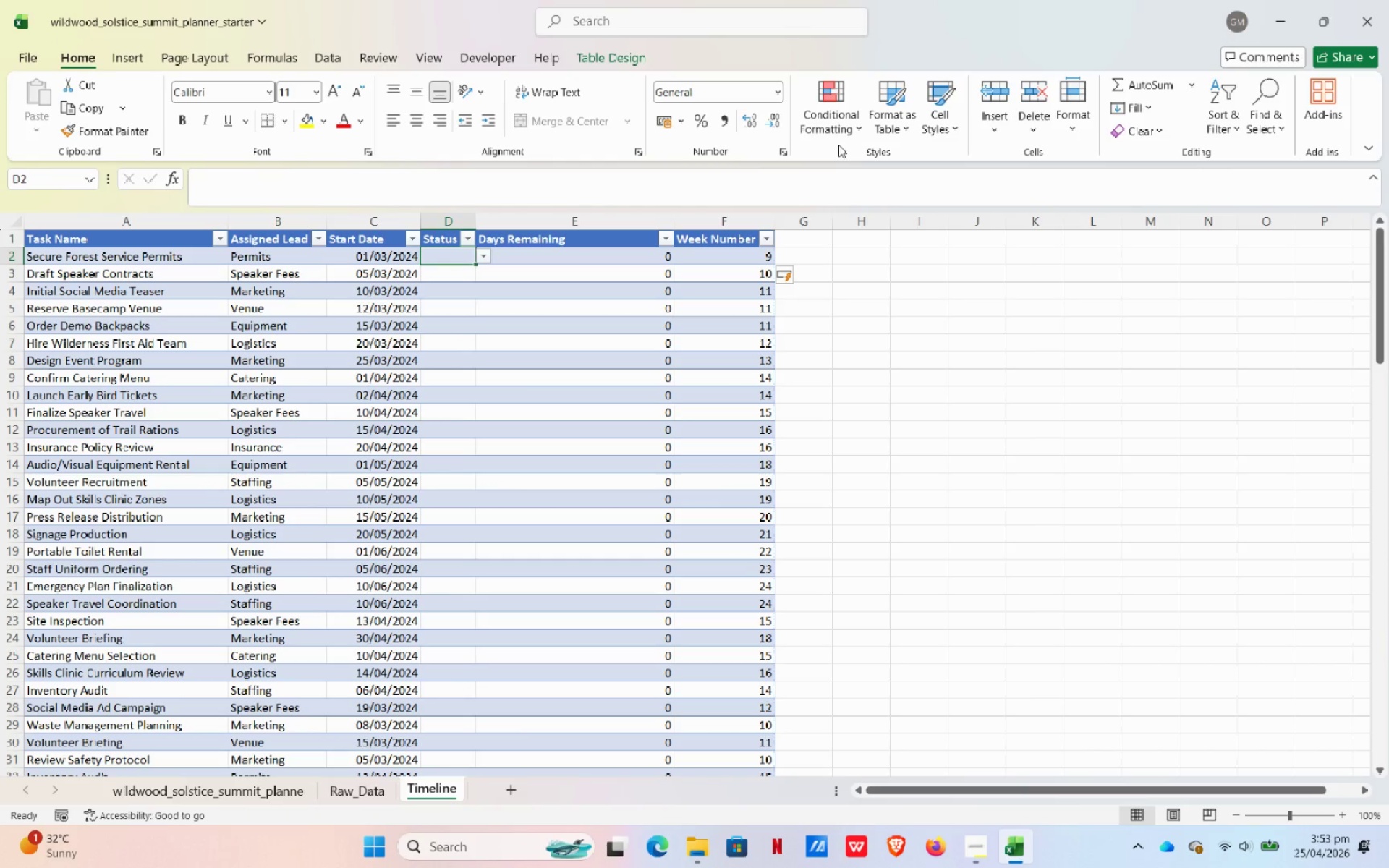 
left_click([861, 134])
 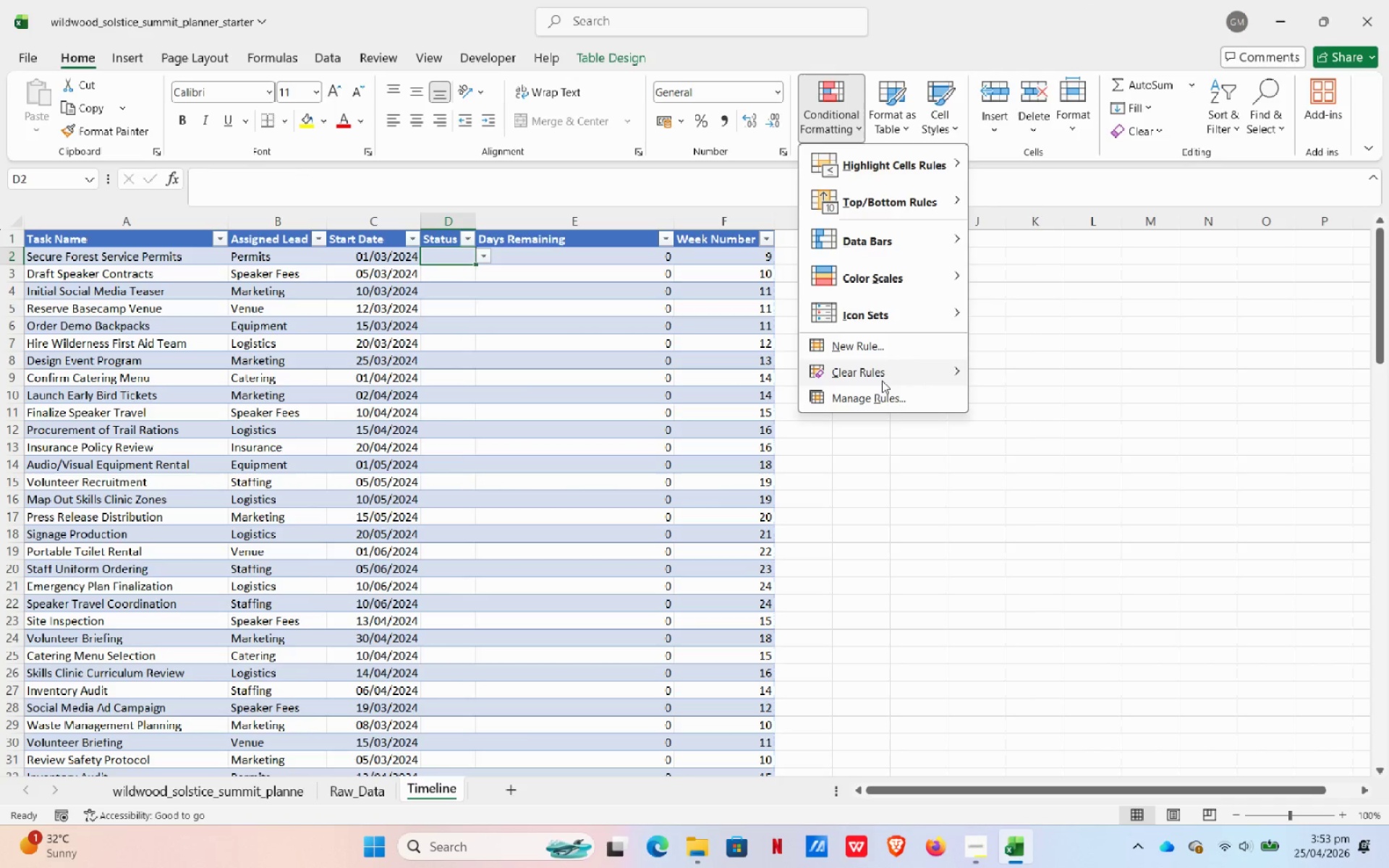 
left_click([879, 396])
 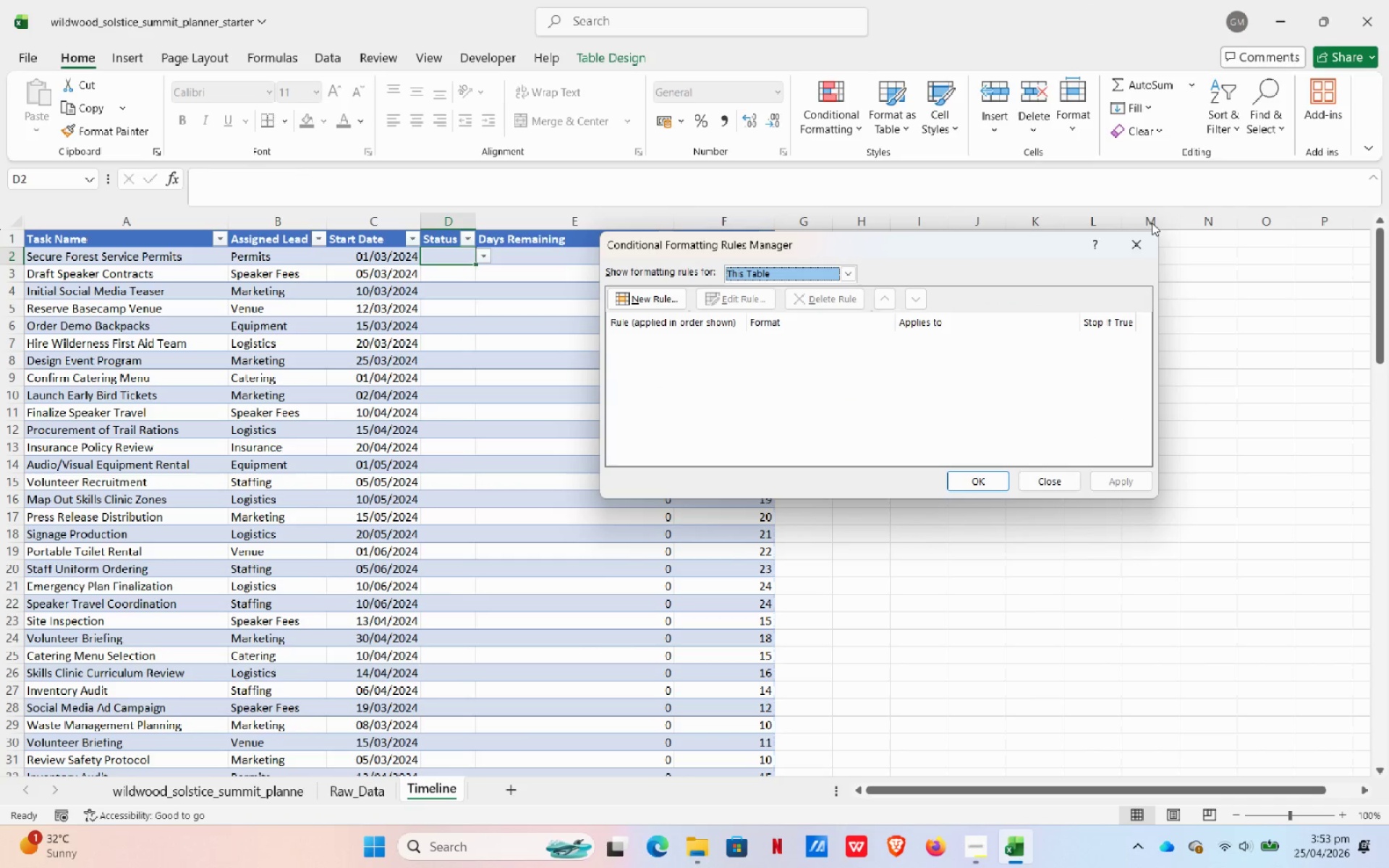 
left_click_drag(start_coordinate=[1131, 243], to_coordinate=[1112, 255])
 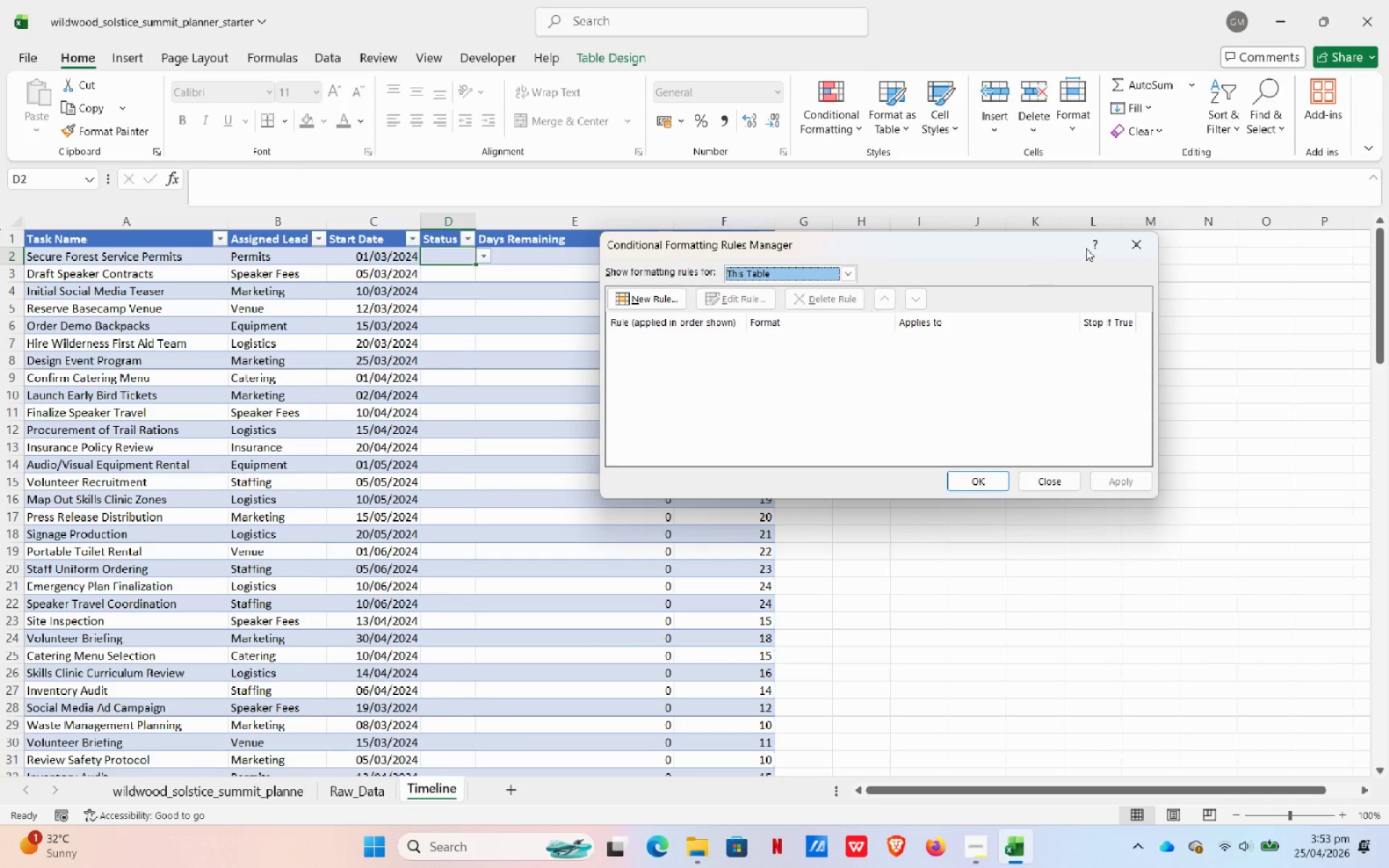 
left_click([1150, 234])
 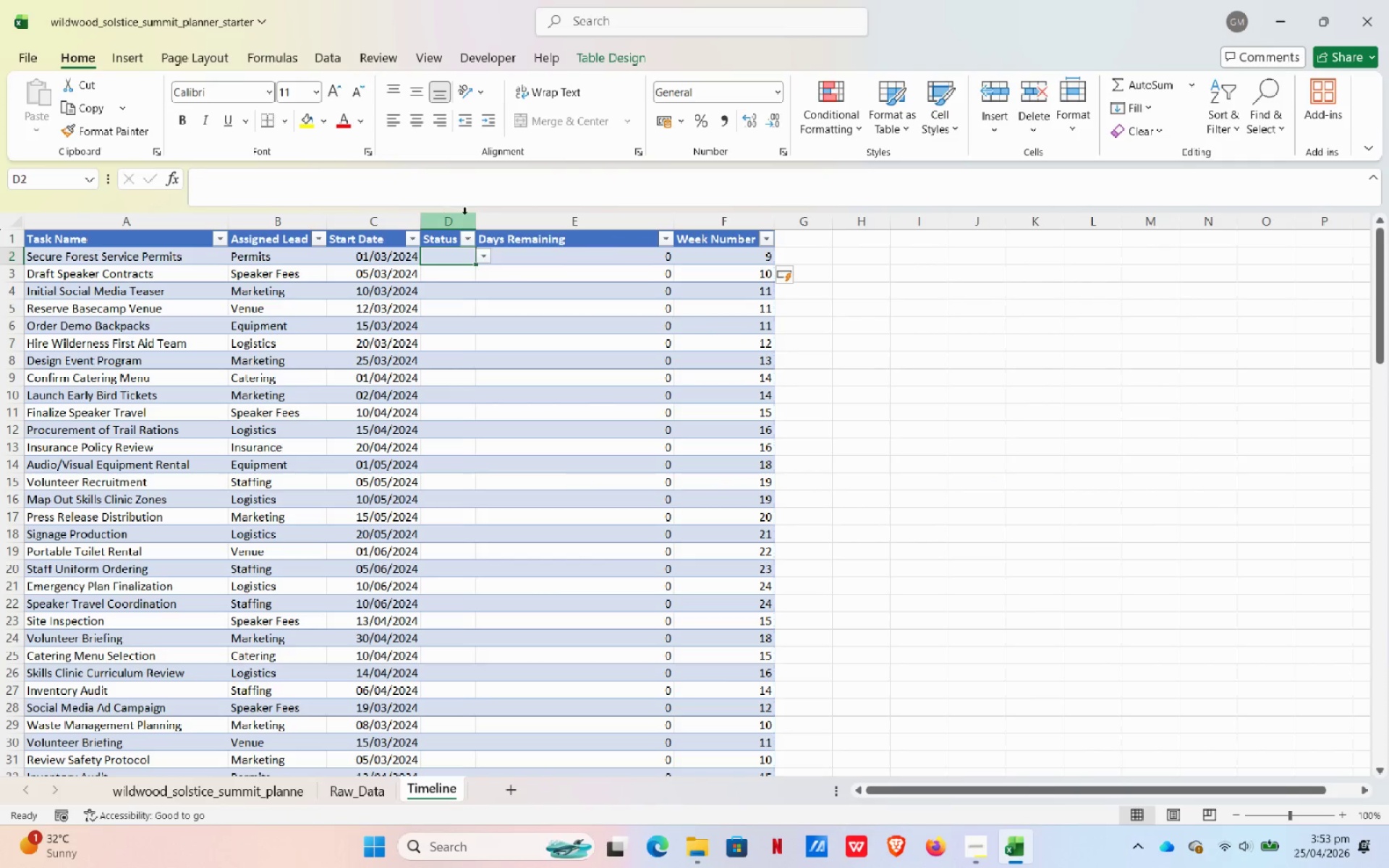 
left_click([444, 223])
 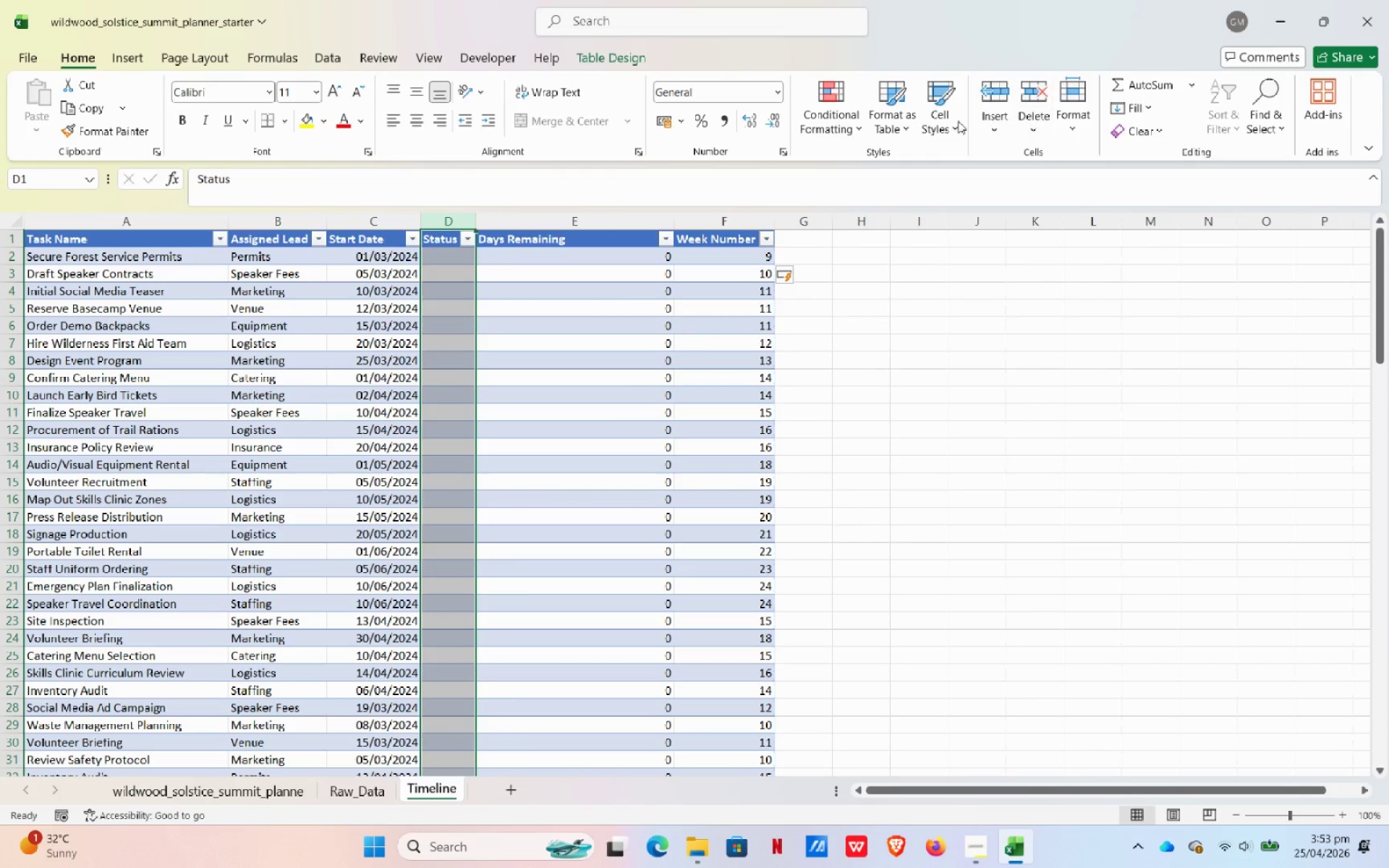 
left_click([832, 125])
 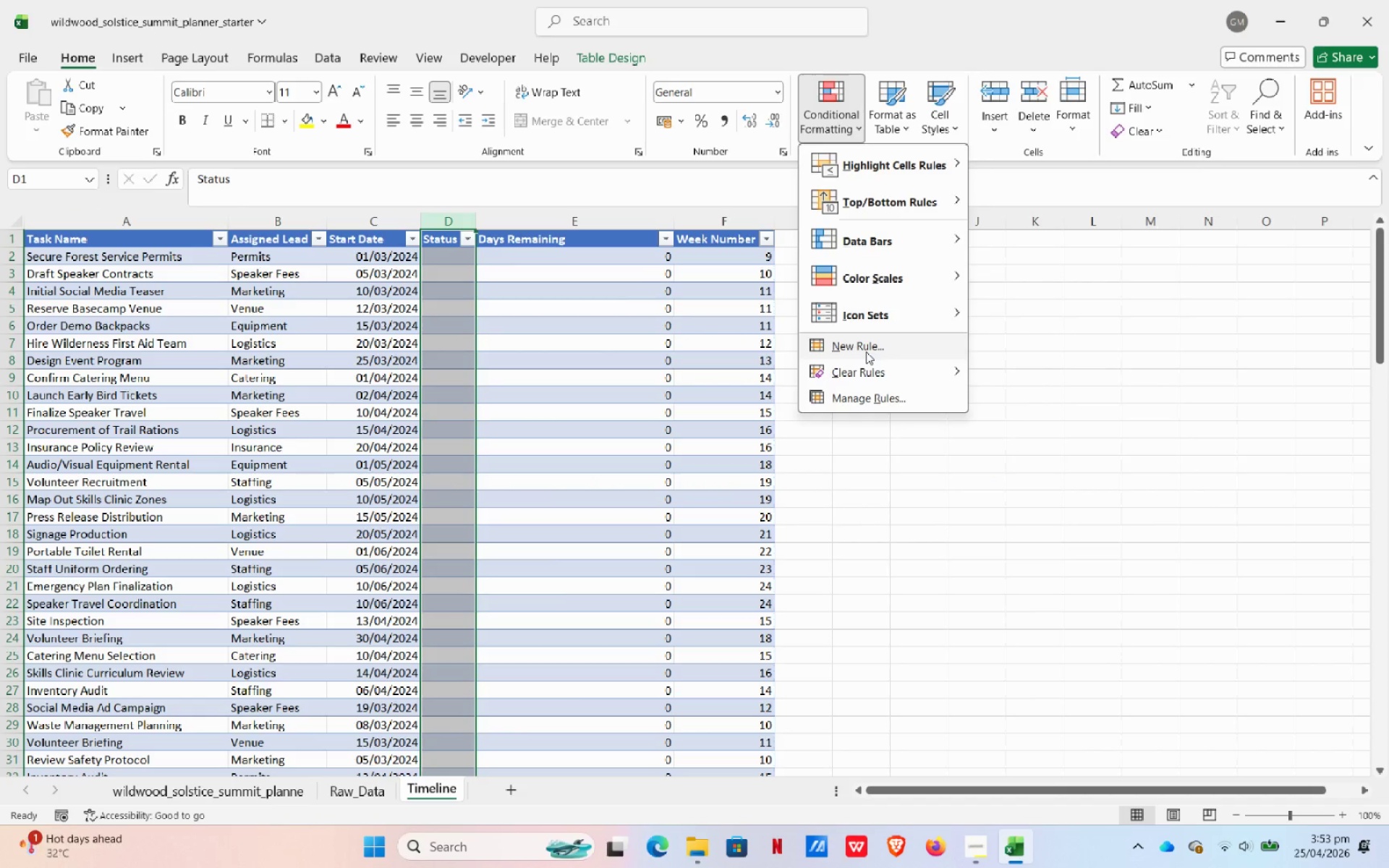 
wait(8.95)
 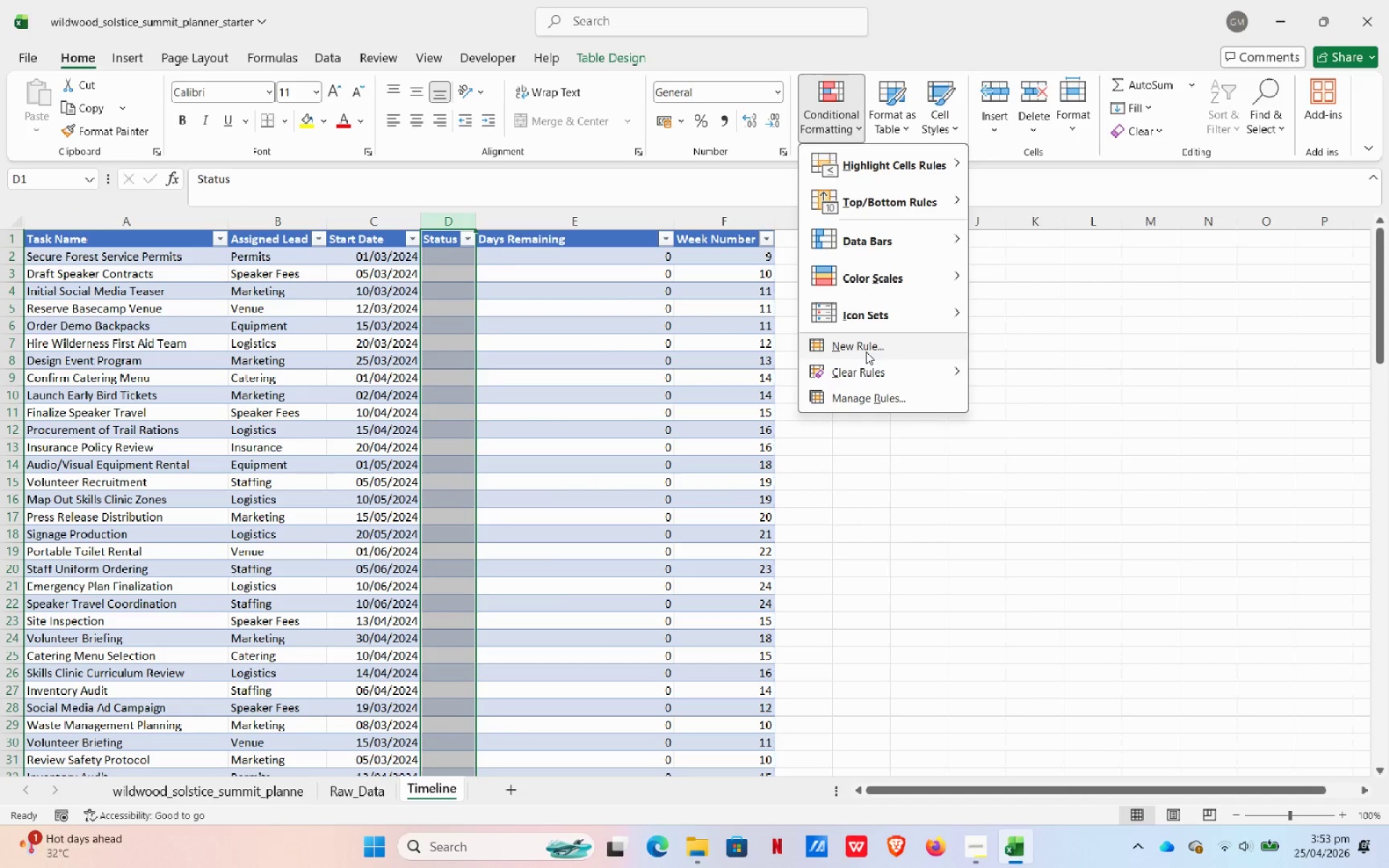 
left_click([337, 62])
 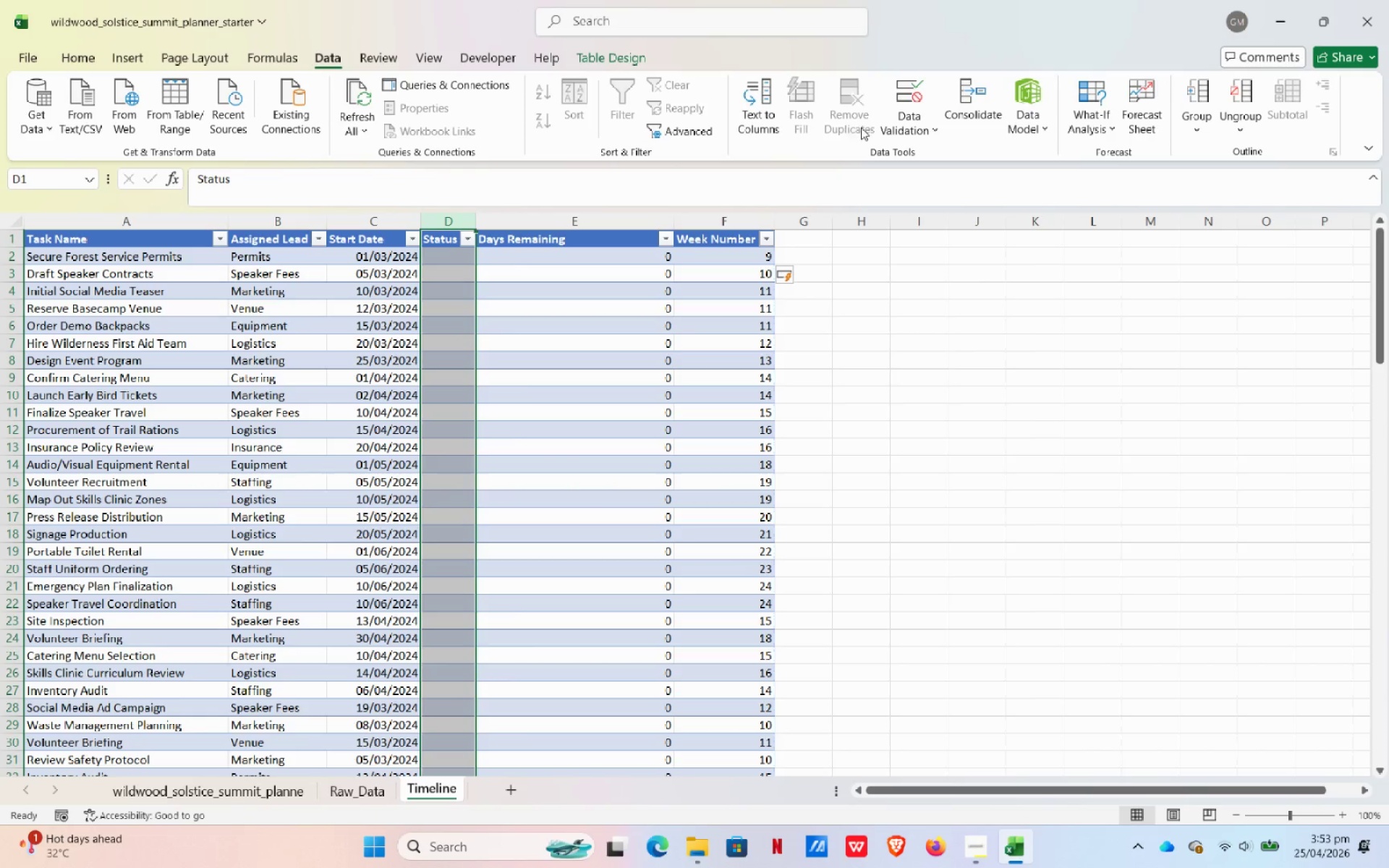 
left_click([891, 122])
 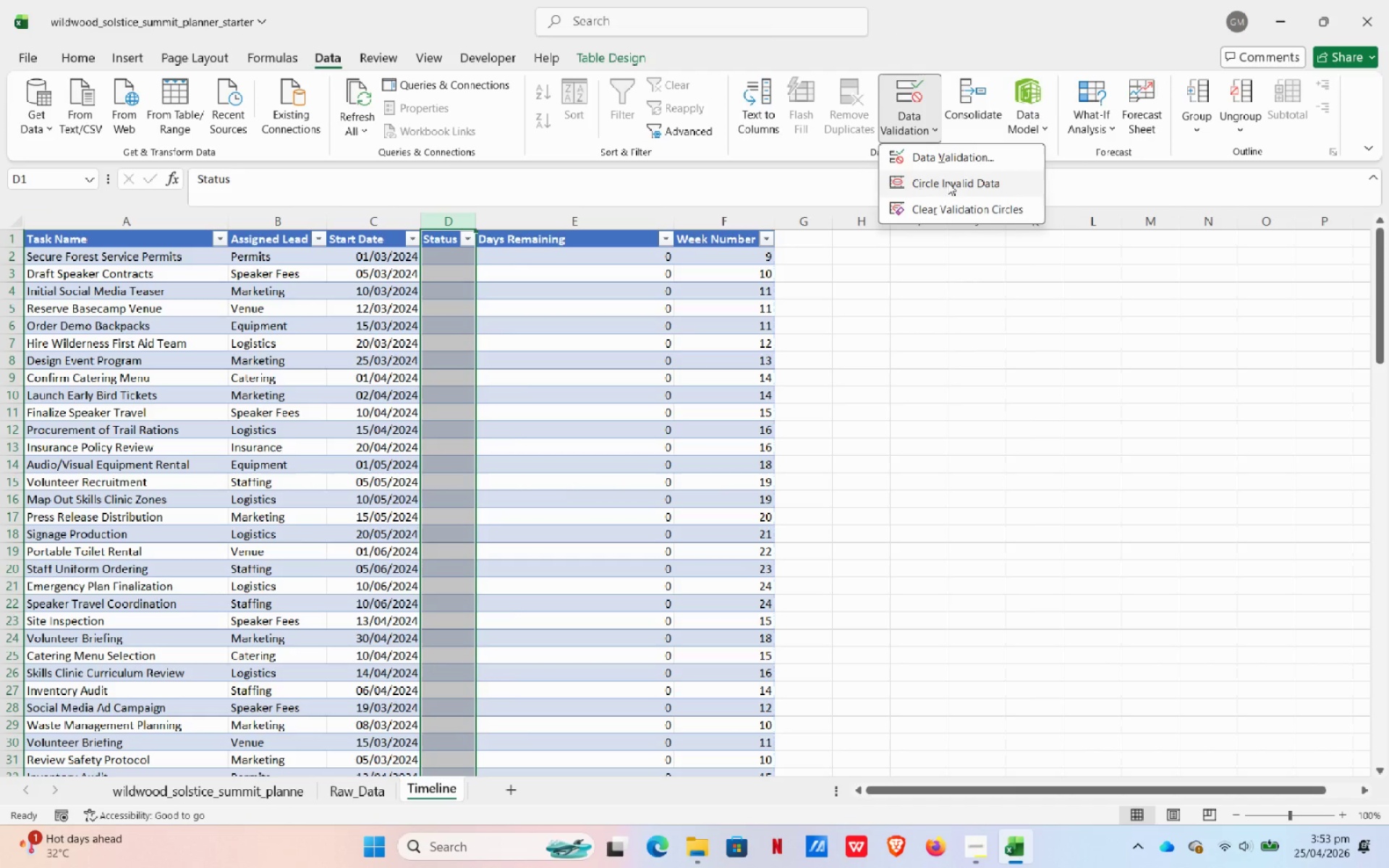 
left_click([951, 162])
 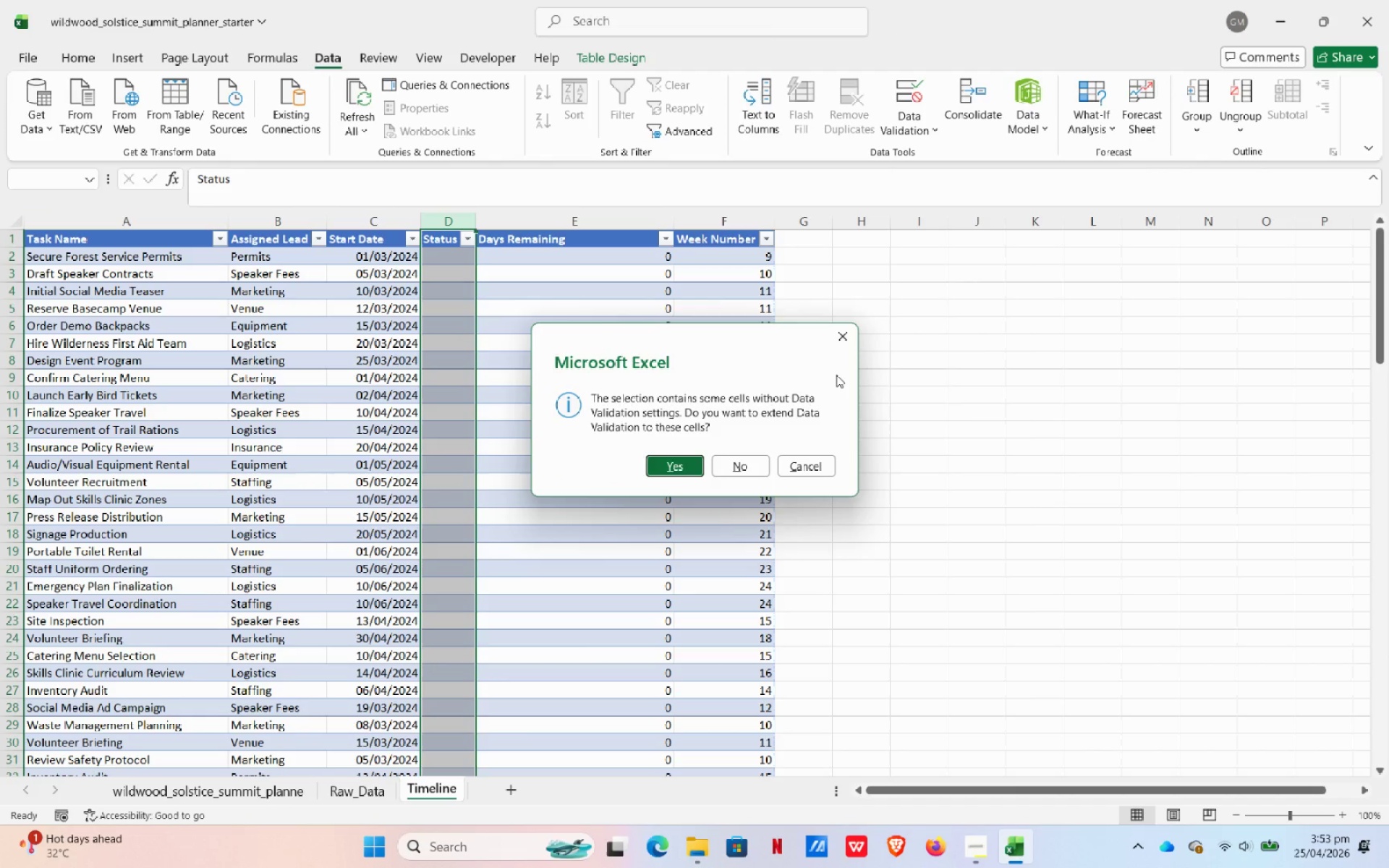 
wait(10.94)
 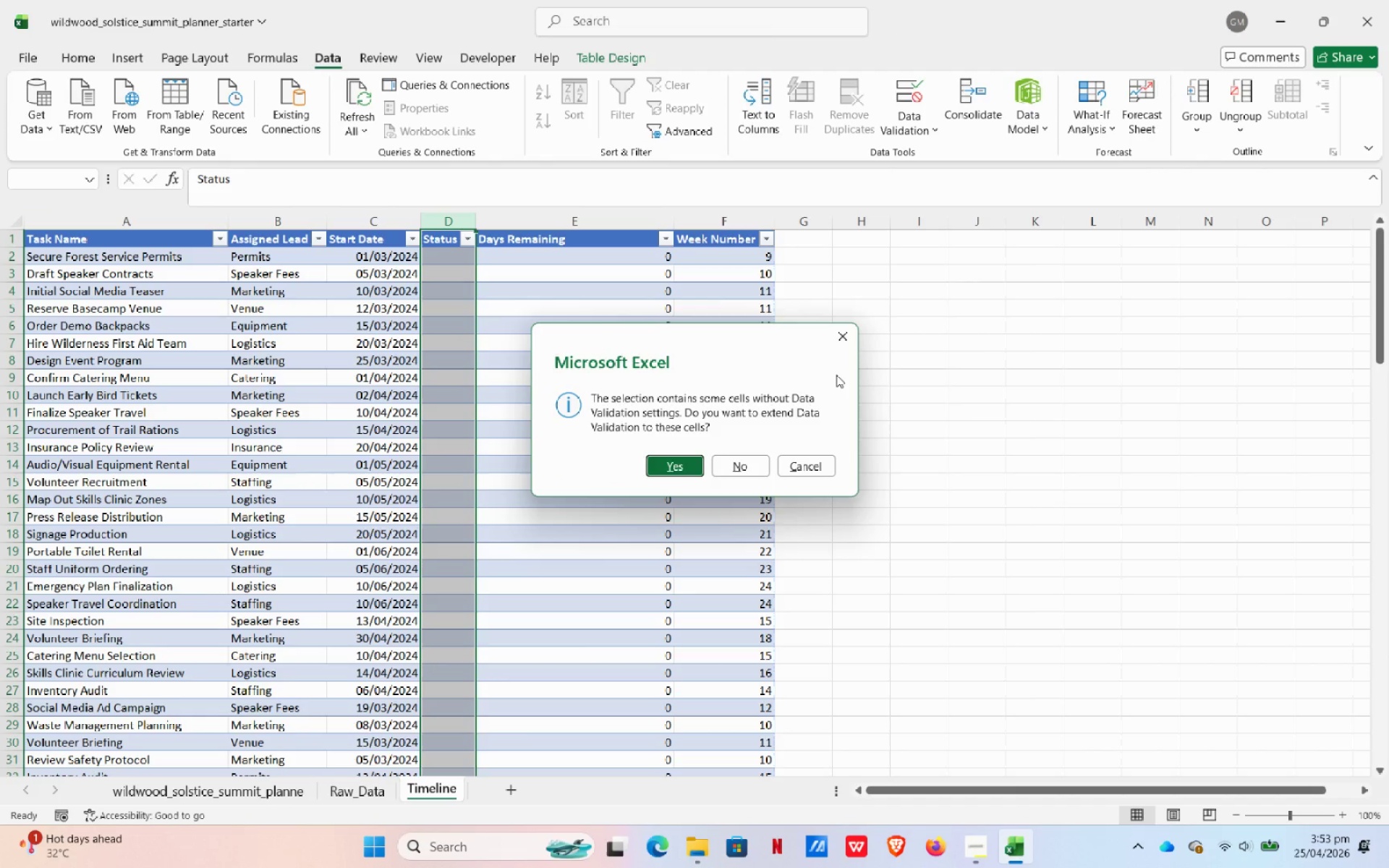 
left_click([741, 469])
 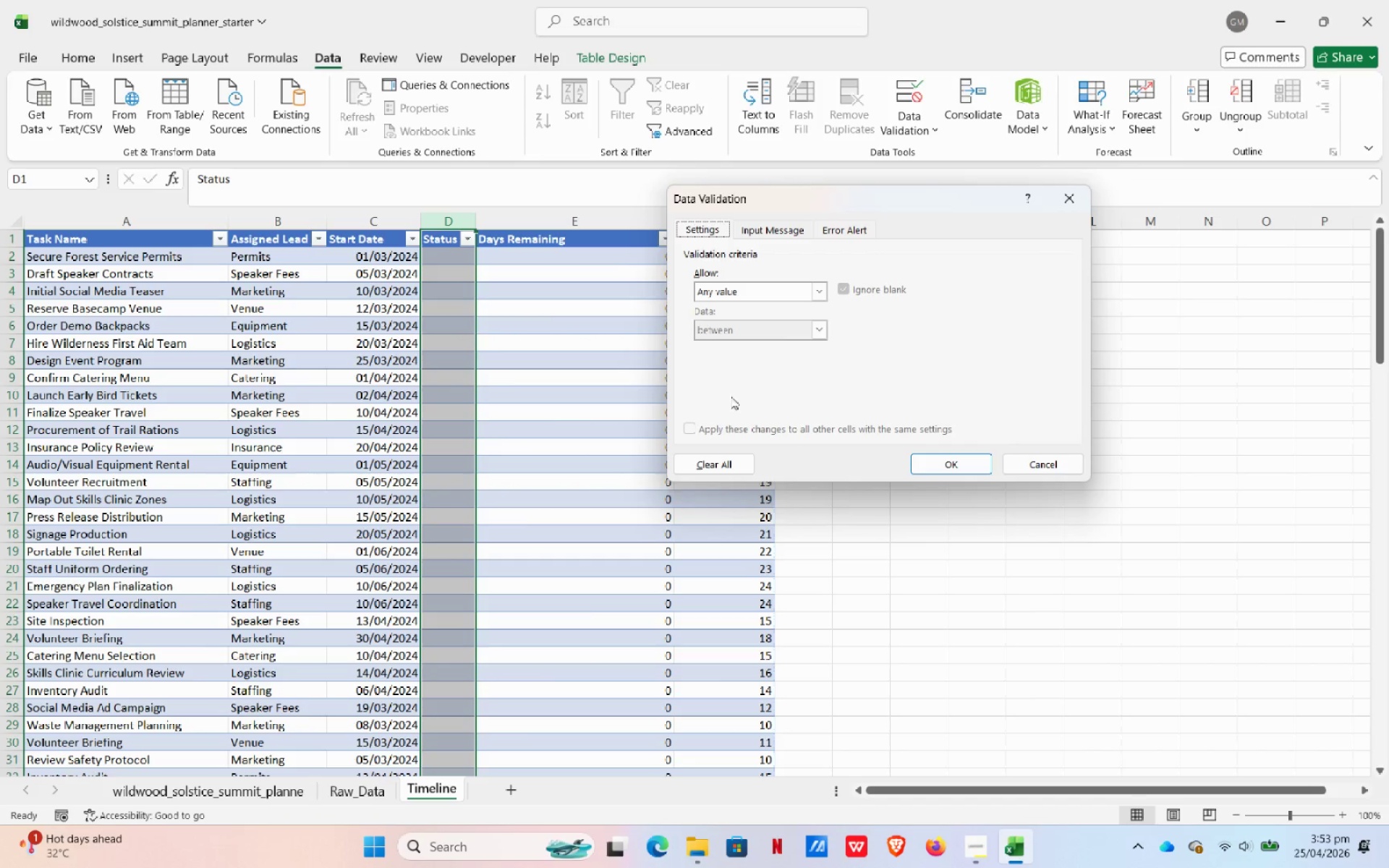 
left_click([728, 464])
 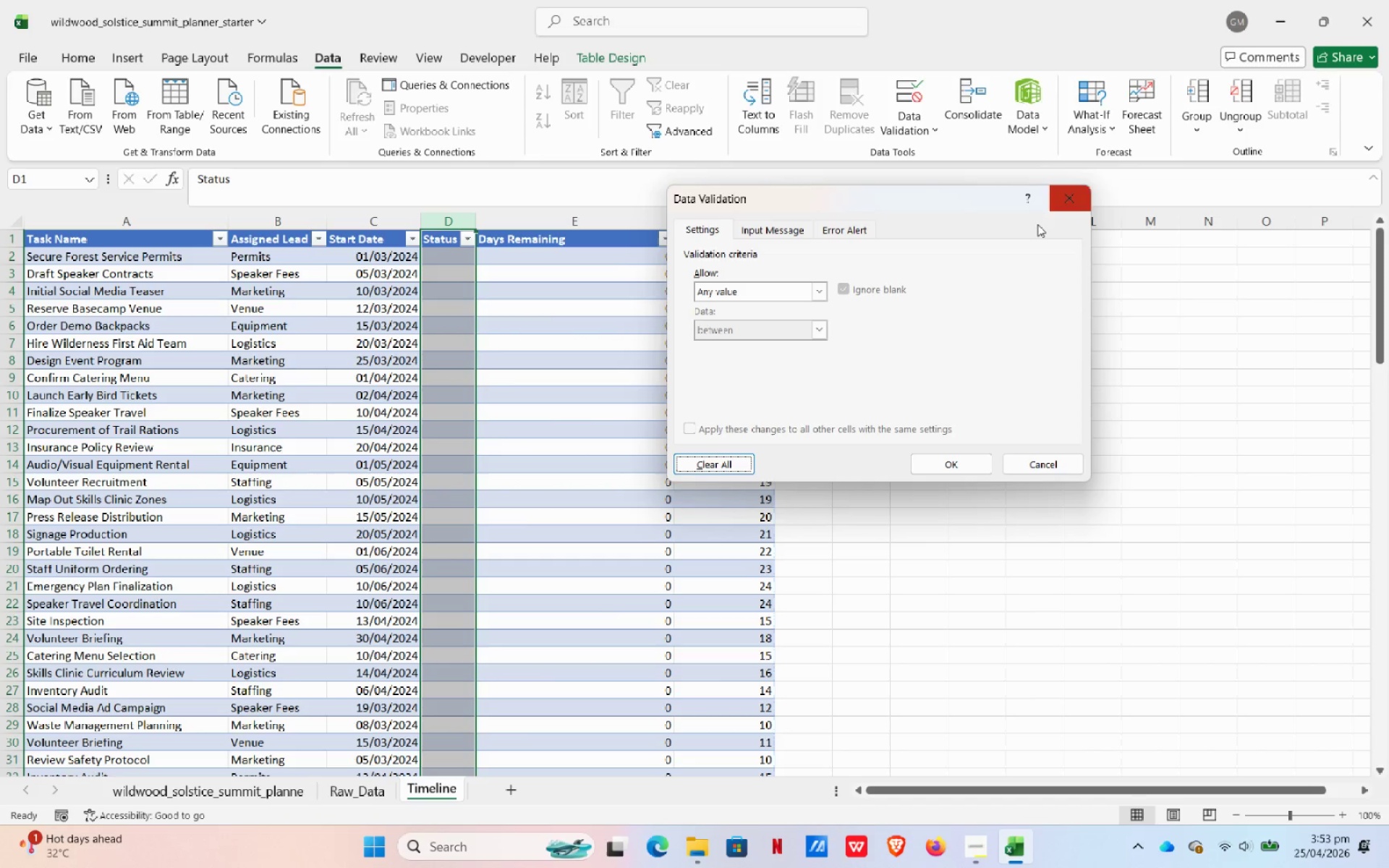 
left_click([1066, 199])
 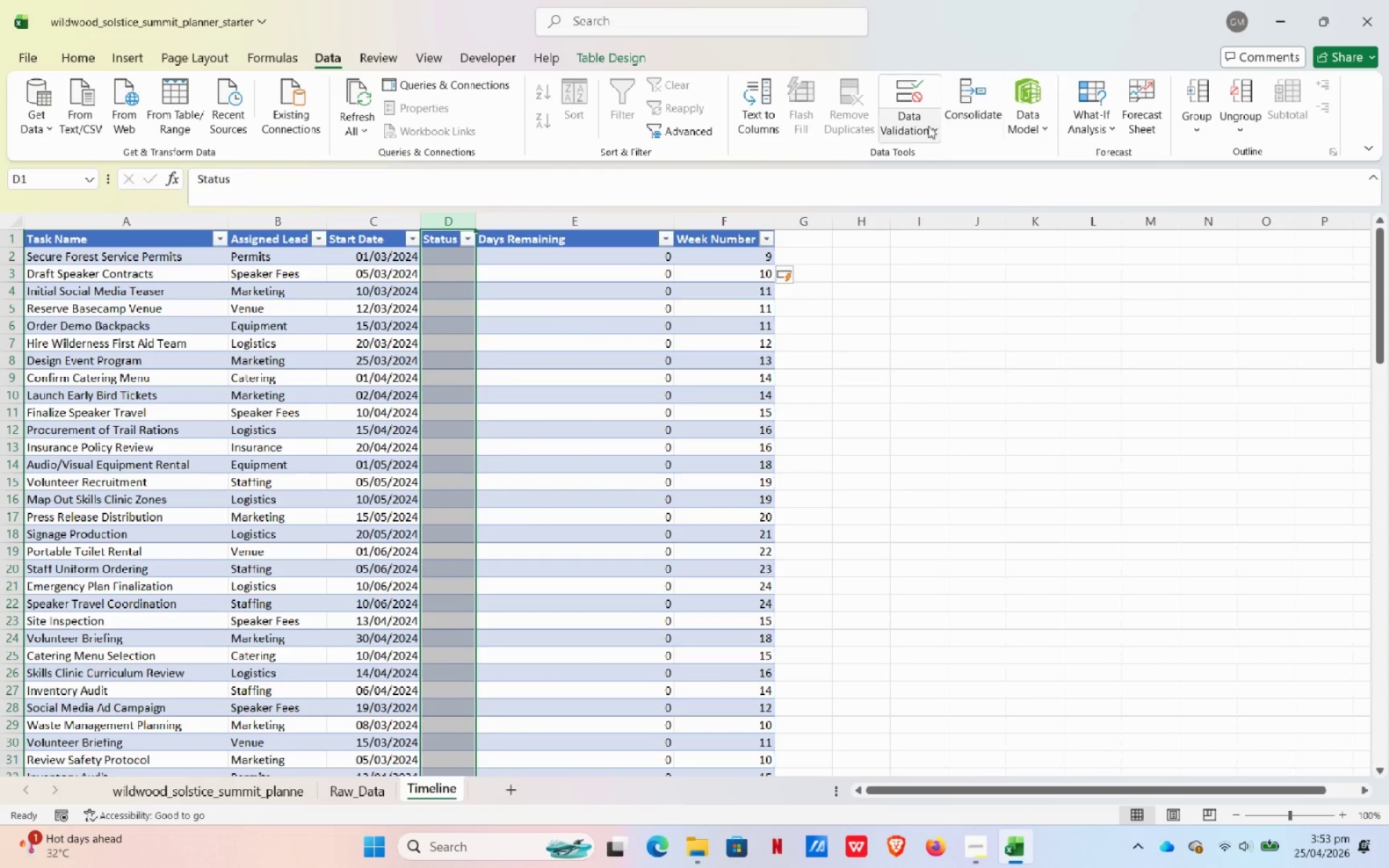 
left_click([919, 137])
 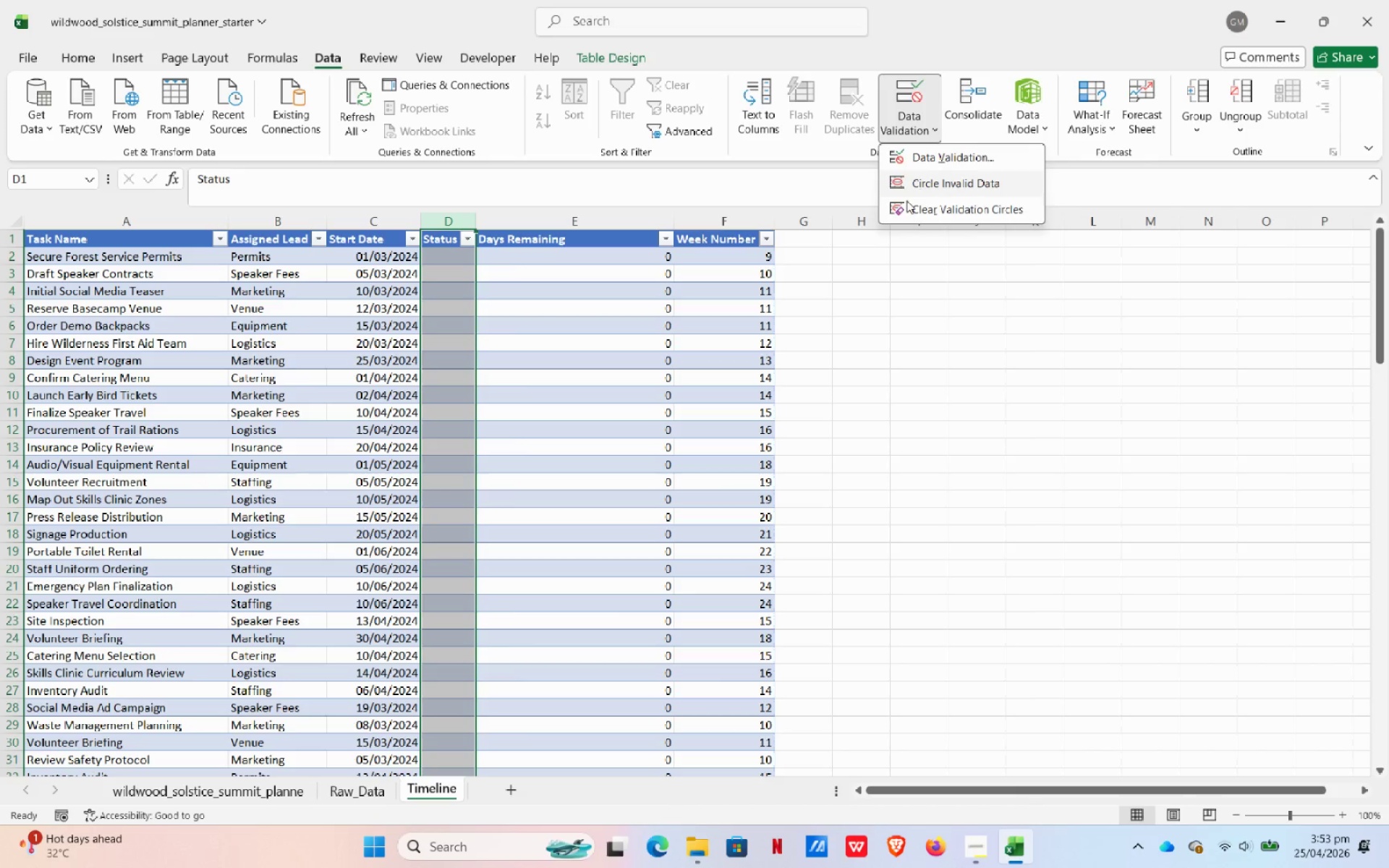 
left_click([909, 209])
 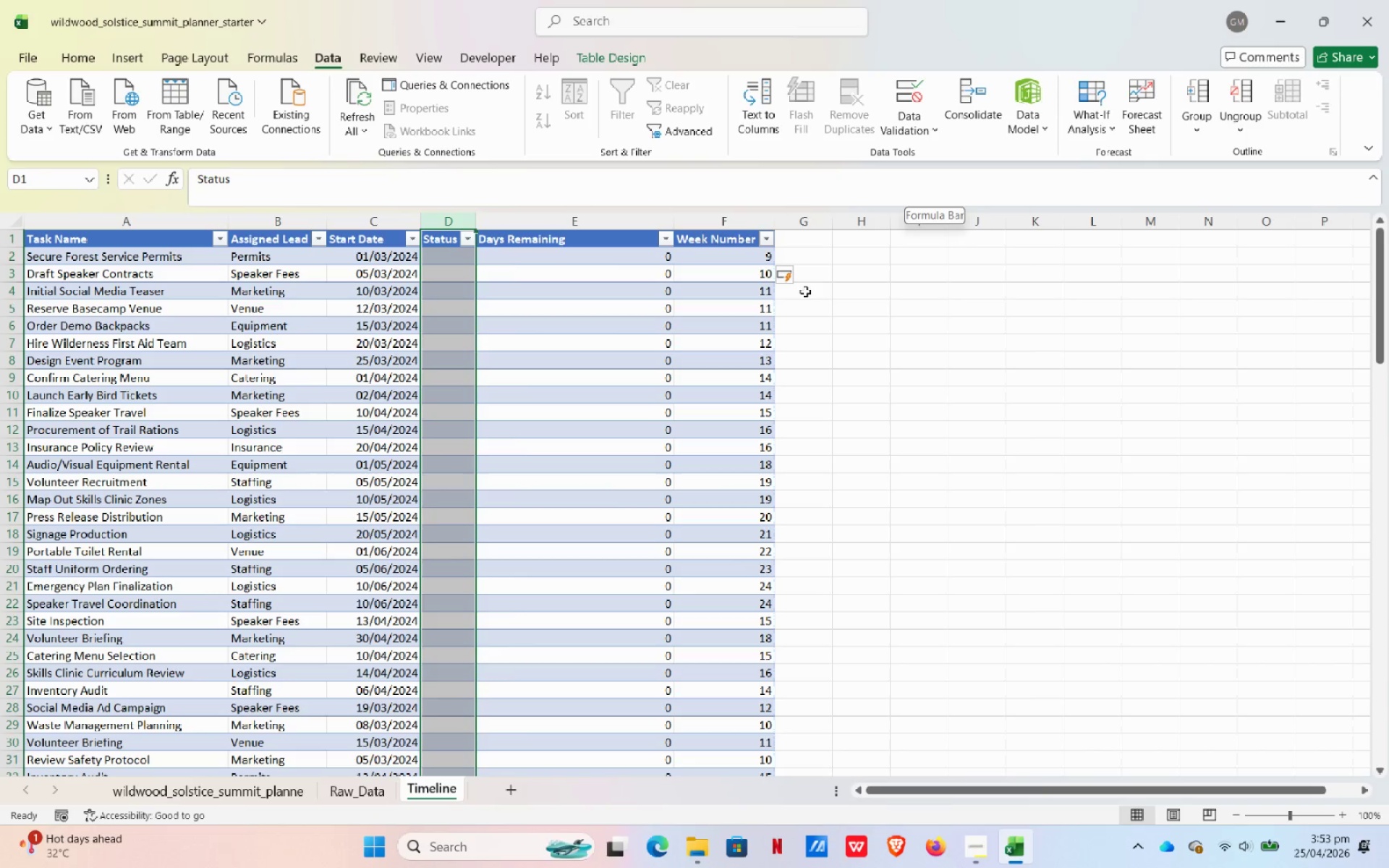 
left_click([777, 273])
 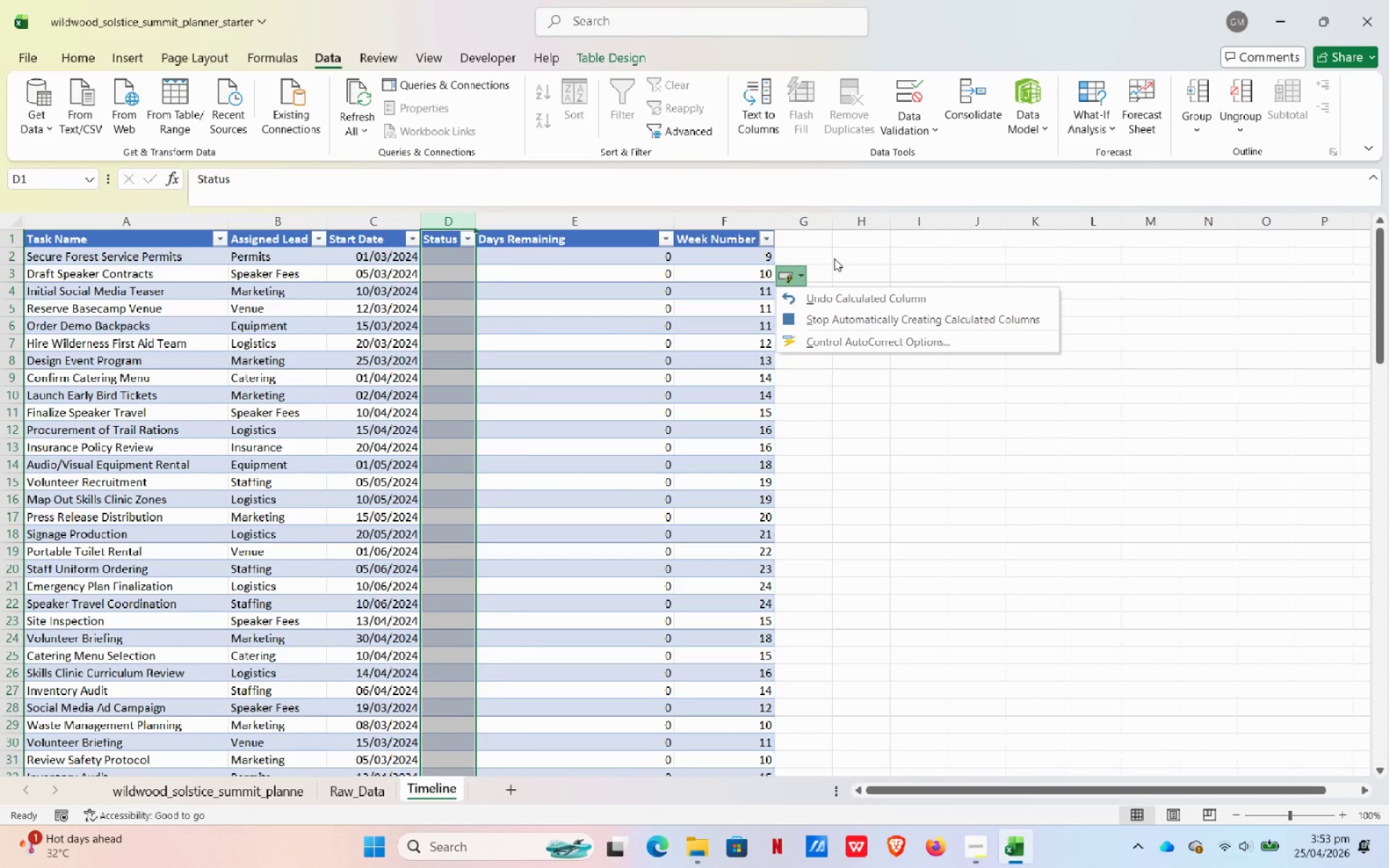 
left_click([871, 257])
 